 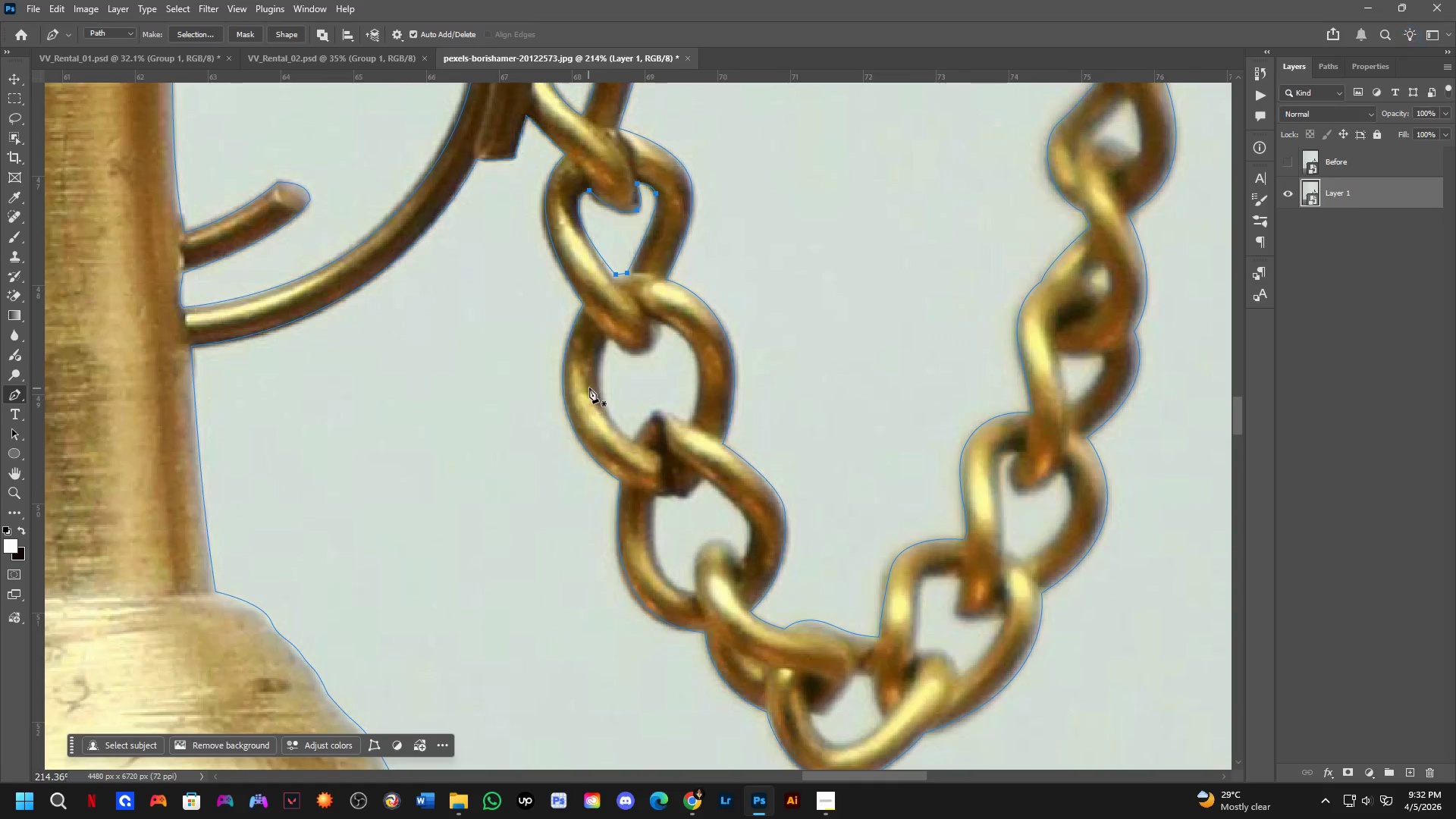 
left_click_drag(start_coordinate=[632, 329], to_coordinate=[501, 445])
 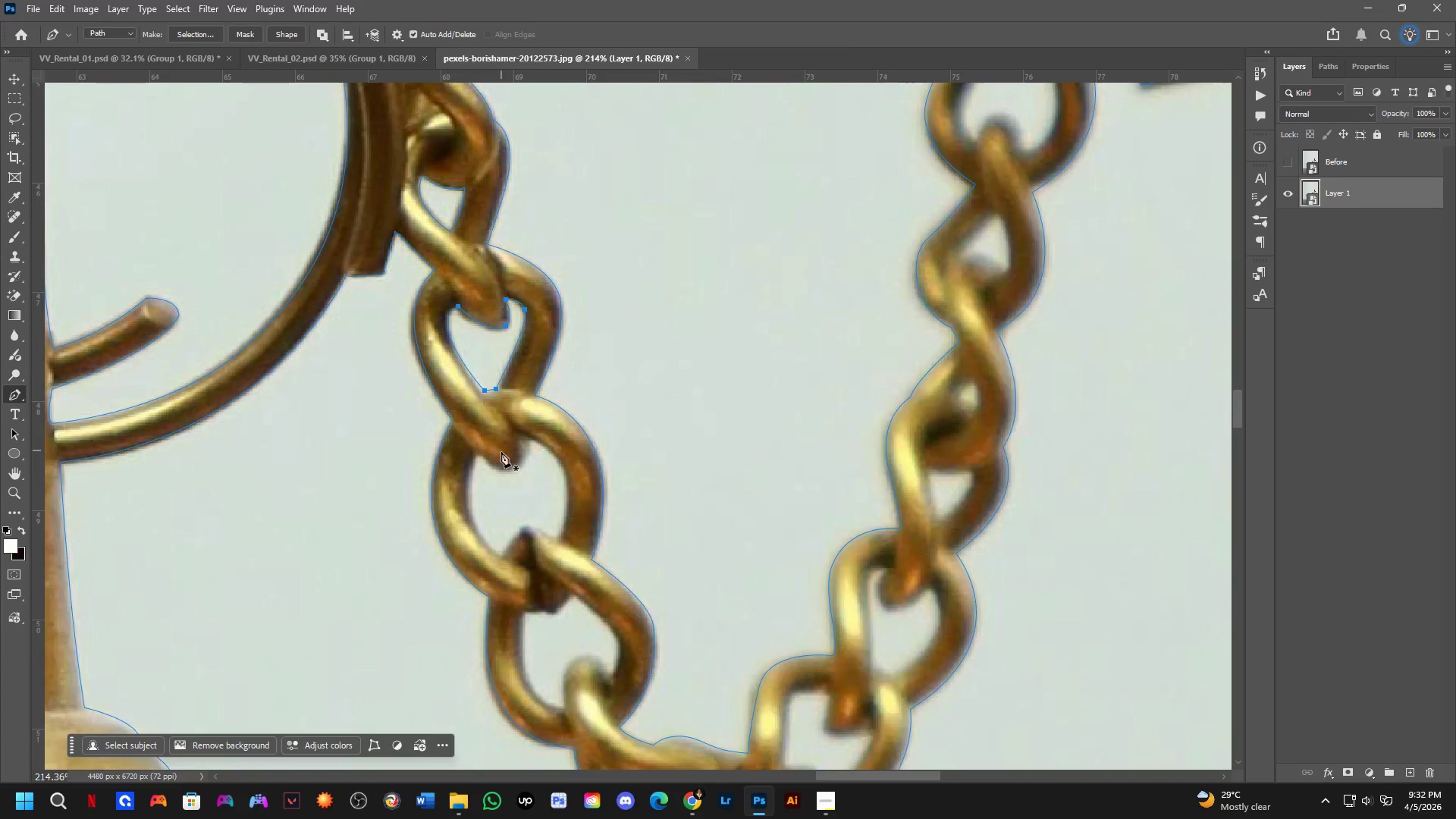 
scroll: coordinate [494, 460], scroll_direction: up, amount: 8.0
 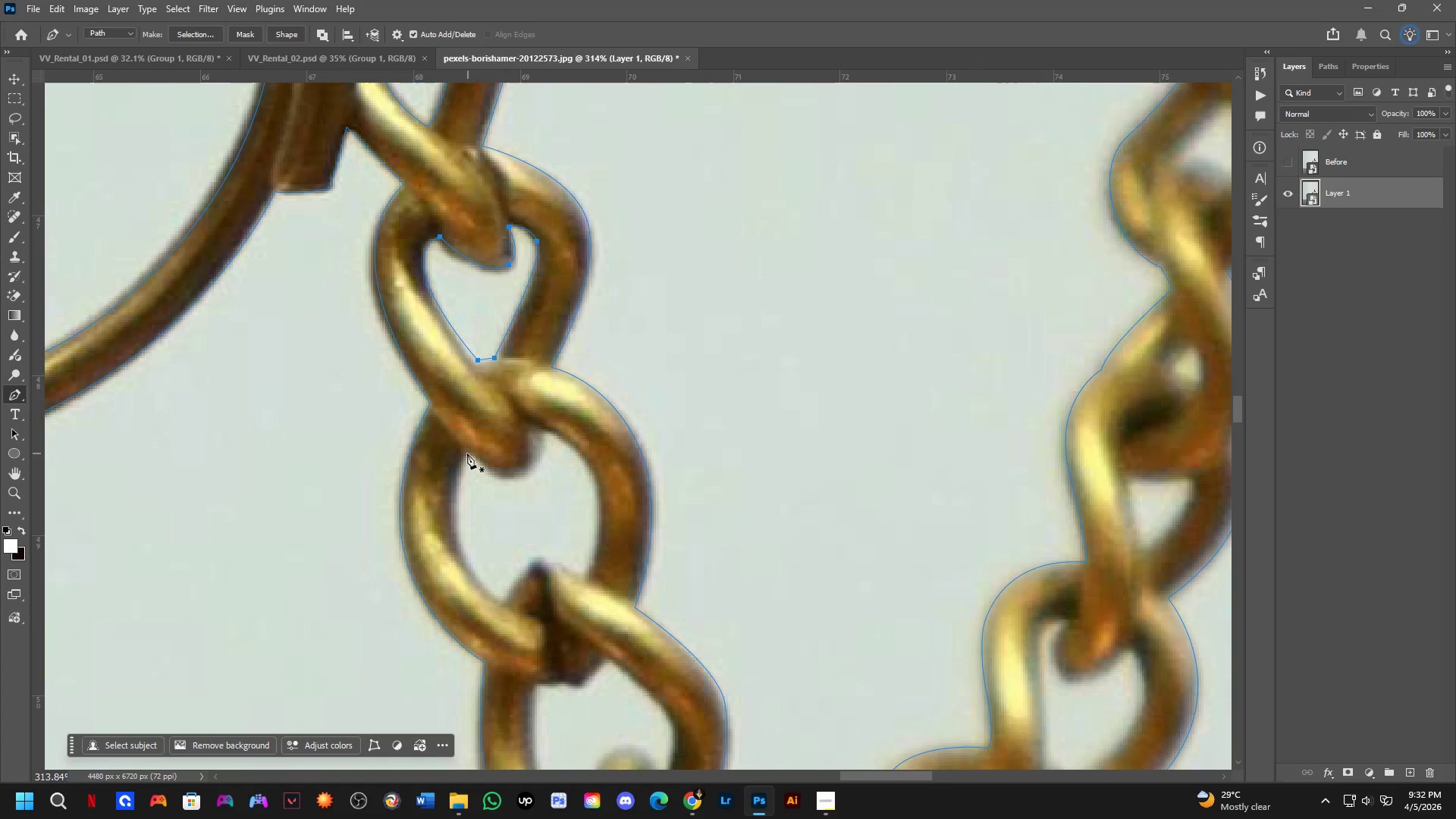 
left_click([467, 453])
 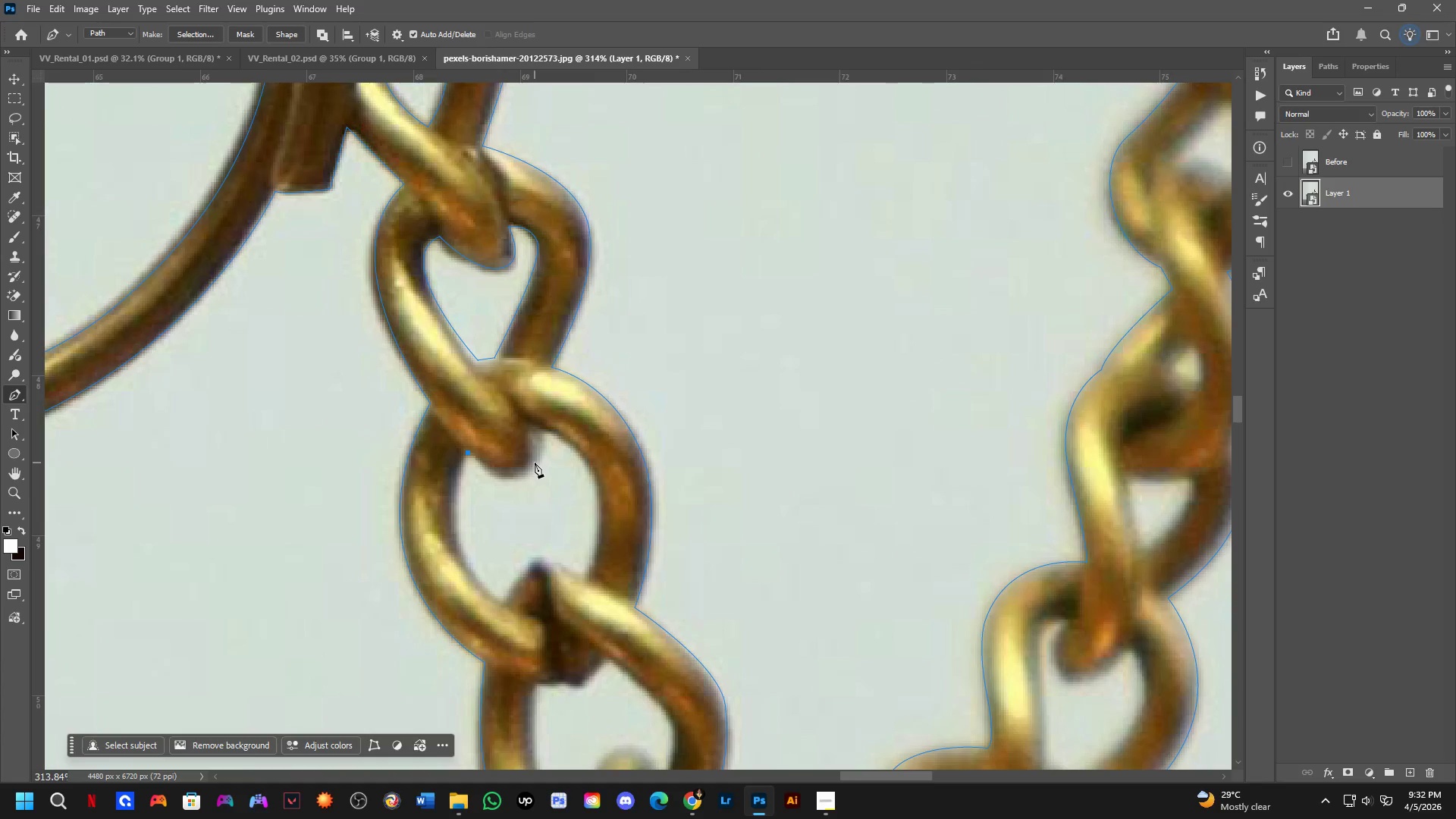 
left_click_drag(start_coordinate=[542, 459], to_coordinate=[581, 408])
 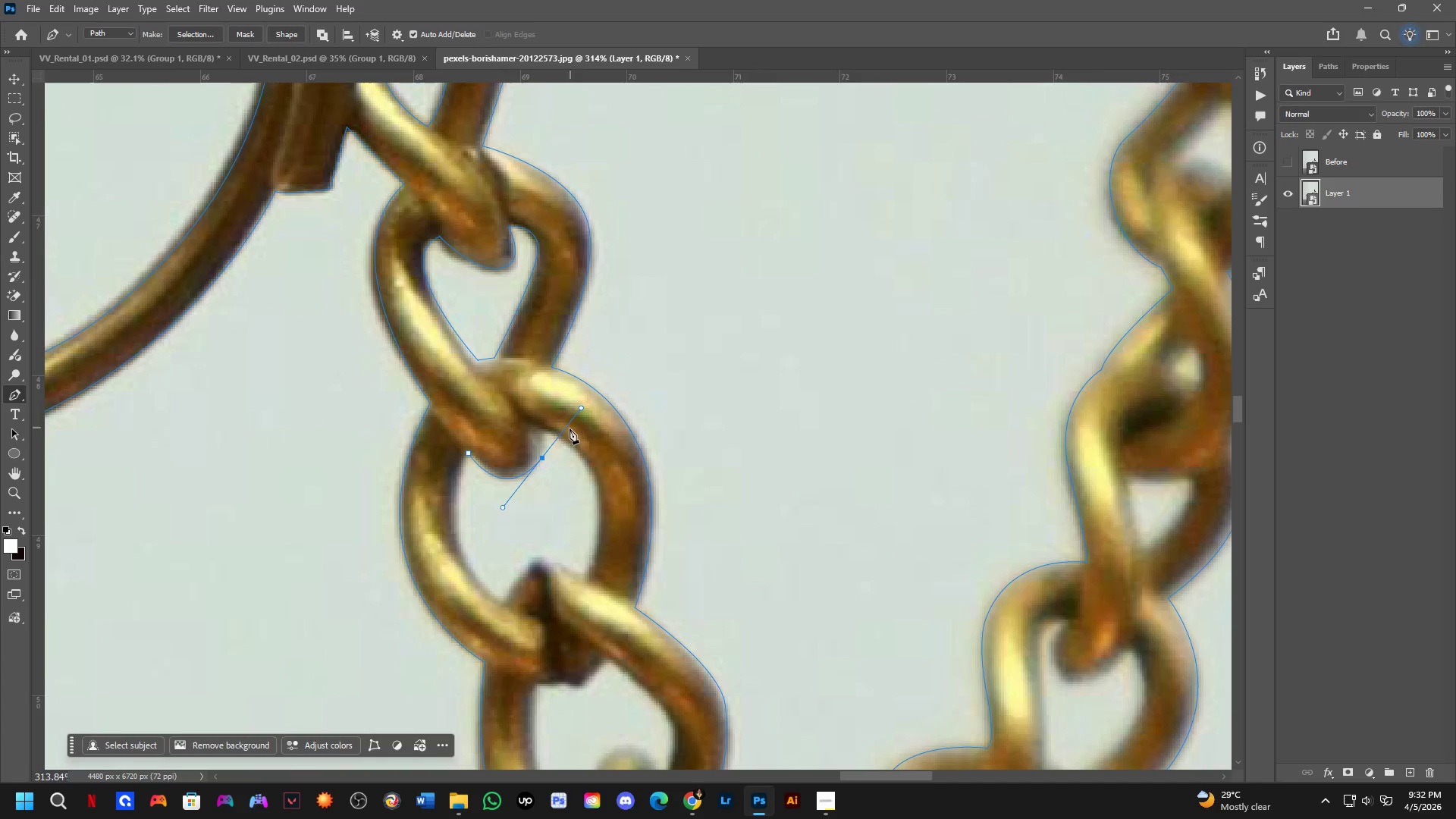 
key(Control+ControlLeft)
 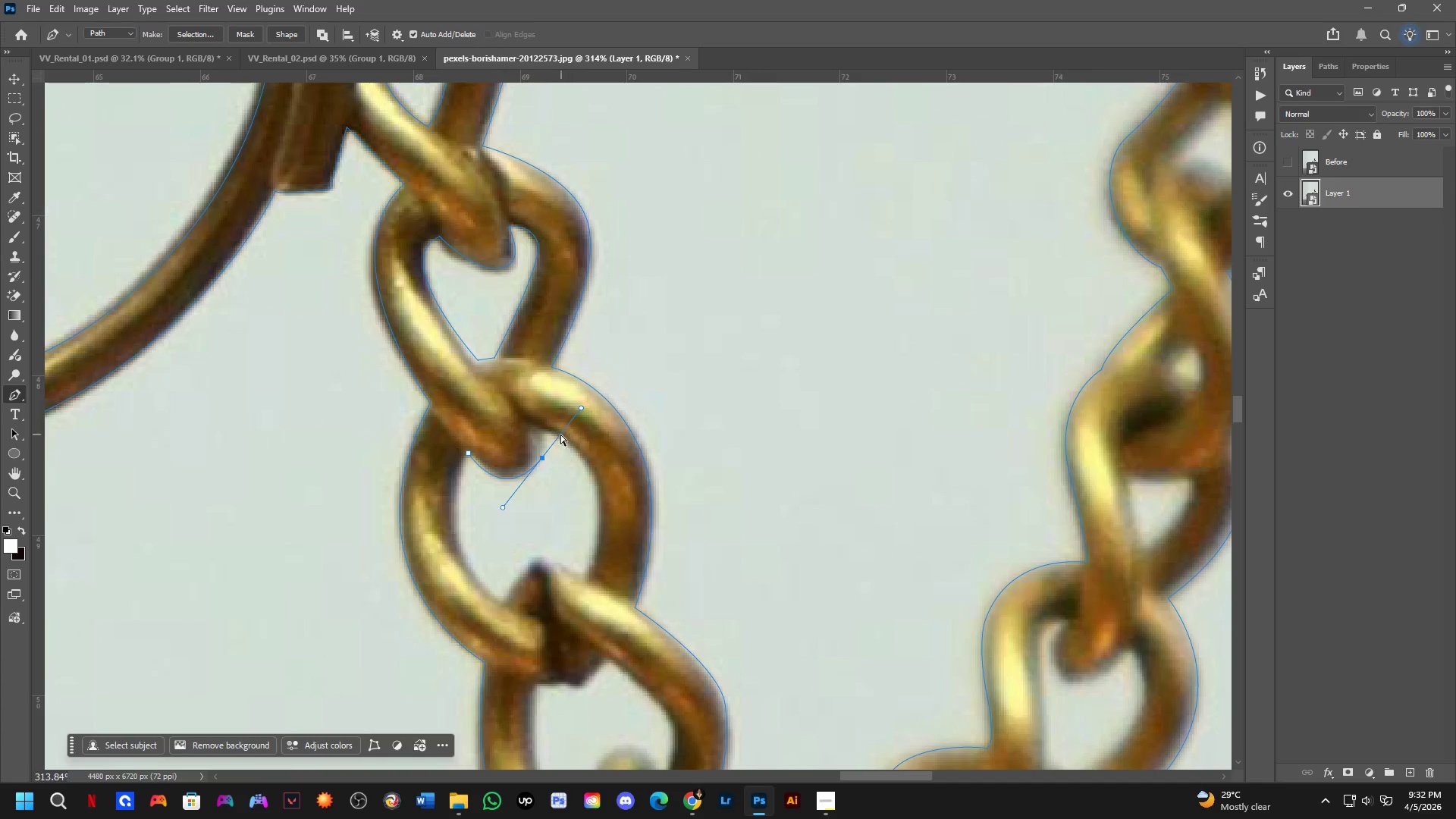 
key(Control+Z)
 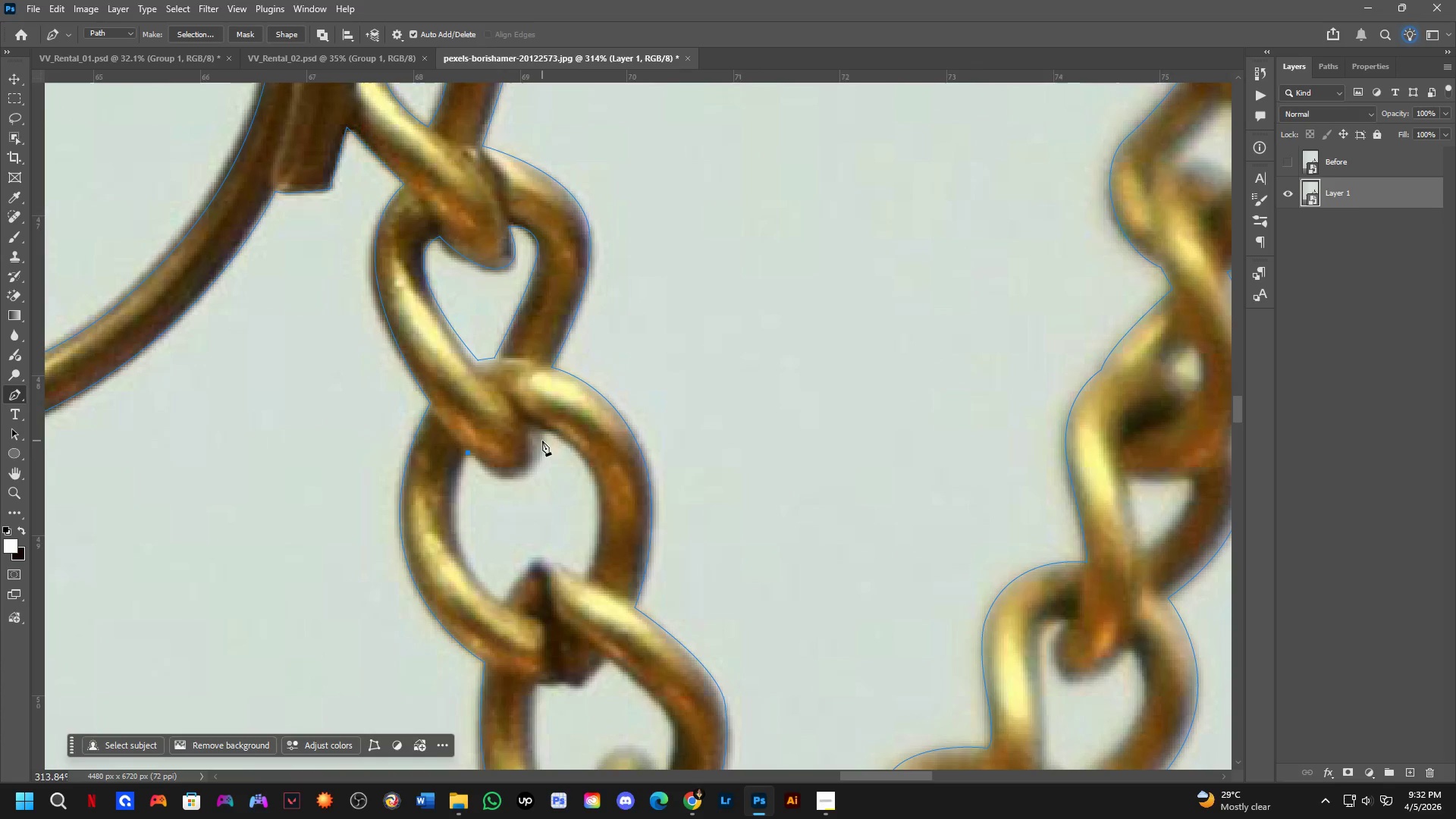 
left_click_drag(start_coordinate=[543, 437], to_coordinate=[572, 354])
 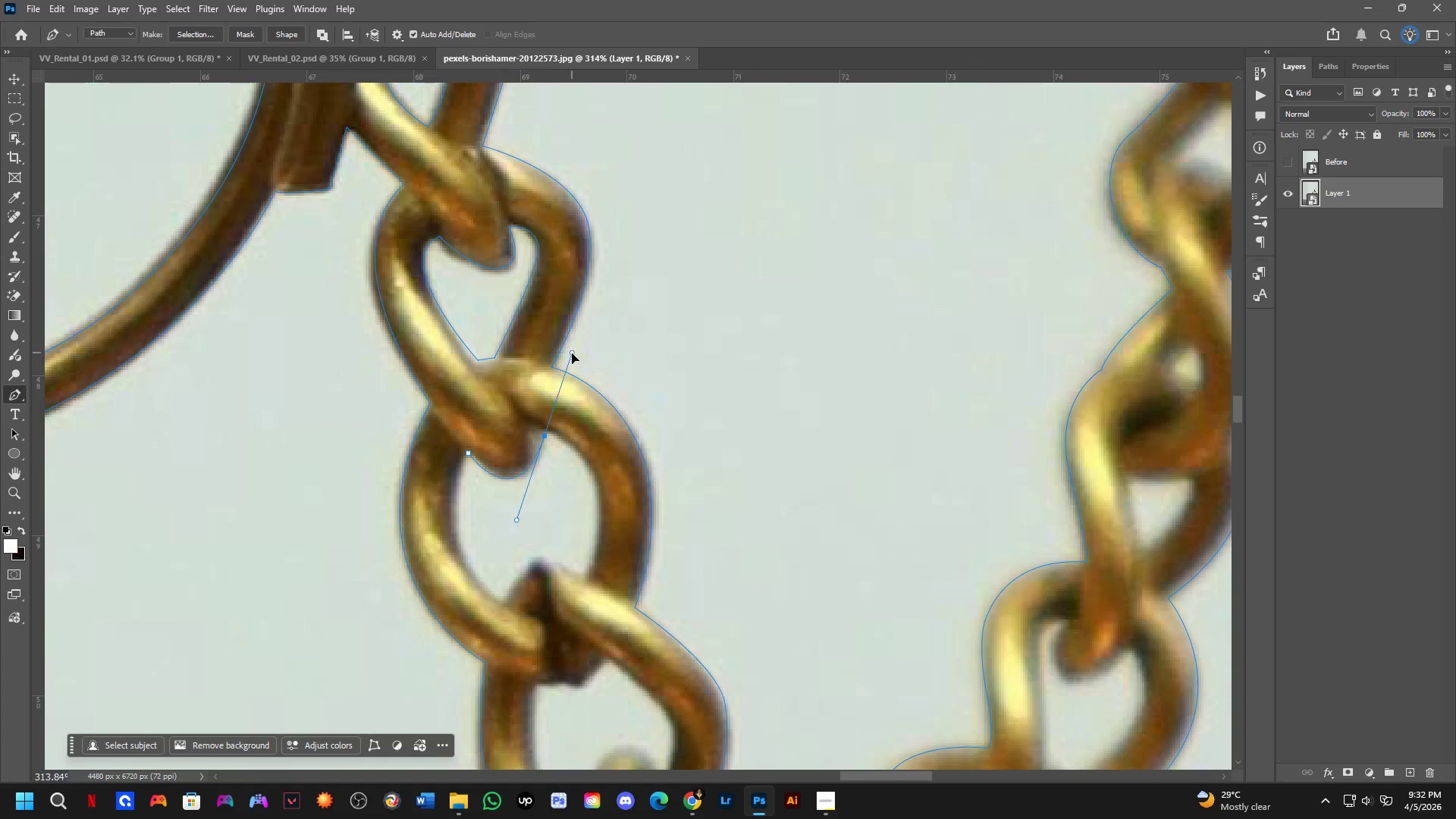 
key(Control+ControlLeft)
 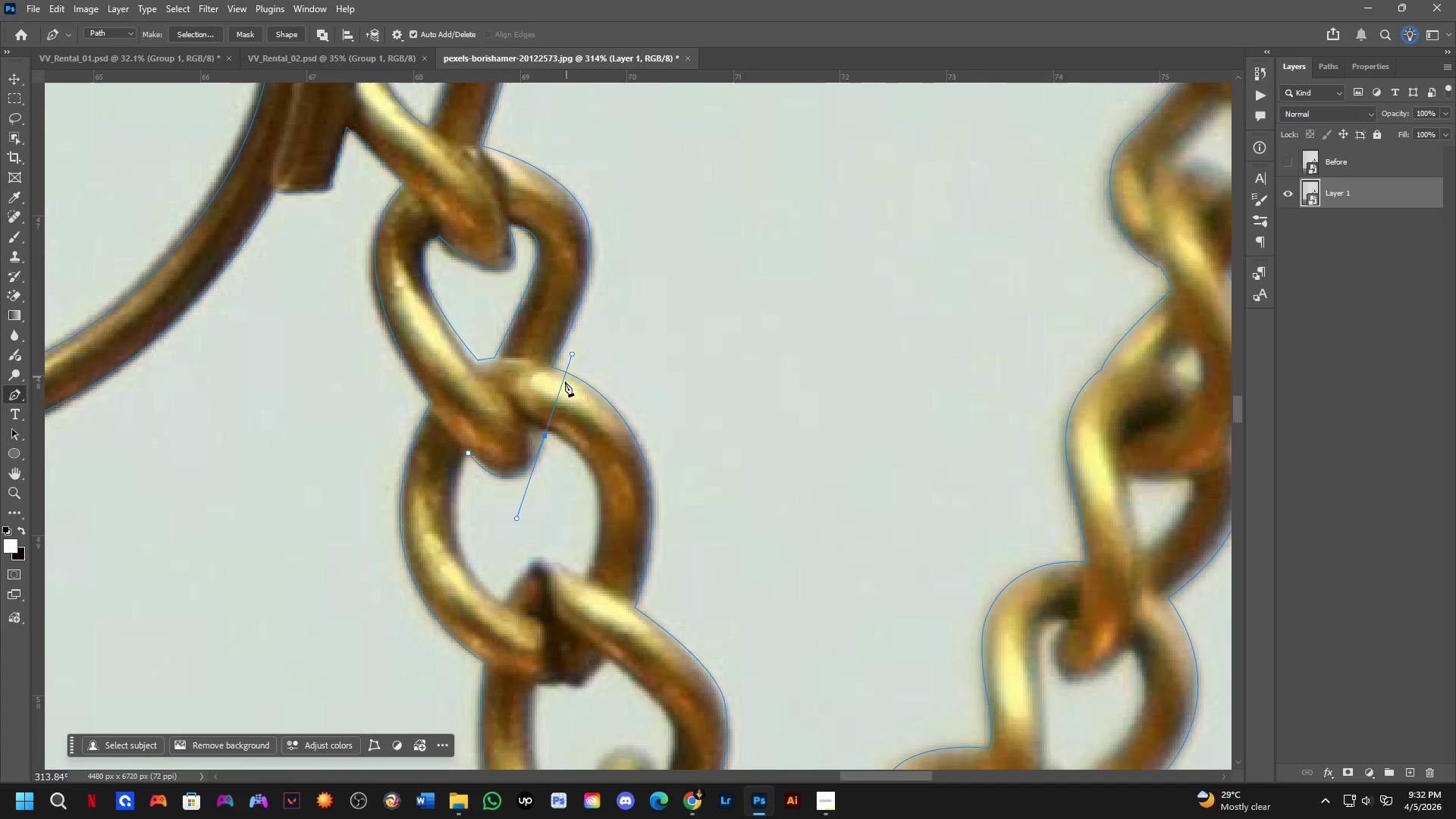 
key(Control+Z)
 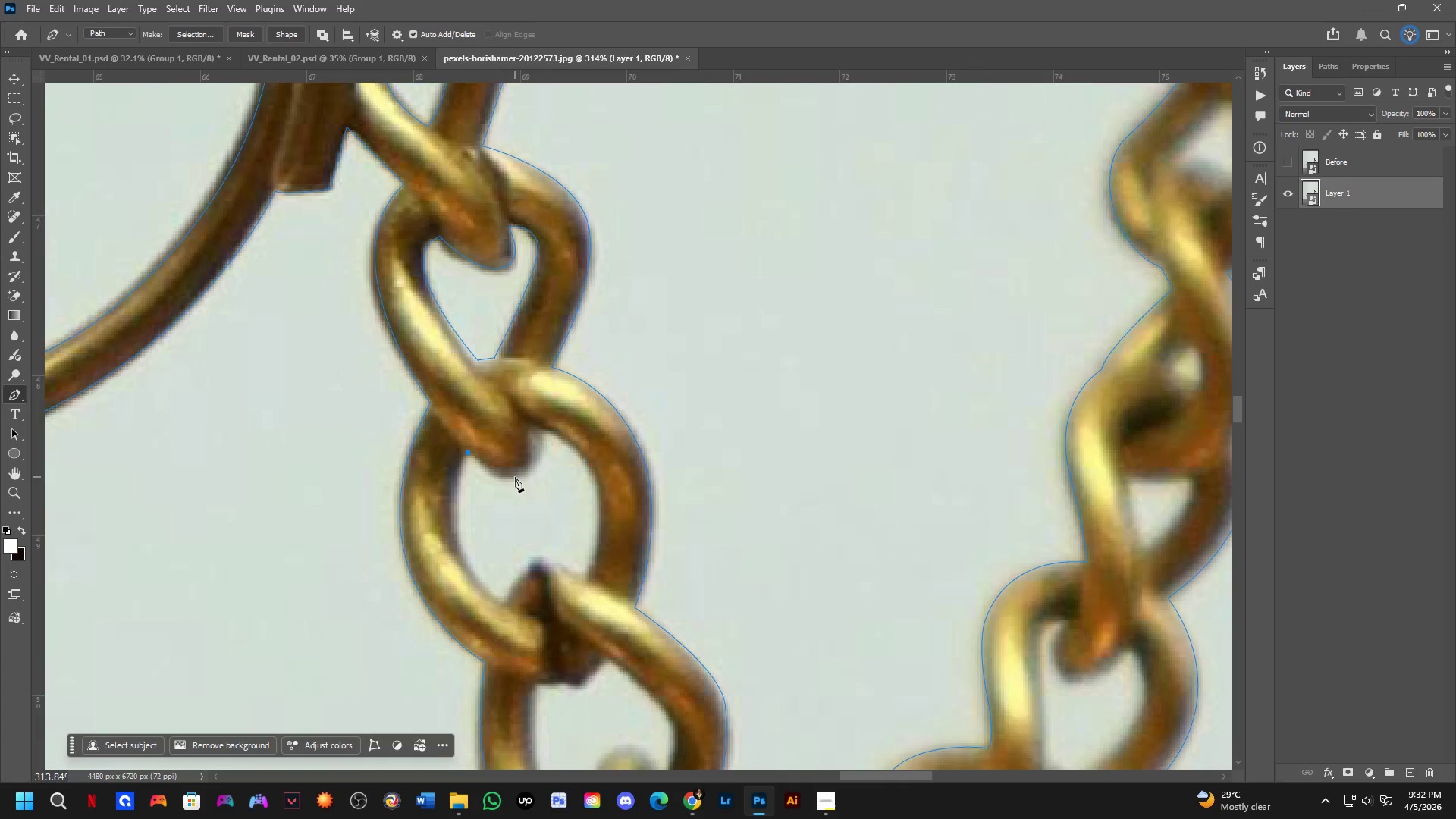 
left_click_drag(start_coordinate=[524, 476], to_coordinate=[557, 458])
 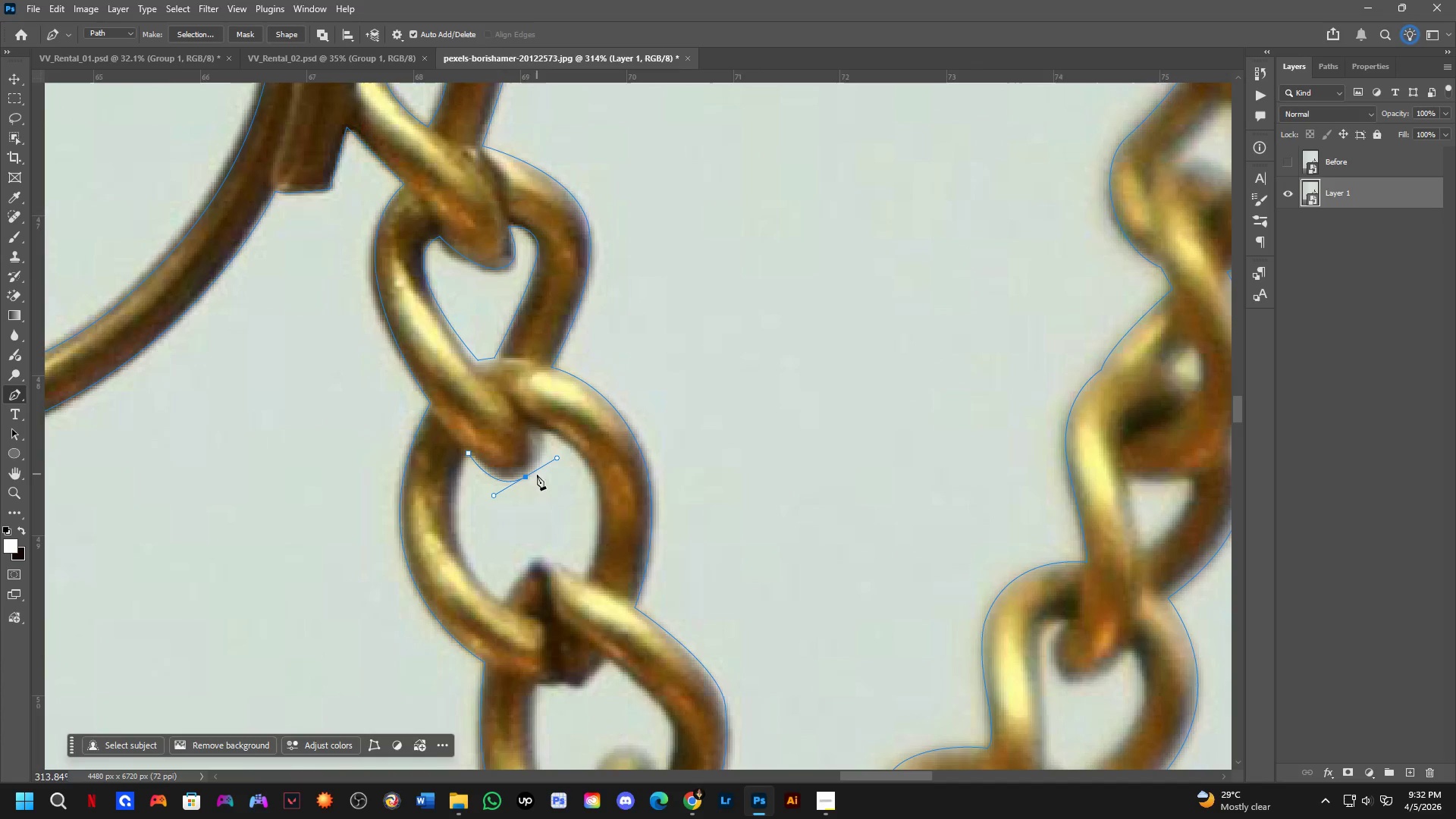 
hold_key(key=ControlLeft, duration=1.41)
 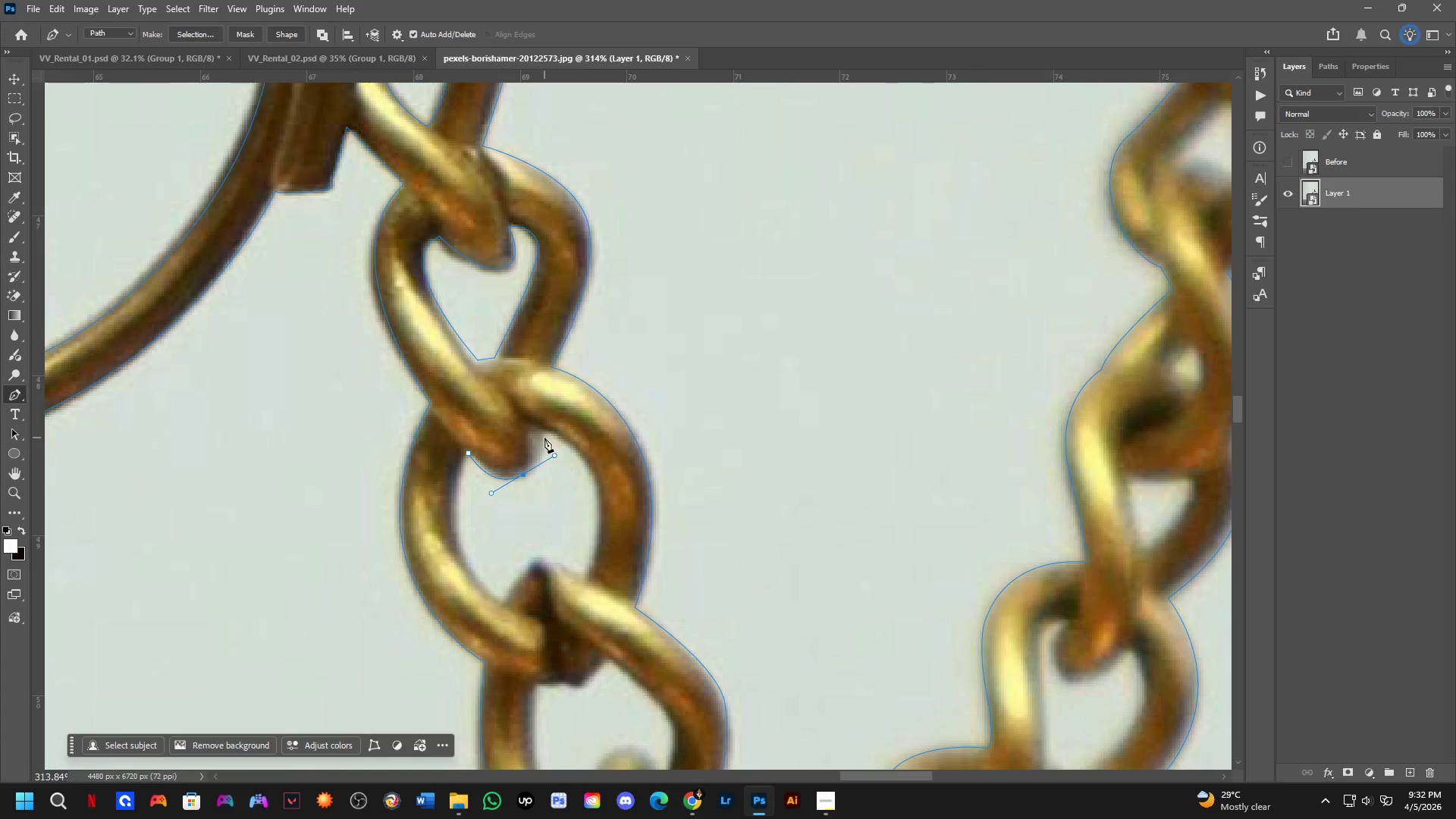 
left_click([544, 435])
 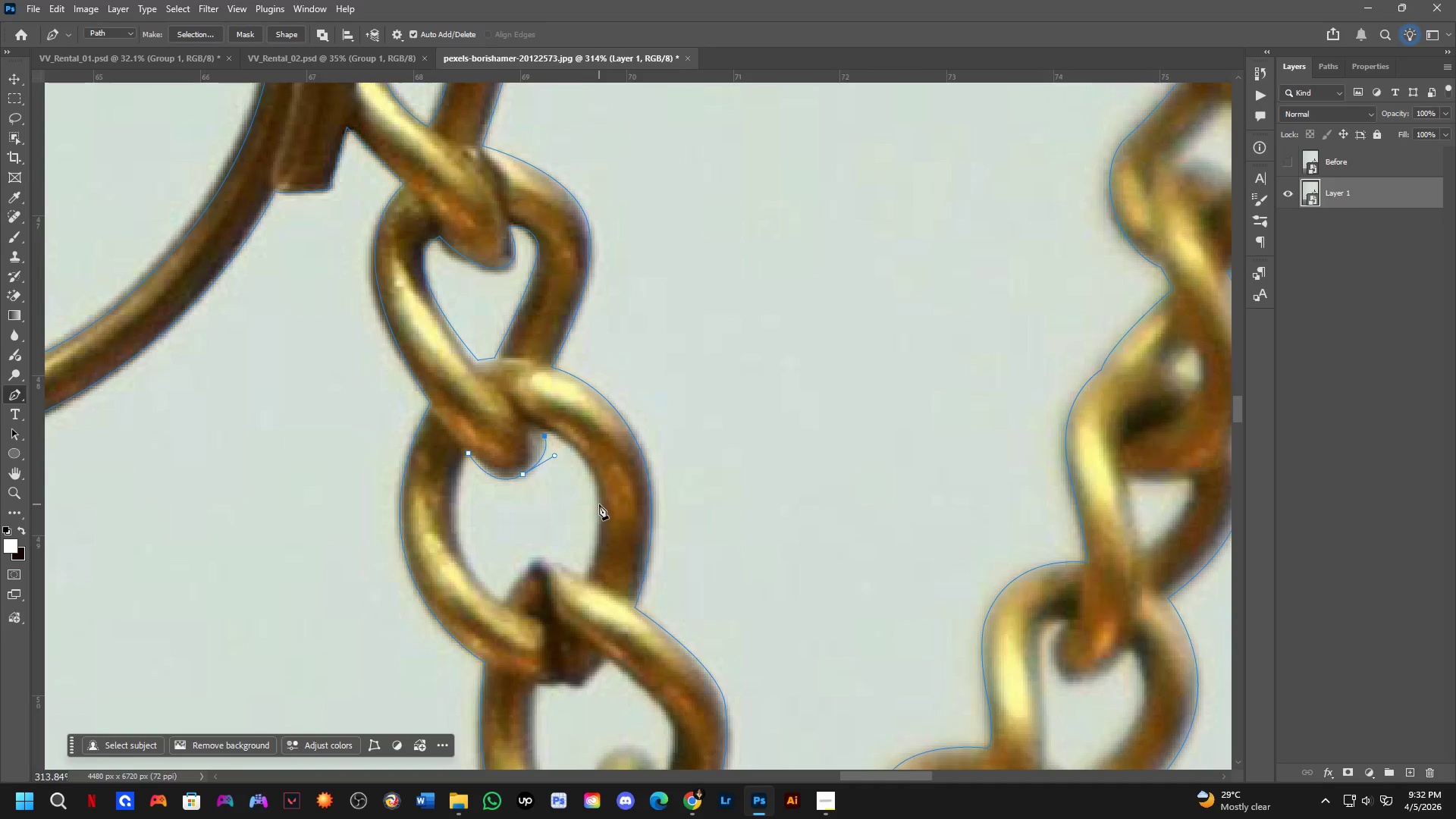 
left_click_drag(start_coordinate=[603, 502], to_coordinate=[623, 571])
 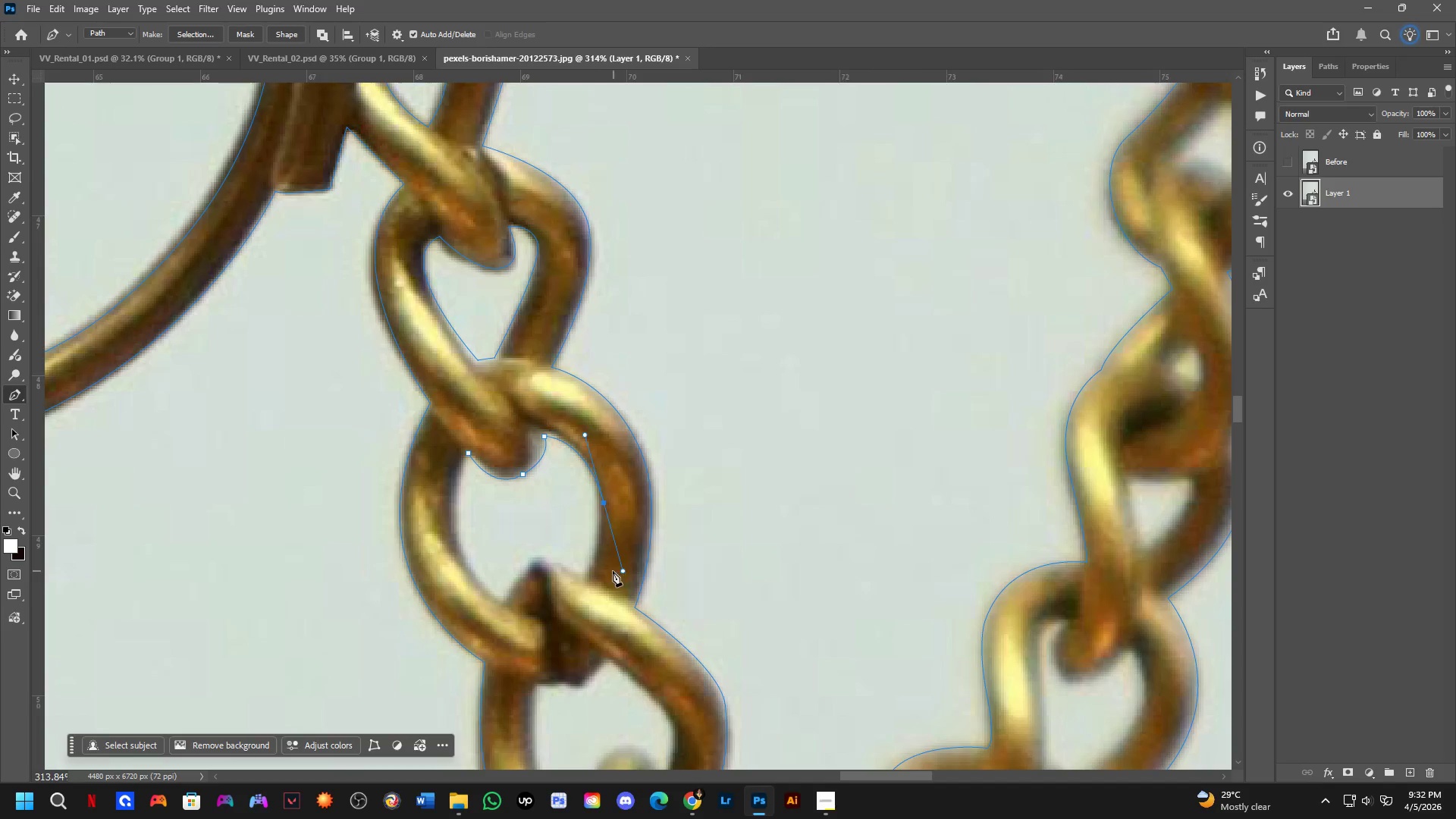 
hold_key(key=Space, duration=0.67)
 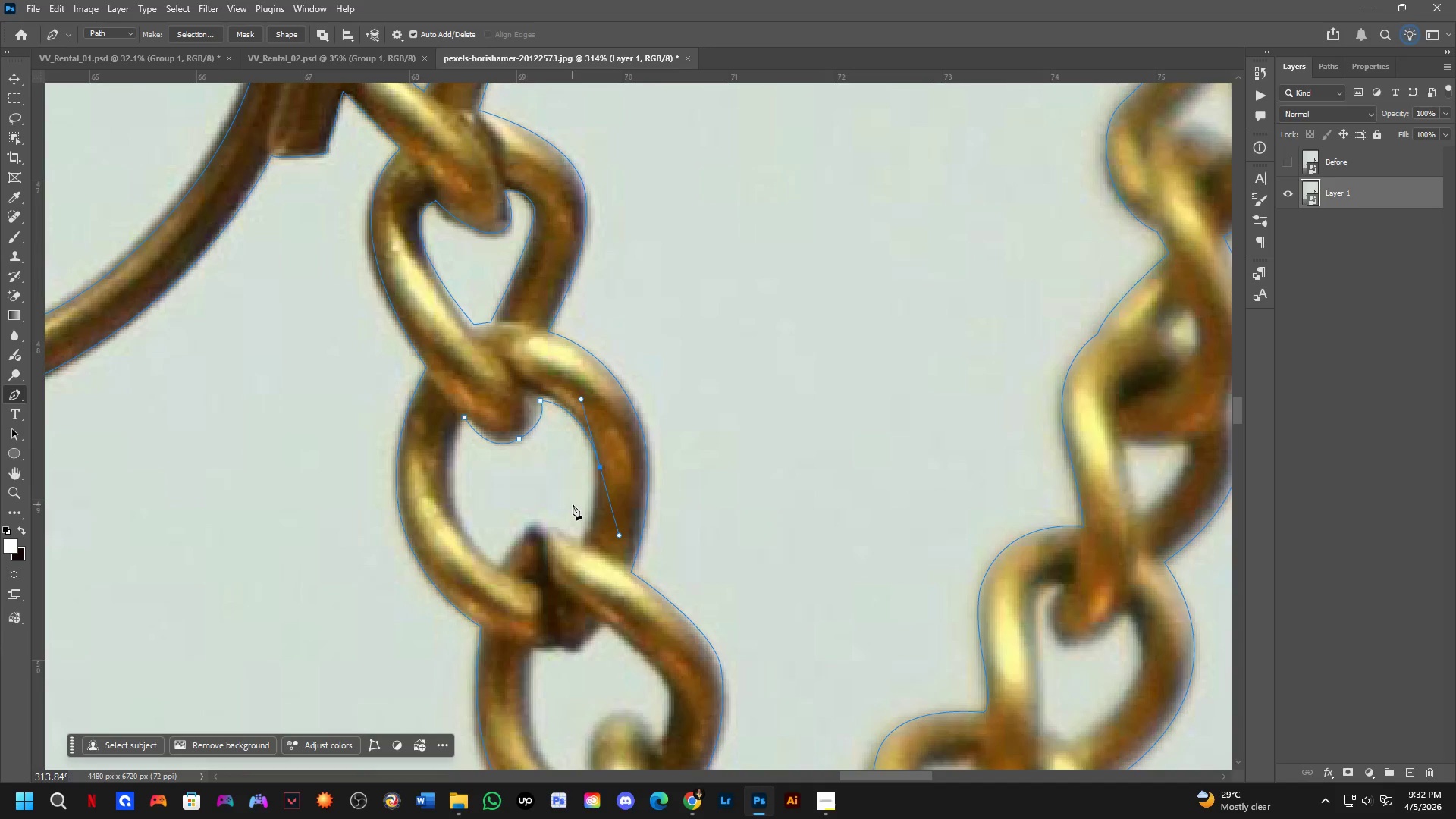 
left_click_drag(start_coordinate=[593, 573], to_coordinate=[589, 537])
 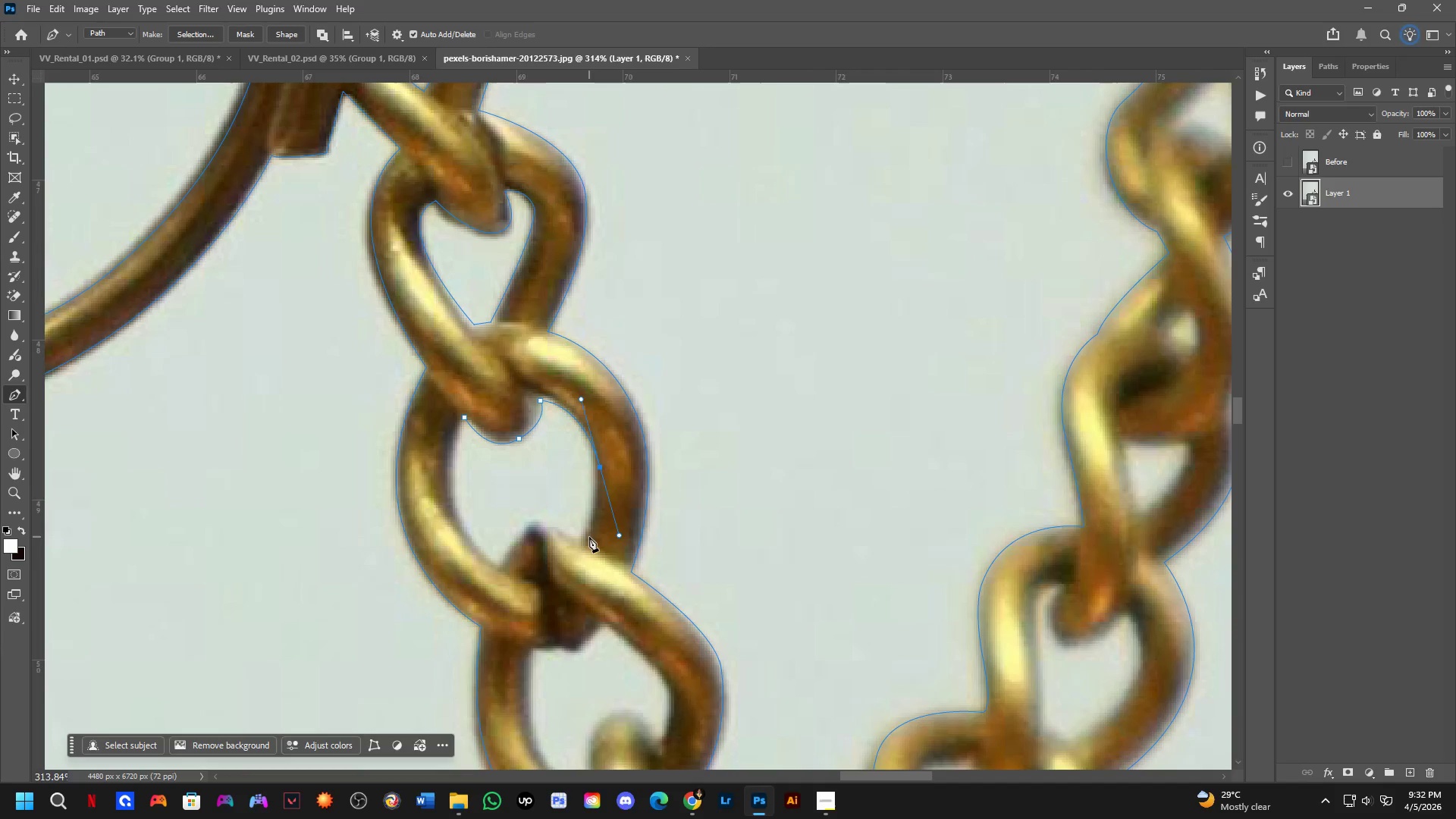 
hold_key(key=Space, duration=5.86)
 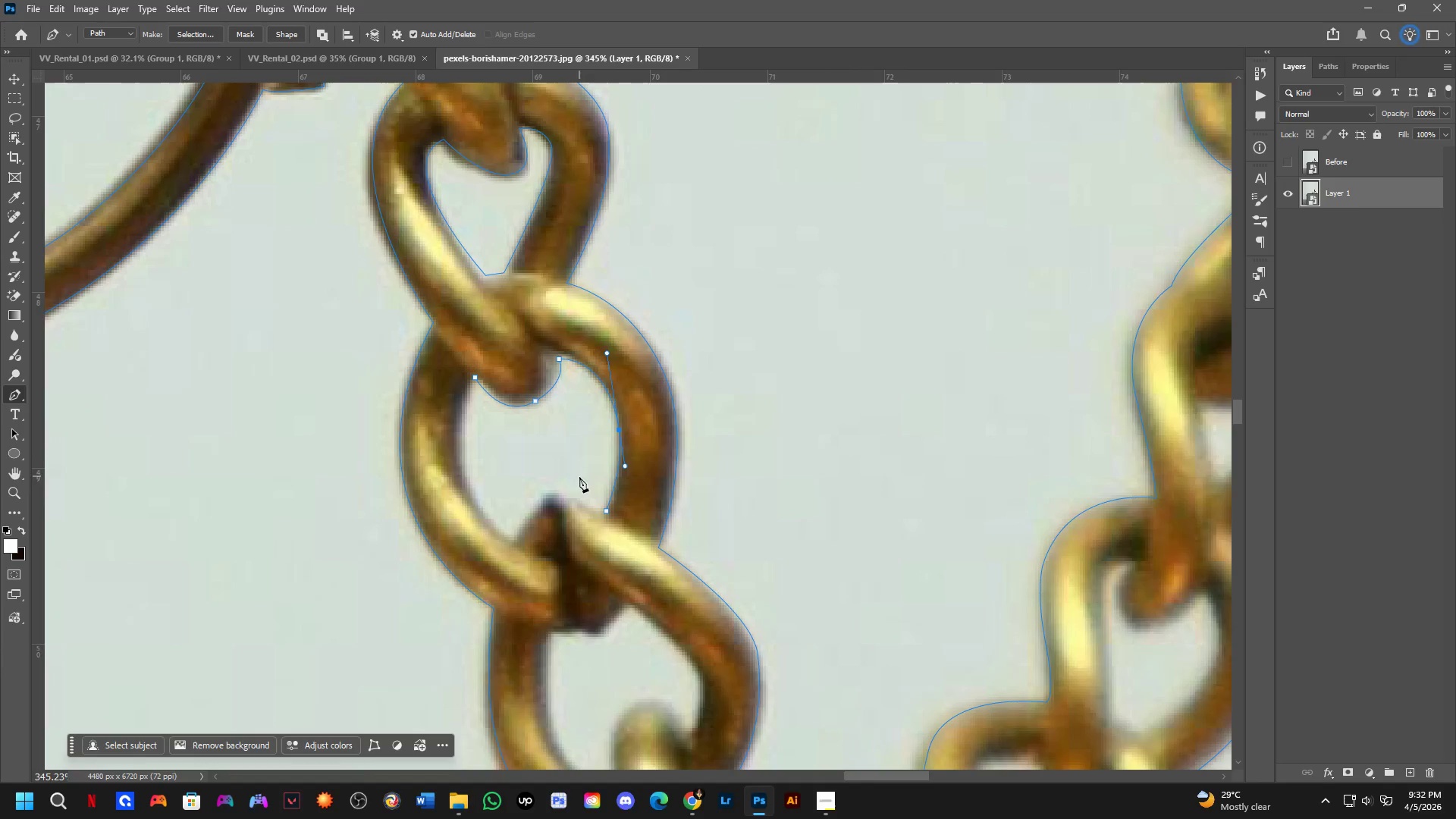 
scroll: coordinate [565, 520], scroll_direction: up, amount: 1.0
 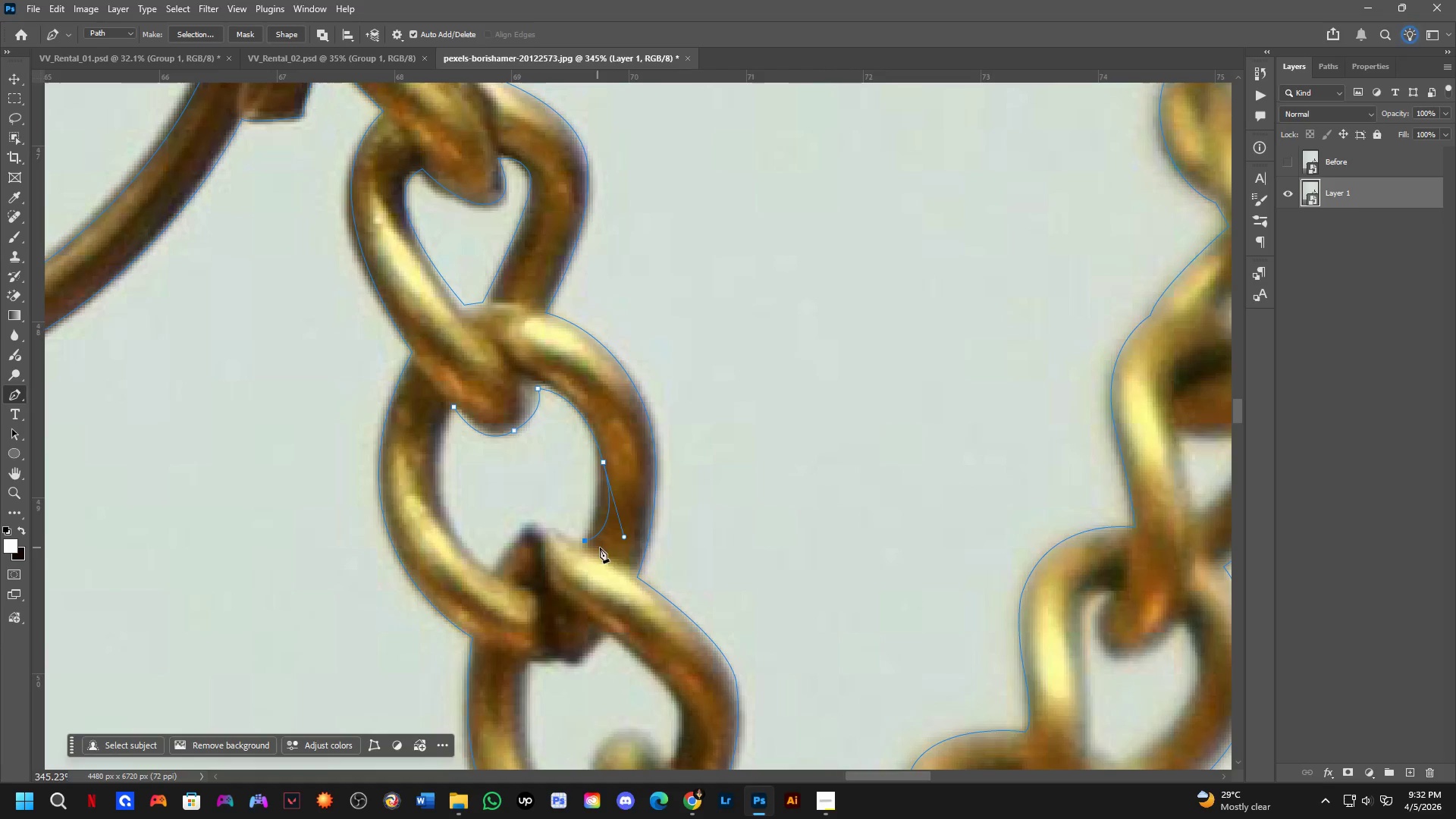 
hold_key(key=ControlLeft, duration=1.73)
left_click_drag(start_coordinate=[623, 538], to_coordinate=[607, 500])
 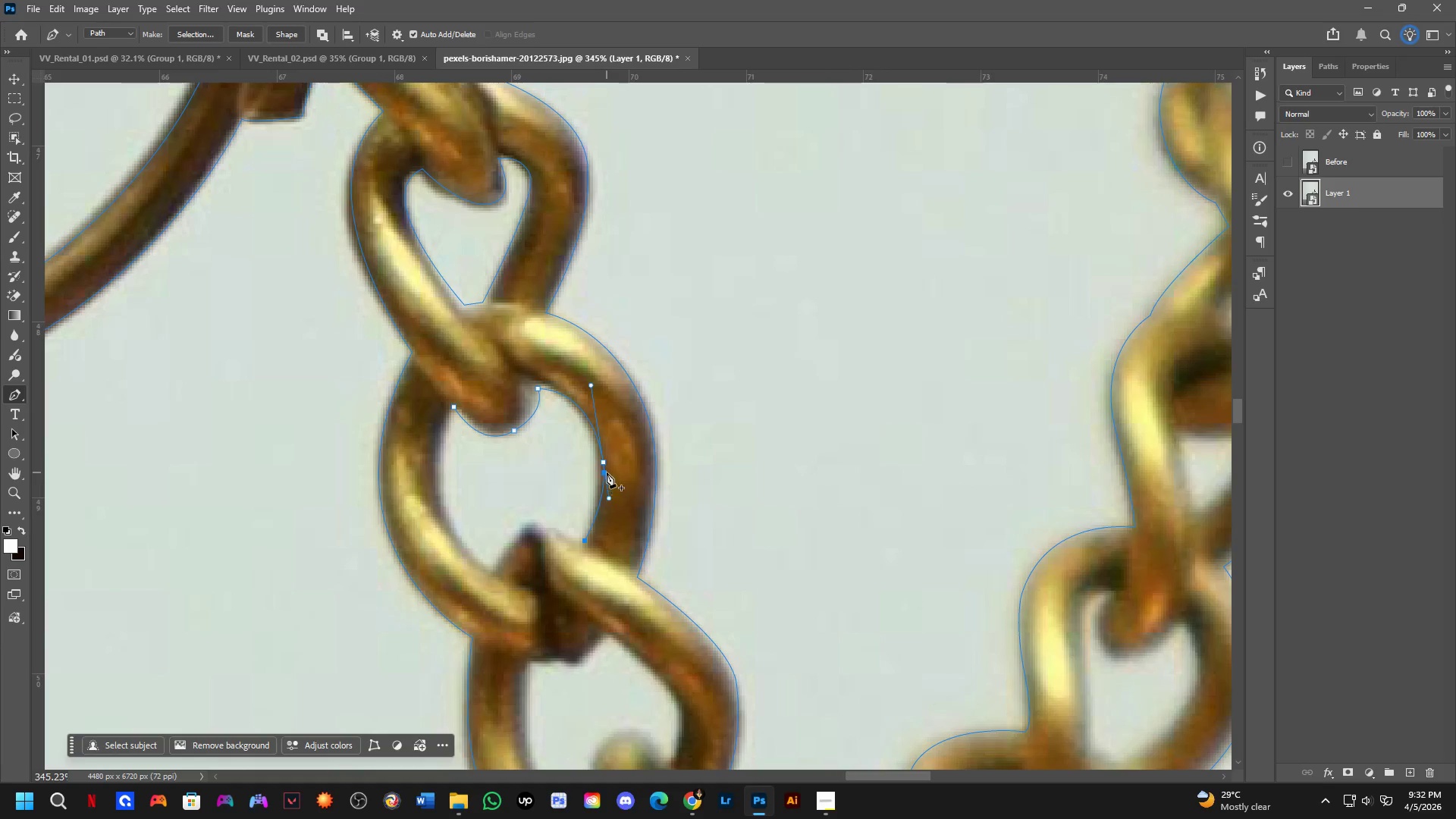 
hold_key(key=ControlLeft, duration=1.28)
left_click_drag(start_coordinate=[601, 461], to_coordinate=[596, 457])
 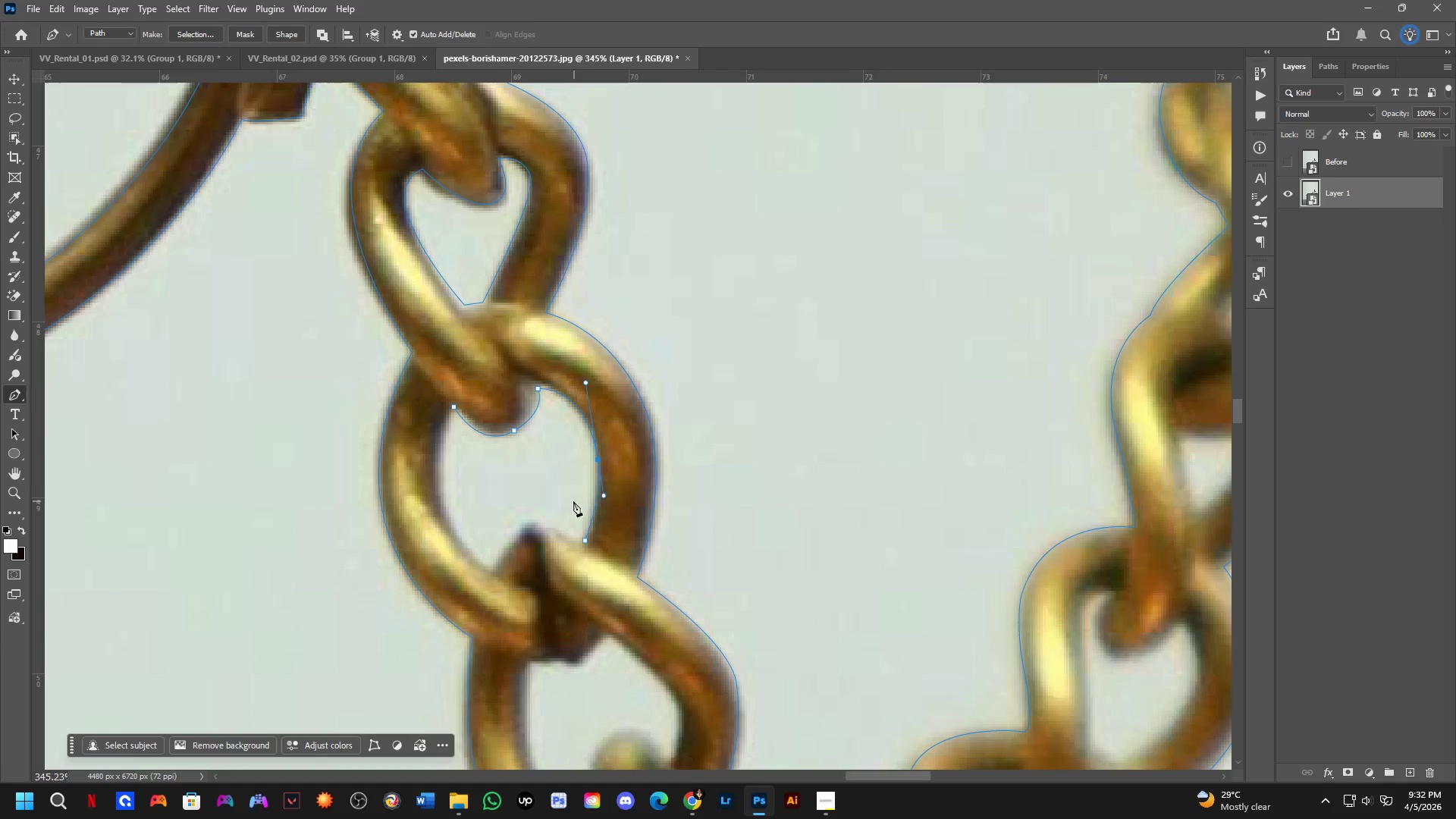 
hold_key(key=Space, duration=0.59)
 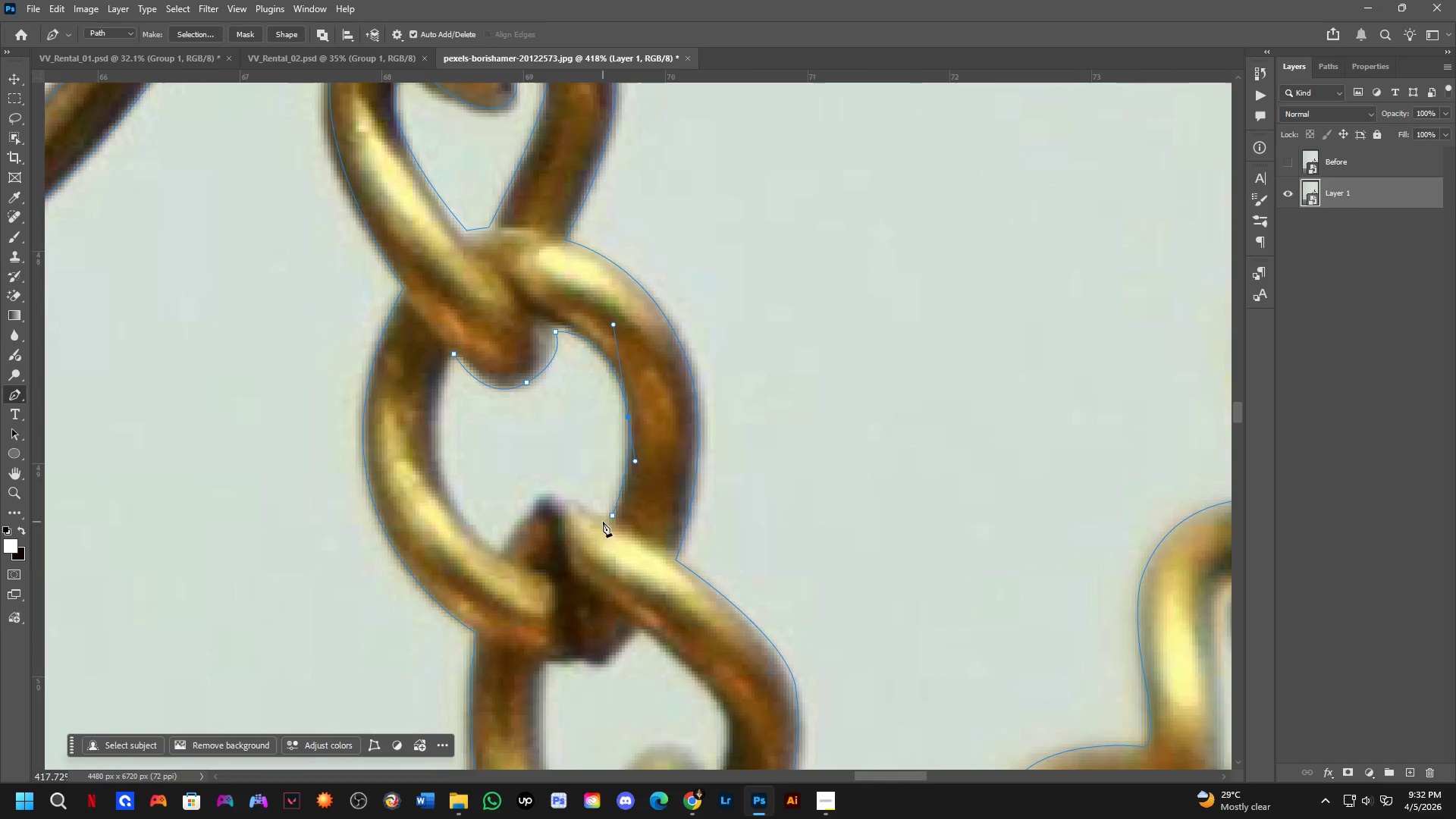 
left_click_drag(start_coordinate=[558, 503], to_coordinate=[579, 473])
 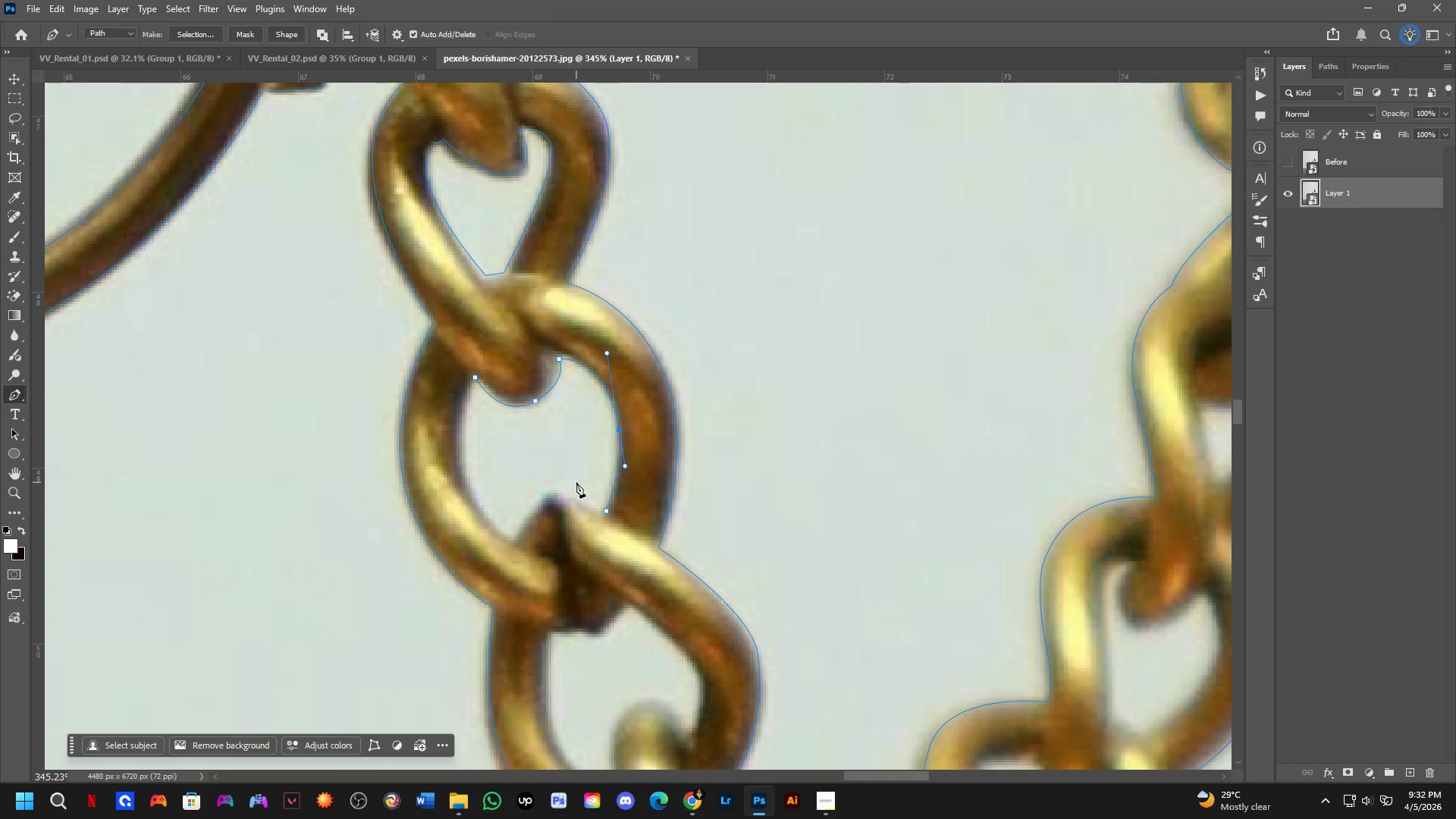 
hold_key(key=AltLeft, duration=0.69)
 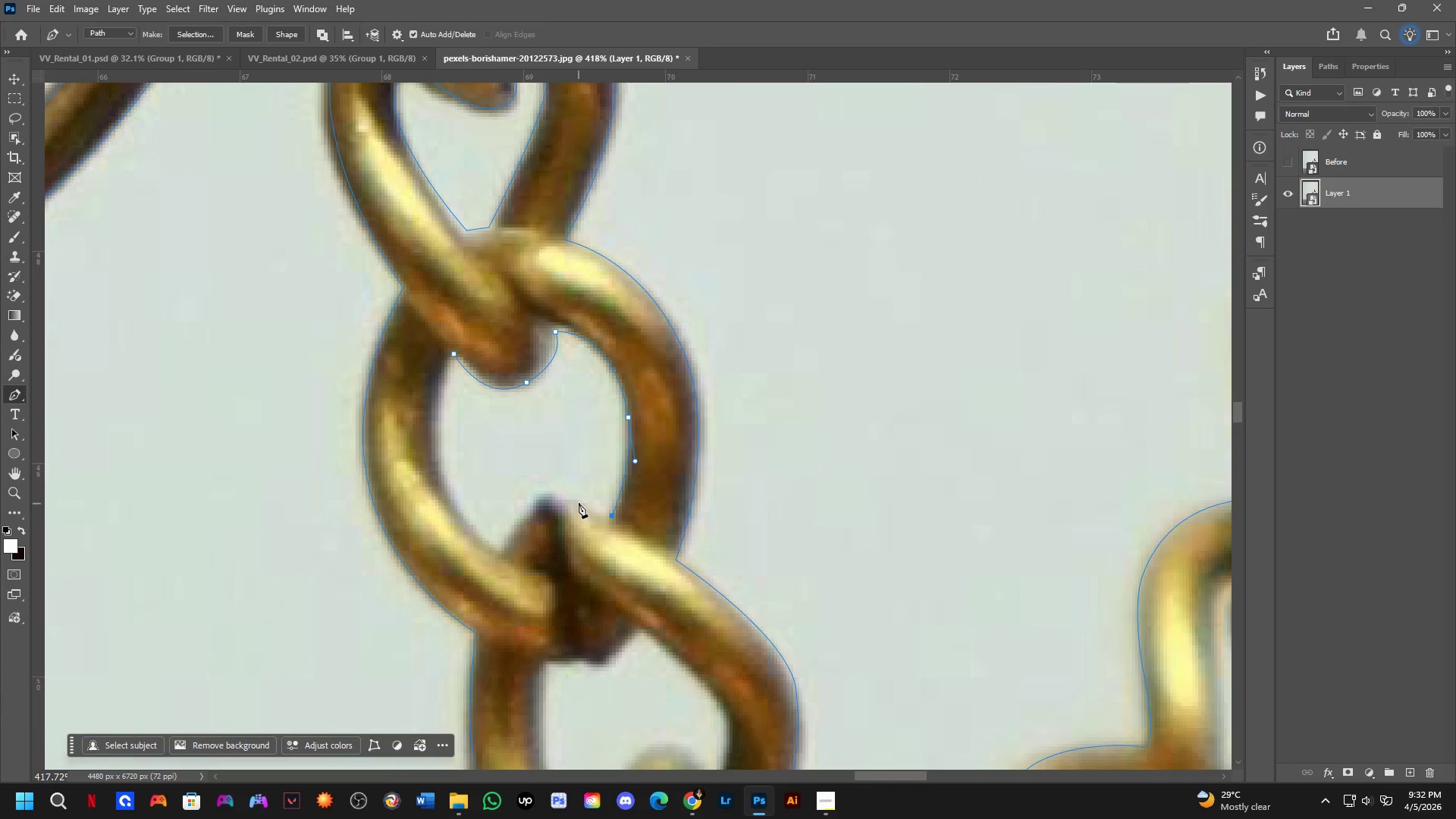 
scroll: coordinate [576, 496], scroll_direction: up, amount: 2.0
 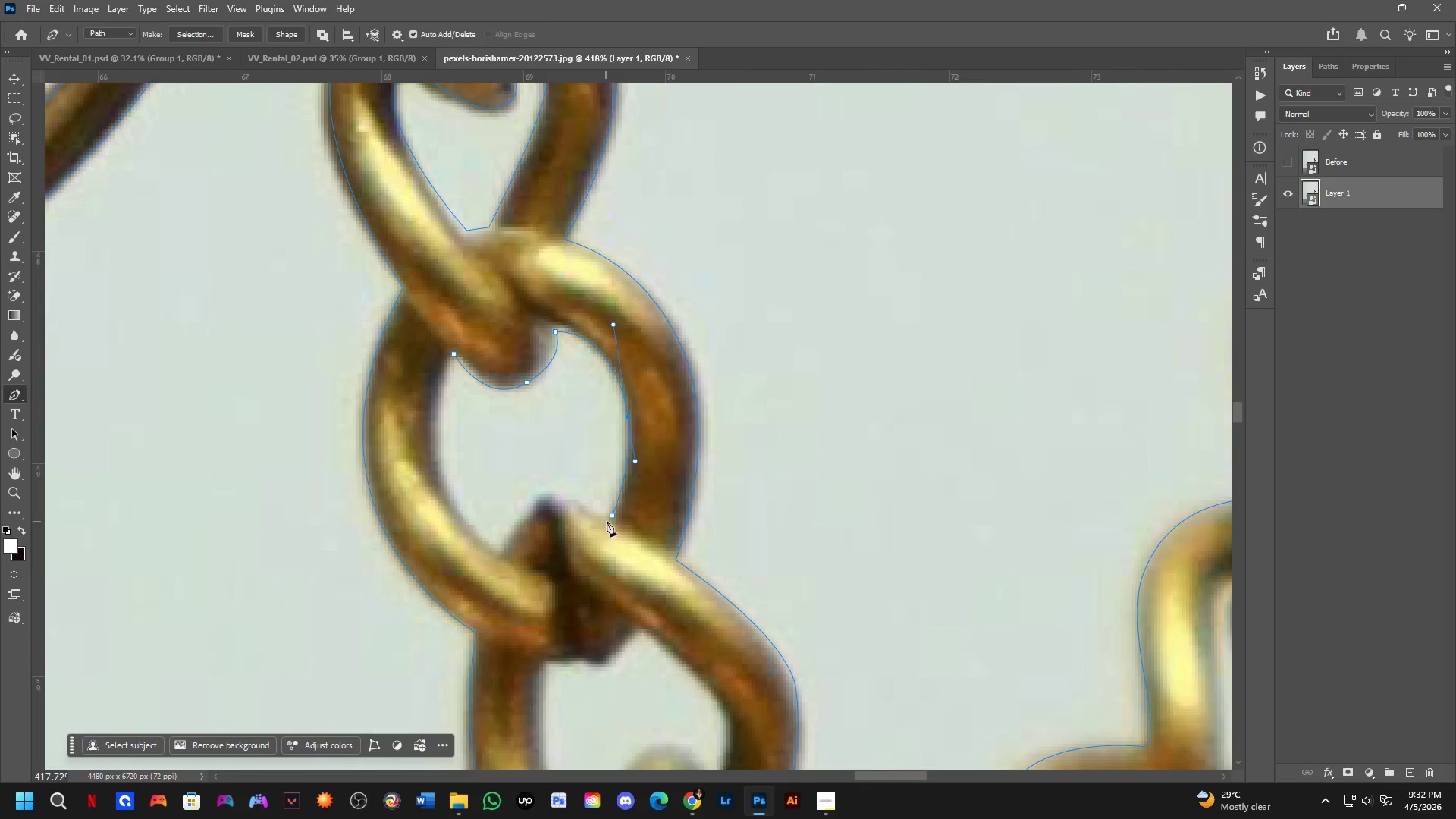 
left_click([613, 517])
 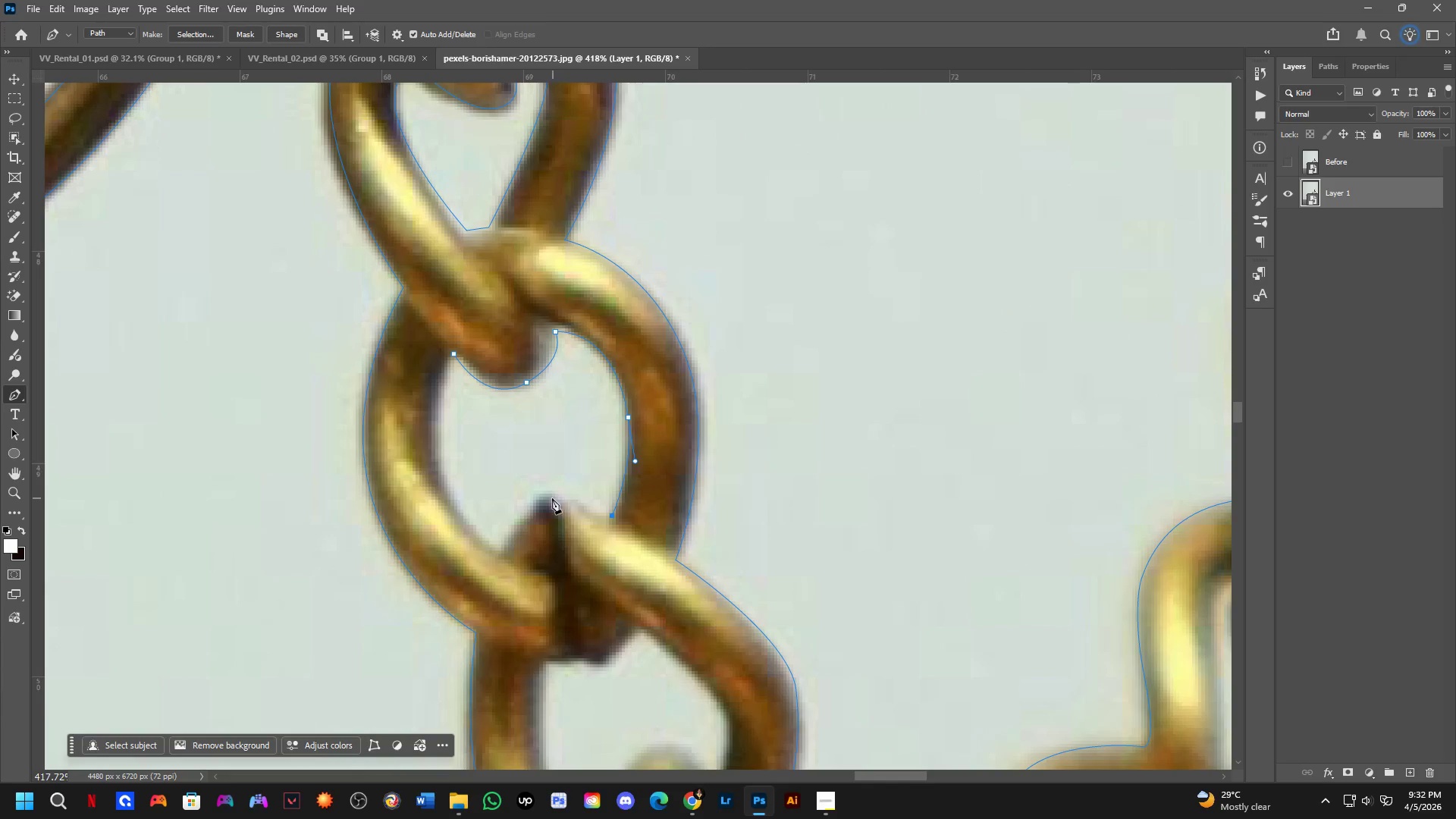 
left_click_drag(start_coordinate=[542, 494], to_coordinate=[525, 504])
 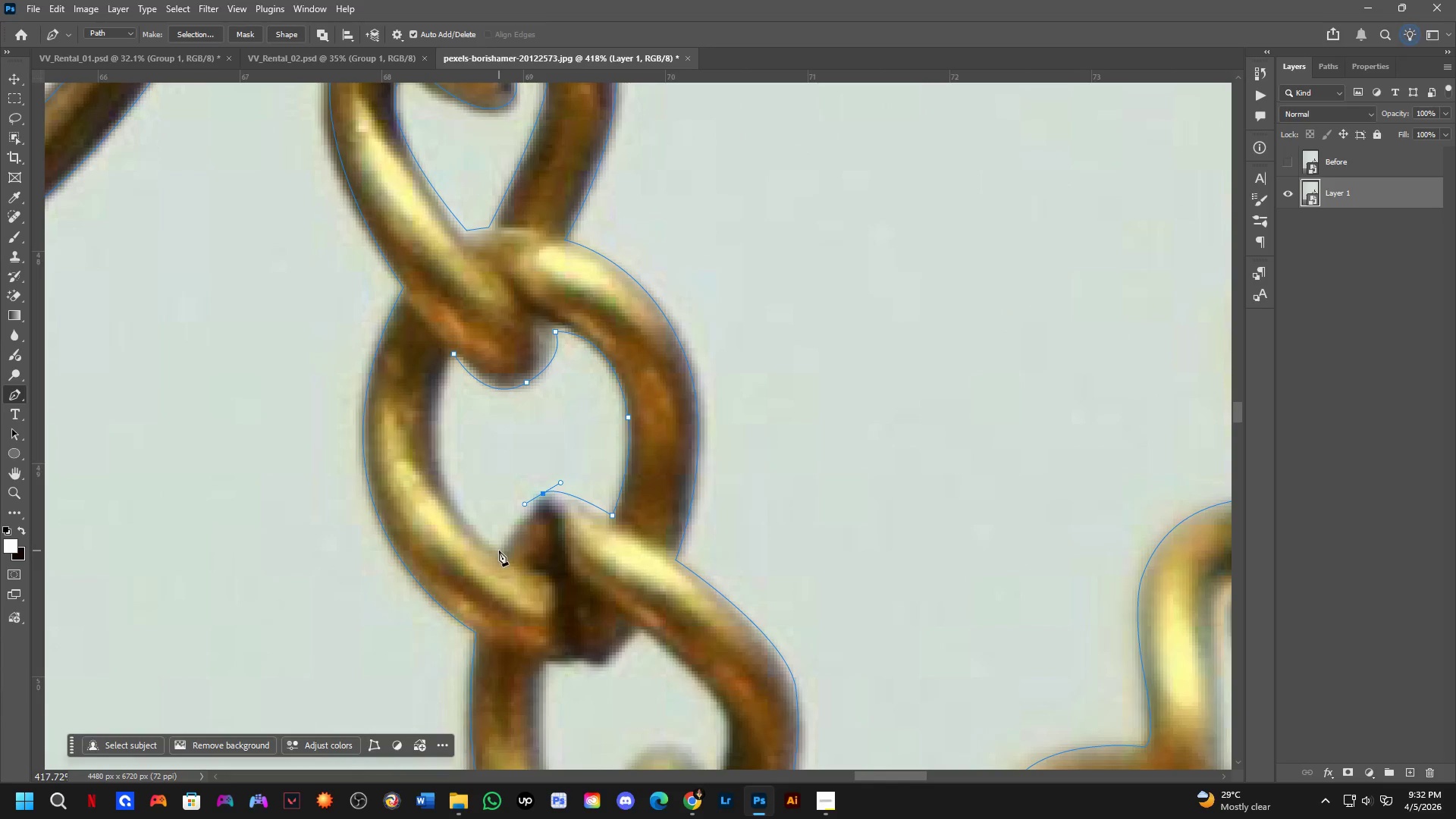 
left_click([498, 551])
 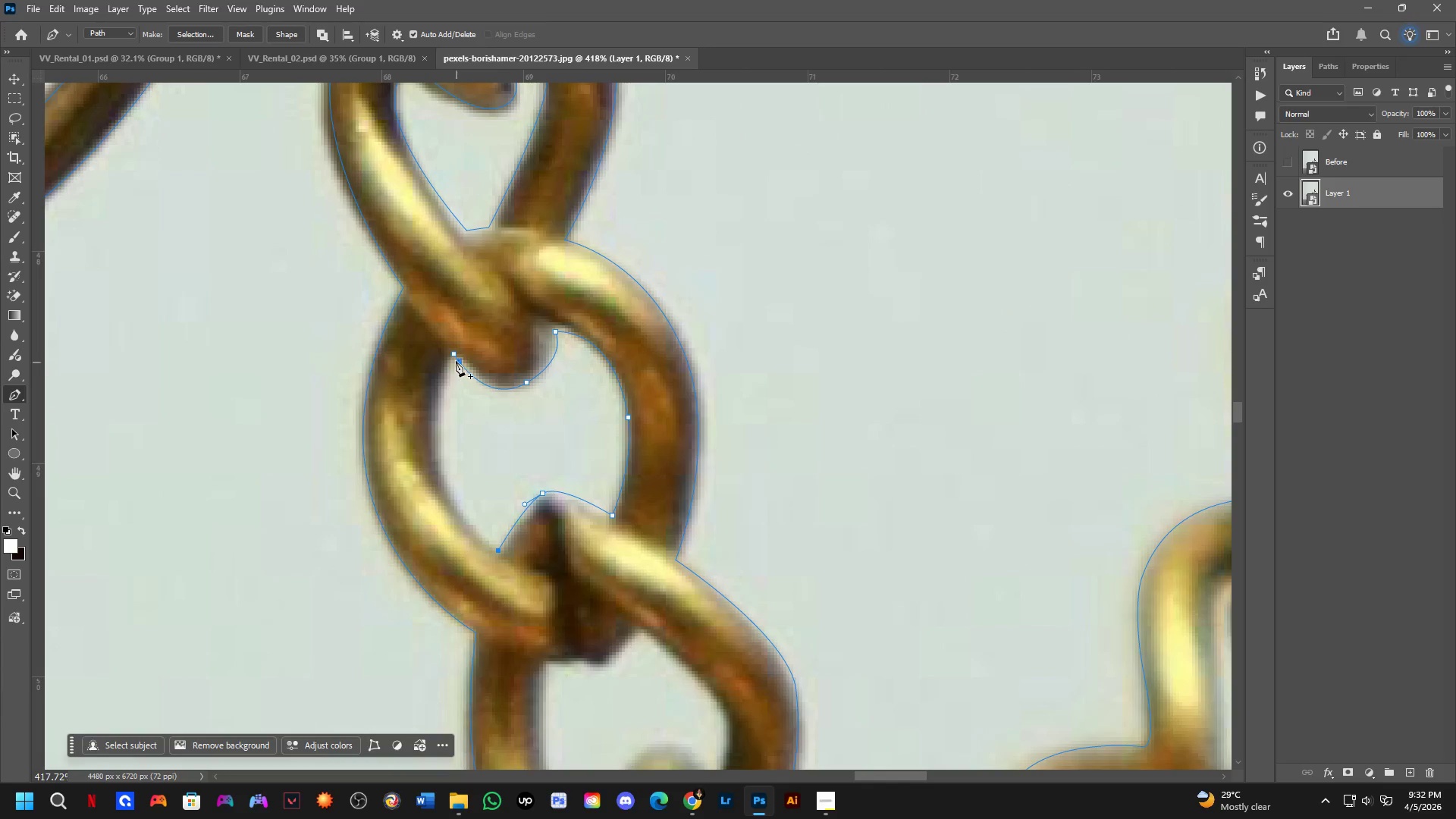 
left_click_drag(start_coordinate=[454, 356], to_coordinate=[512, 223])
 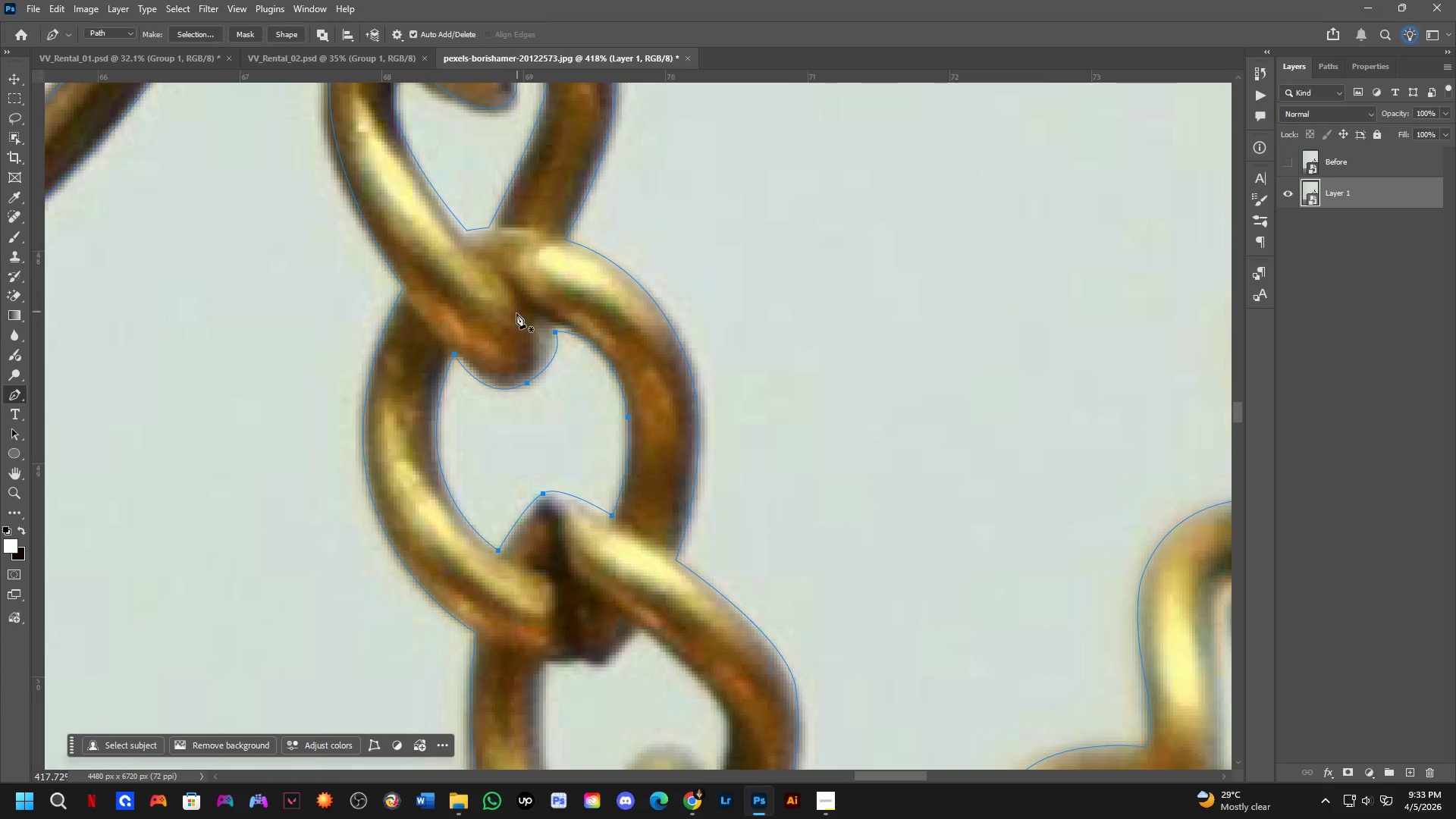 
hold_key(key=Space, duration=1.51)
 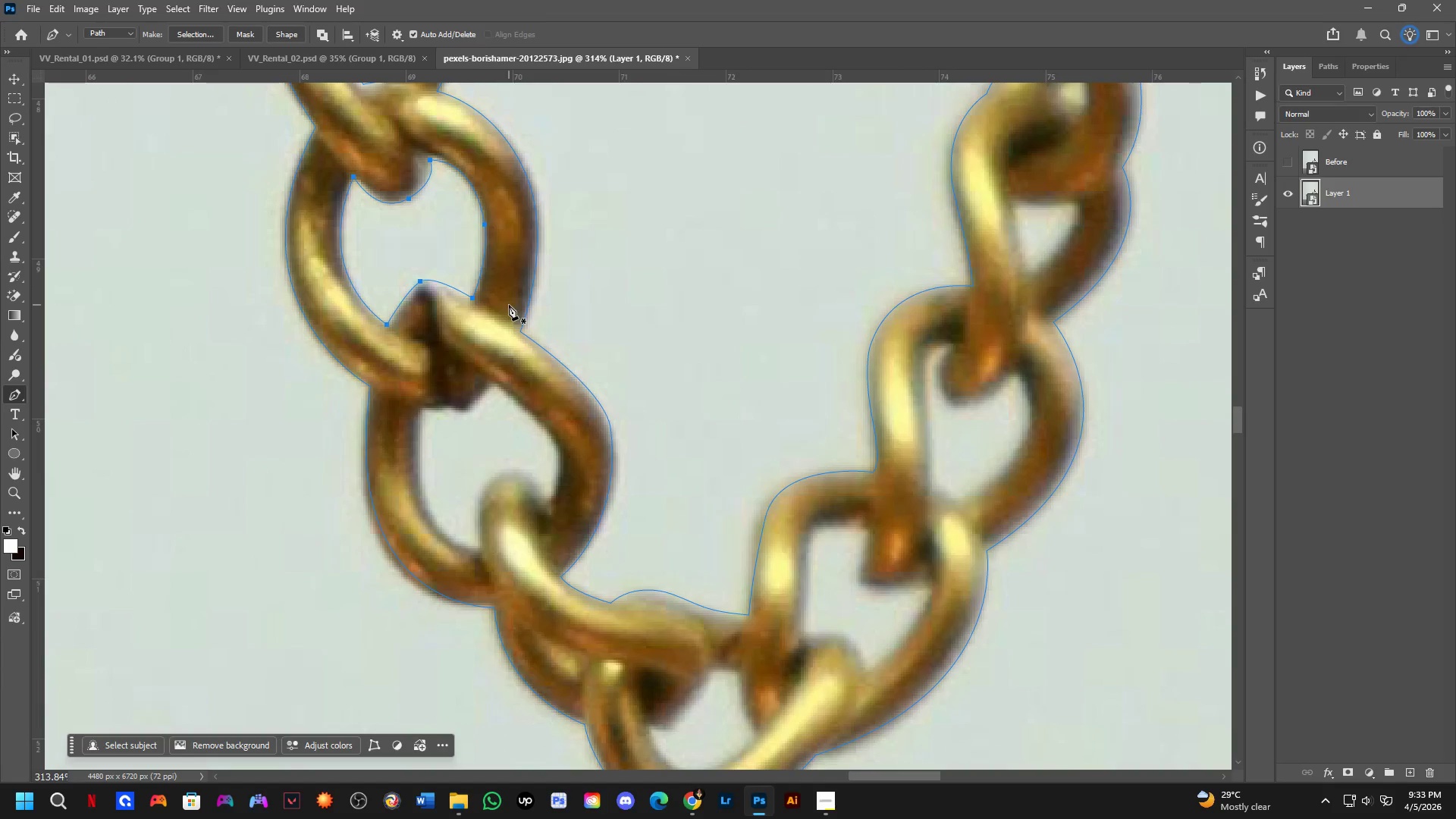 
left_click_drag(start_coordinate=[617, 456], to_coordinate=[502, 286])
 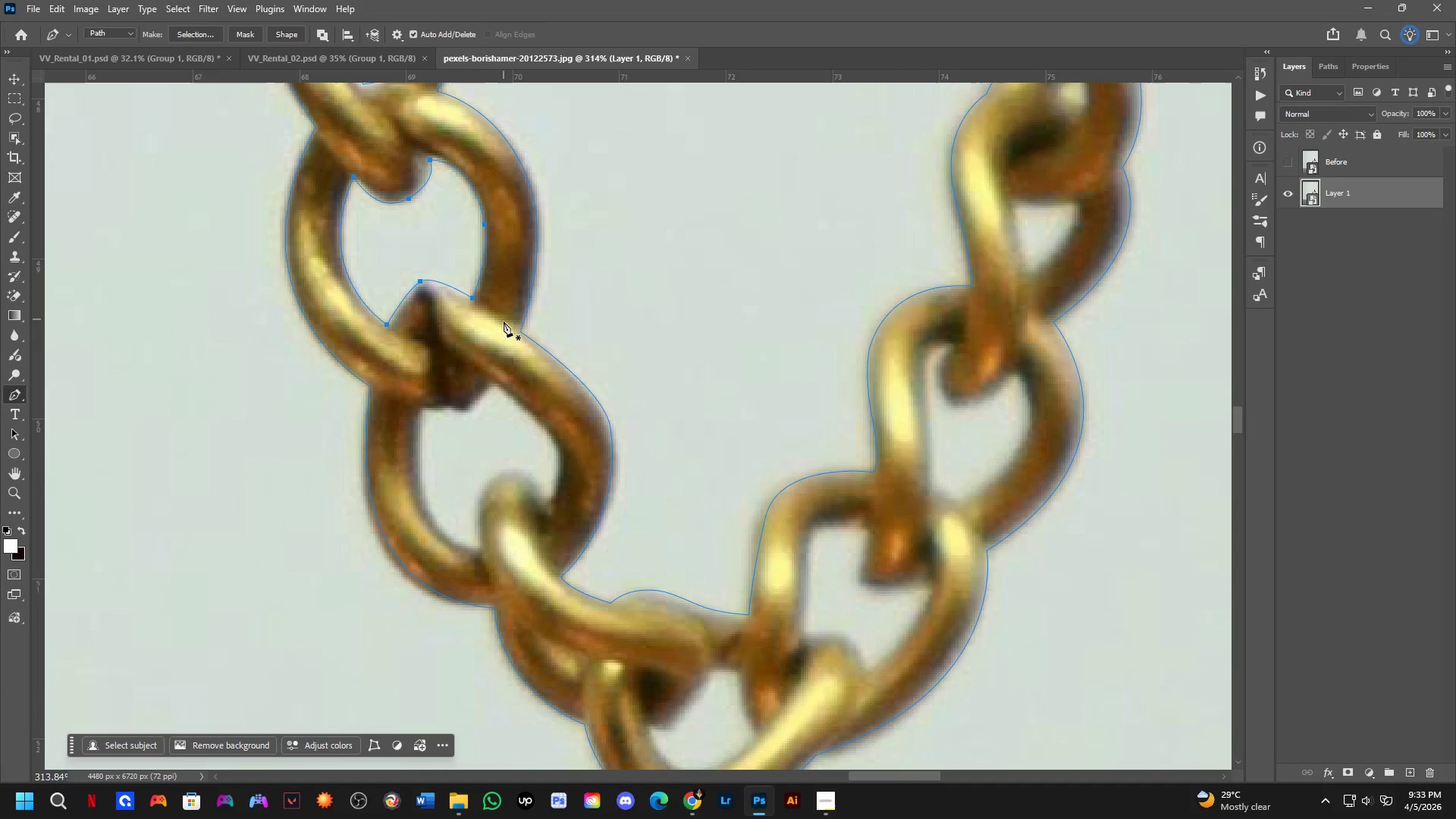 
scroll: coordinate [514, 331], scroll_direction: down, amount: 3.0
 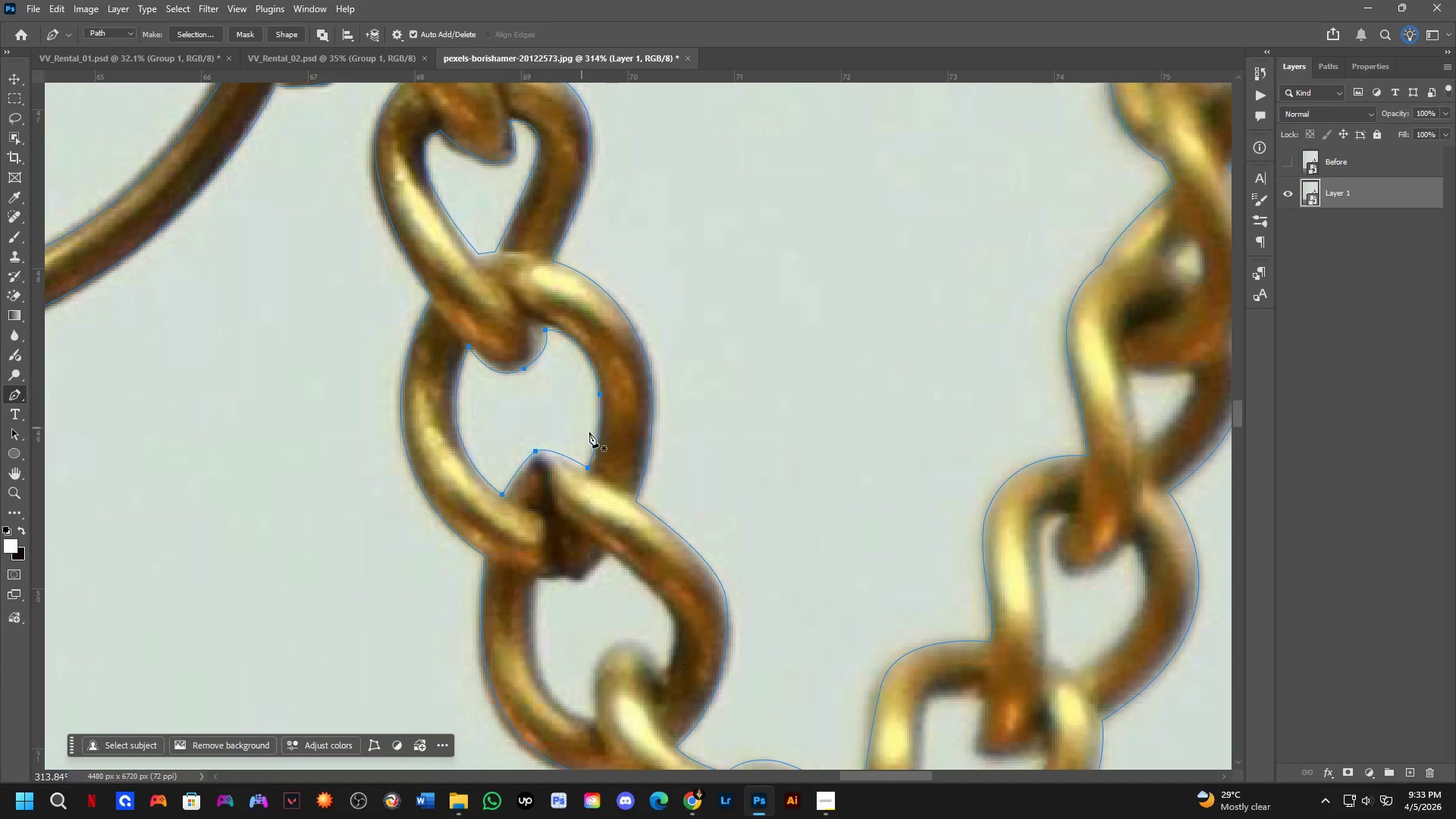 
key(Space)
 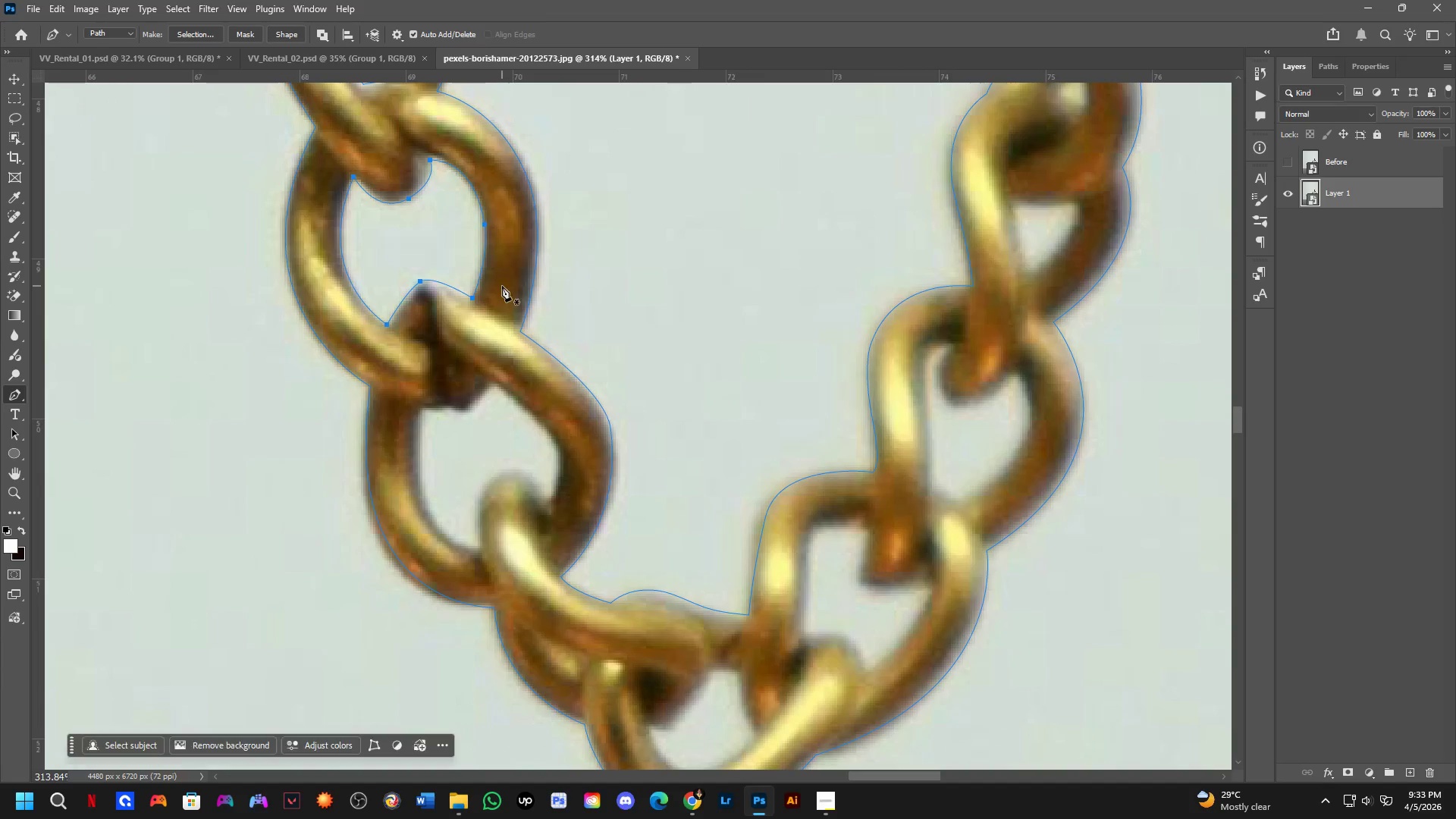 
key(Space)
 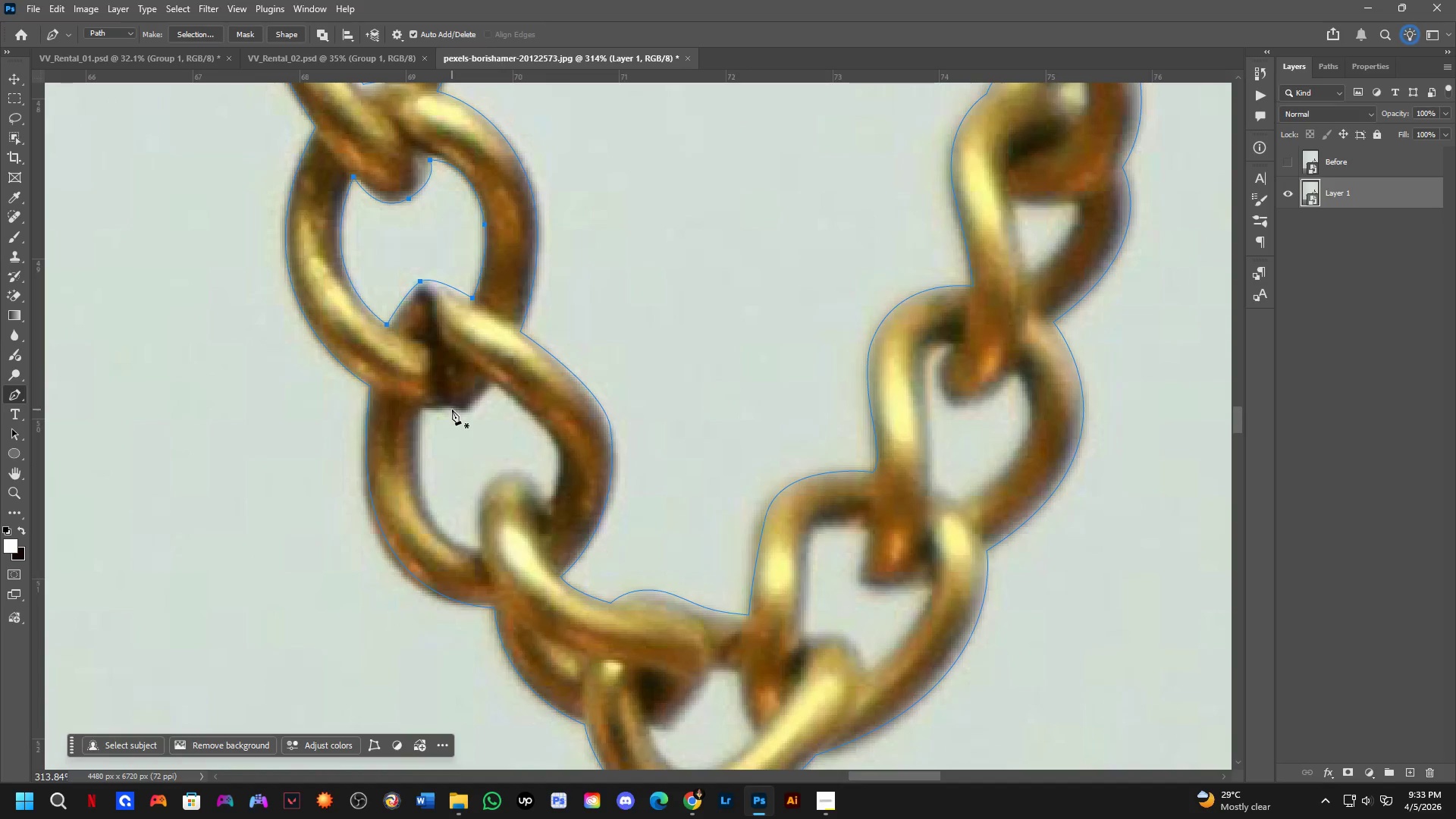 
key(Shift+ShiftLeft)
 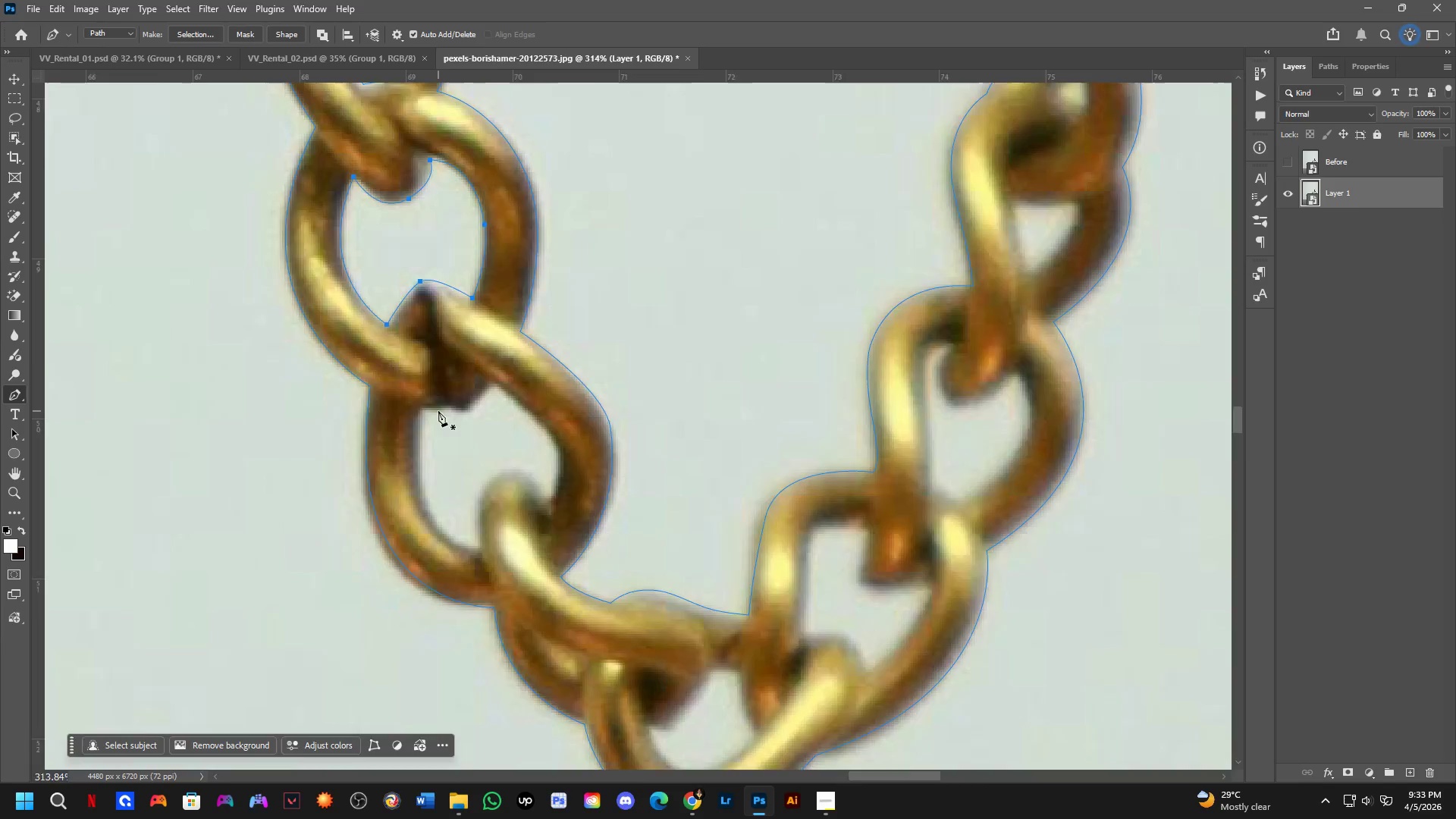 
key(Shift+ShiftLeft)
 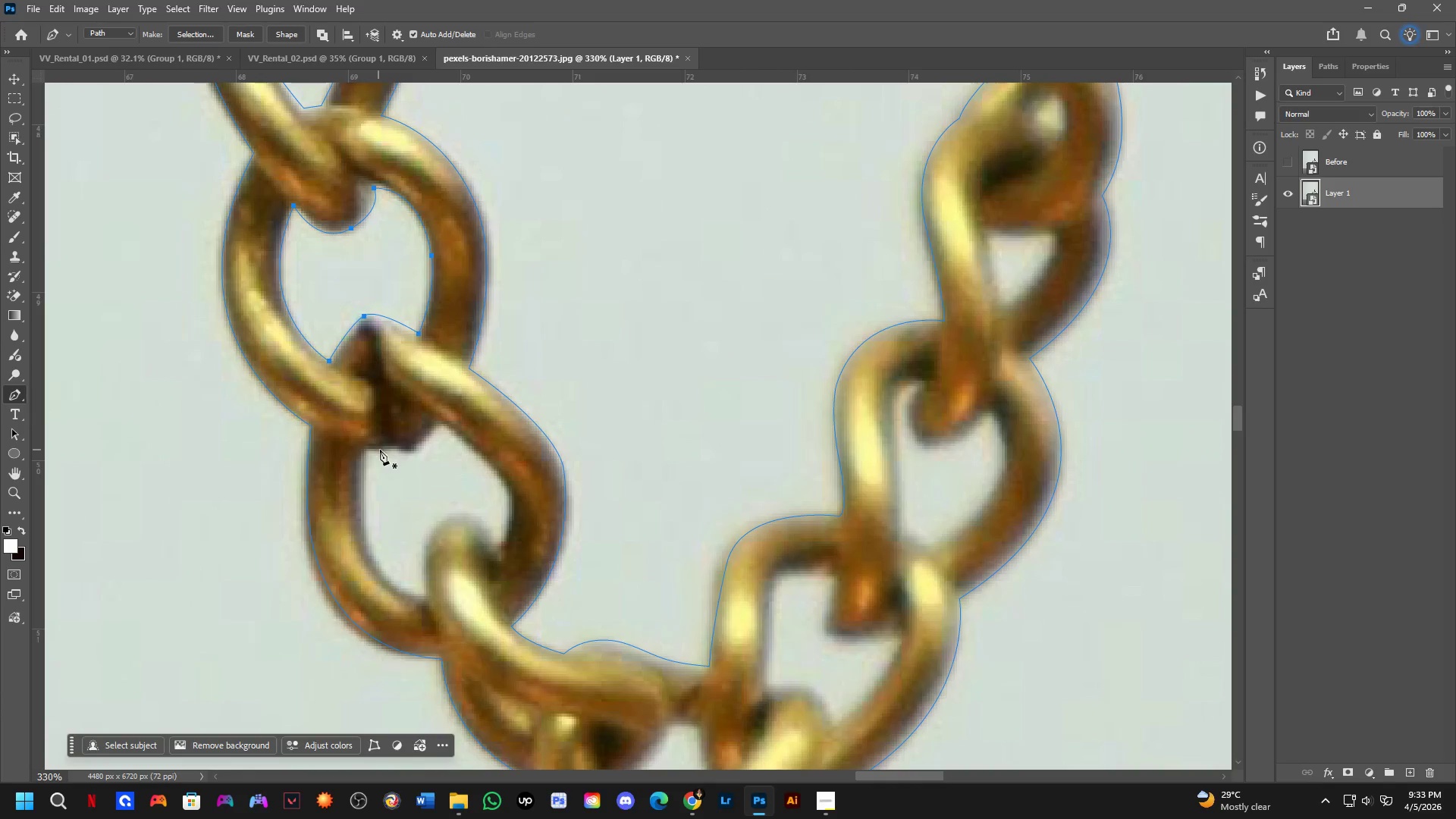 
scroll: coordinate [451, 406], scroll_direction: none, amount: 0.0
 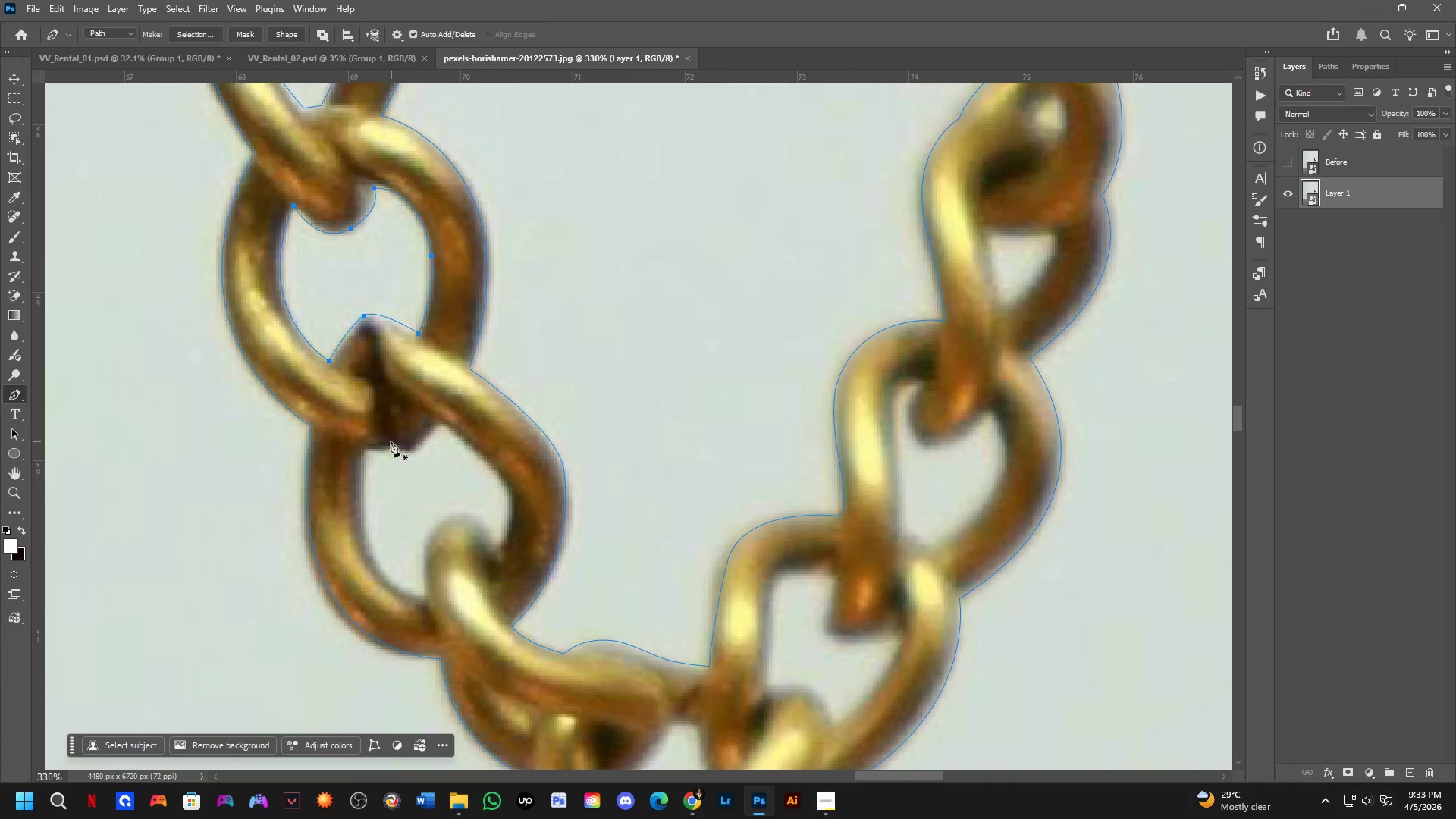 
left_click([392, 445])
 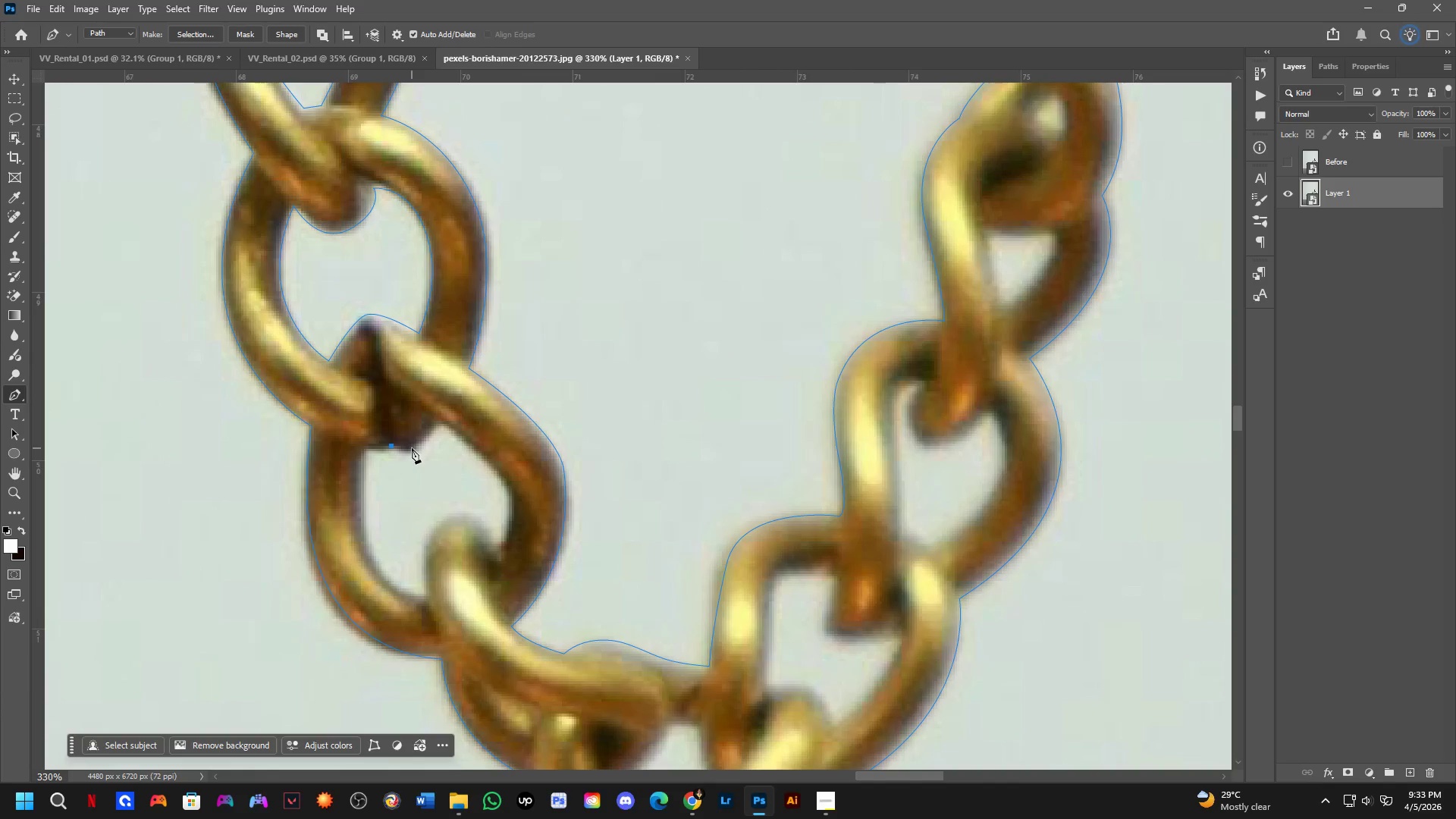 
left_click([413, 448])
 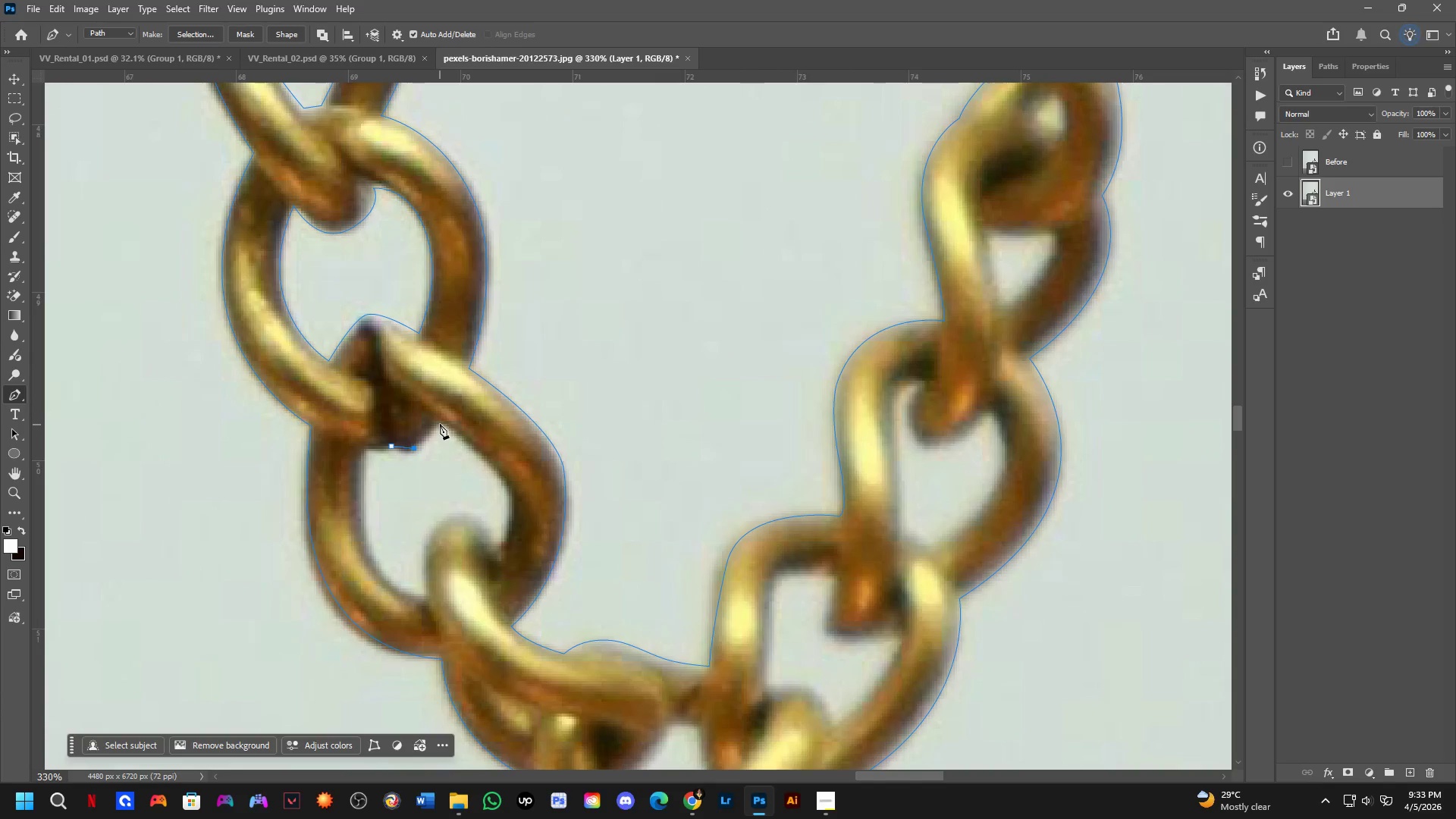 
left_click([439, 422])
 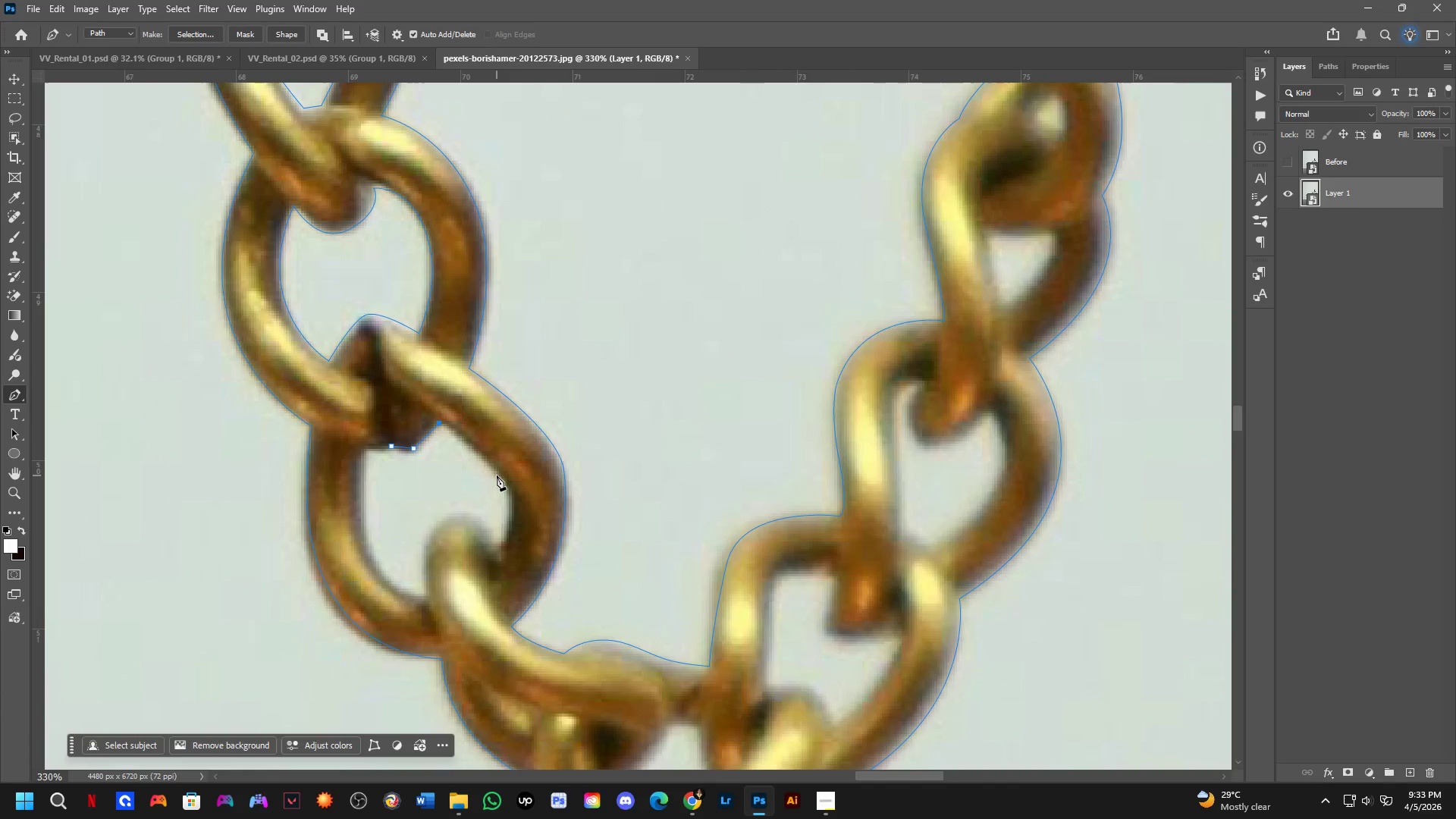 
left_click_drag(start_coordinate=[497, 475], to_coordinate=[519, 511])
 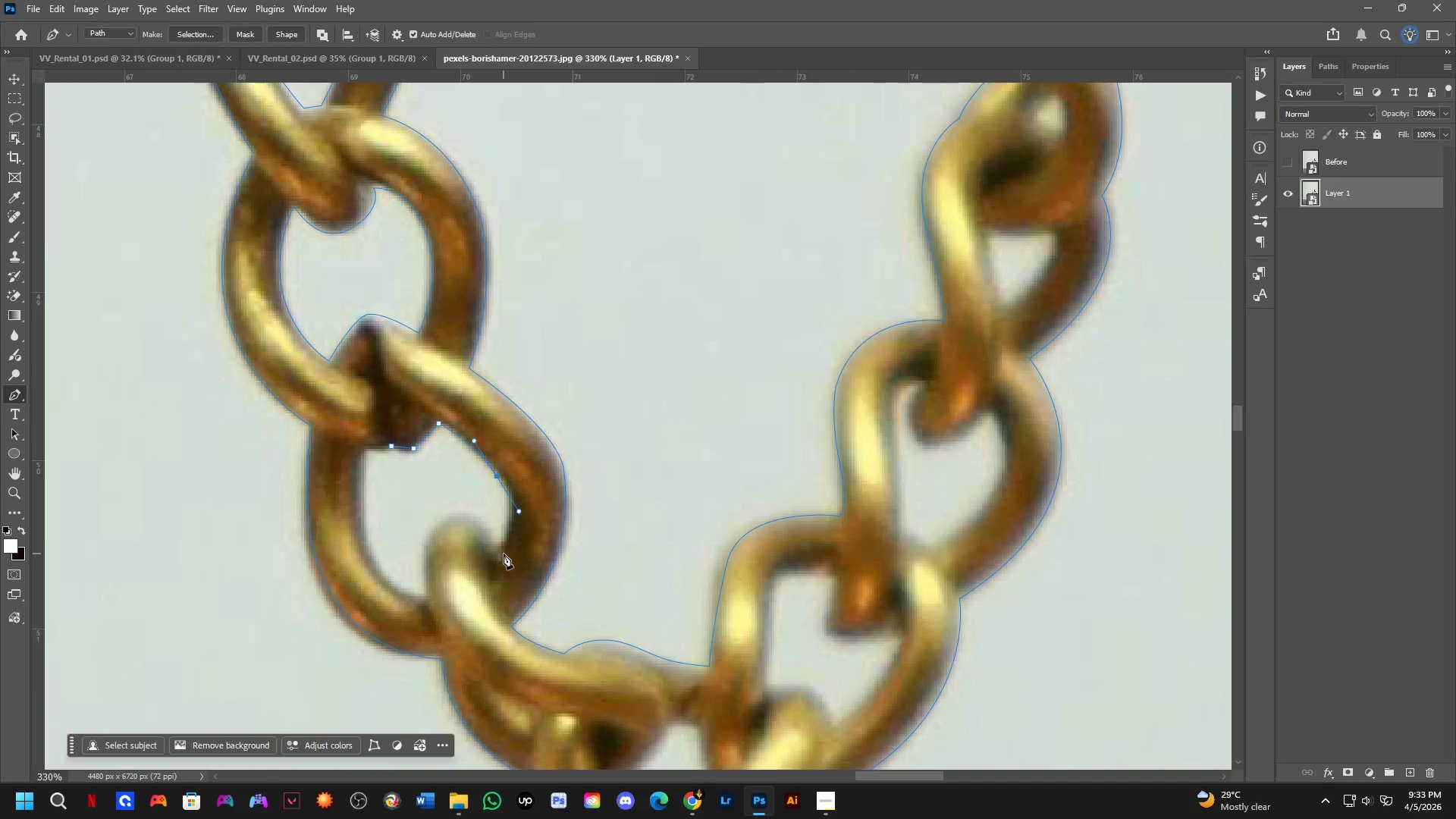 
left_click([504, 554])
 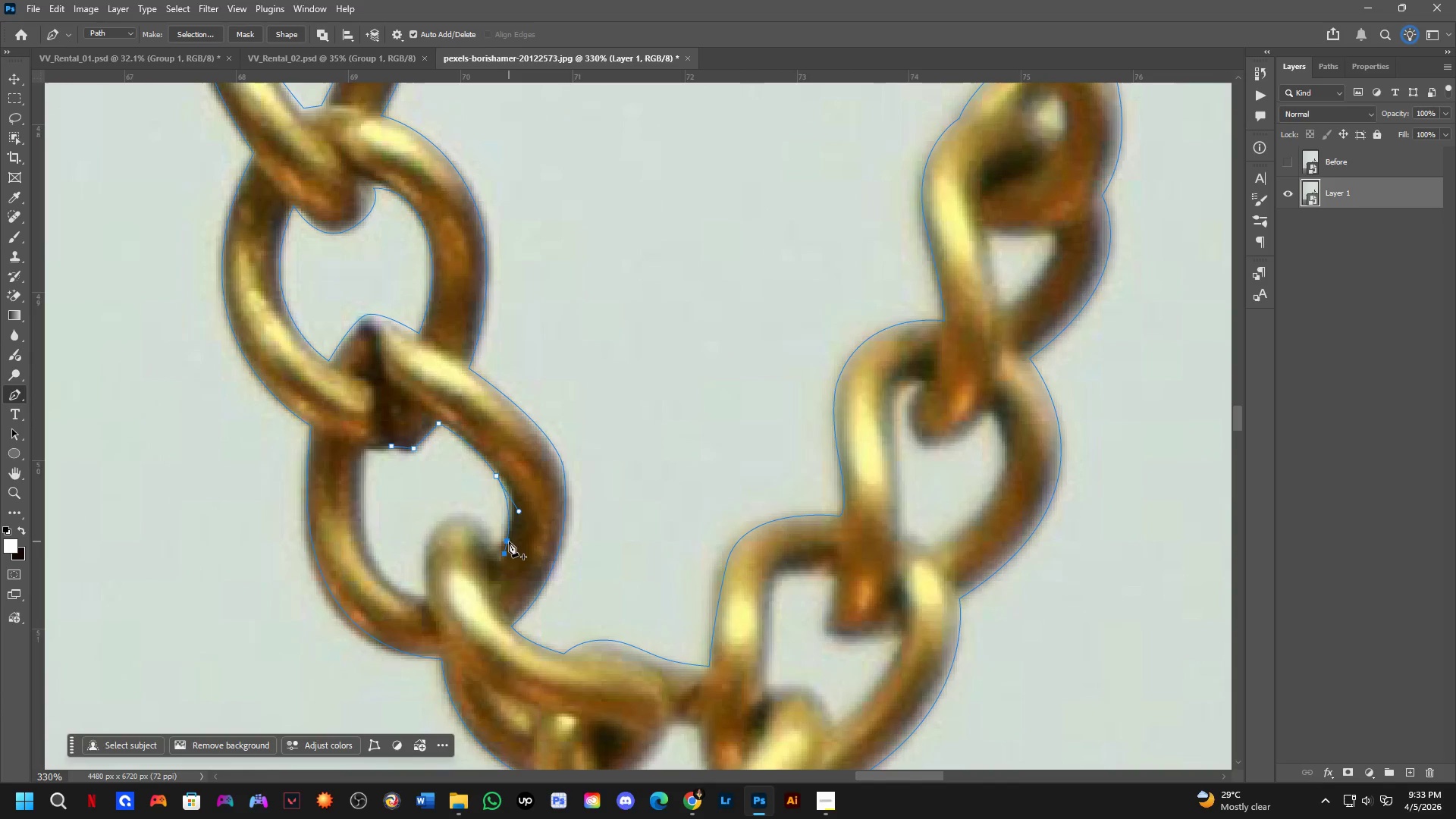 
key(Control+ControlLeft)
 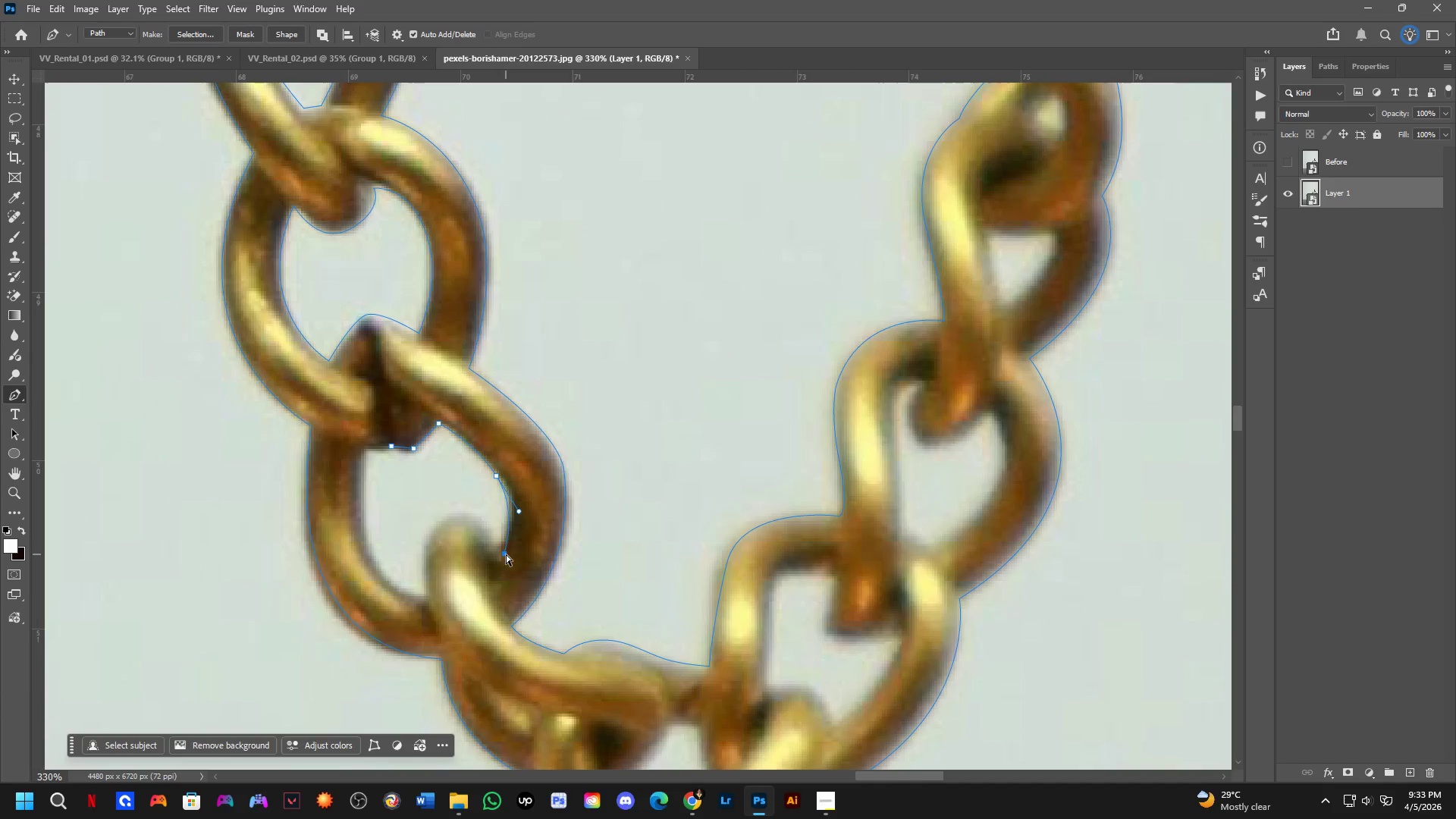 
key(Control+Z)
 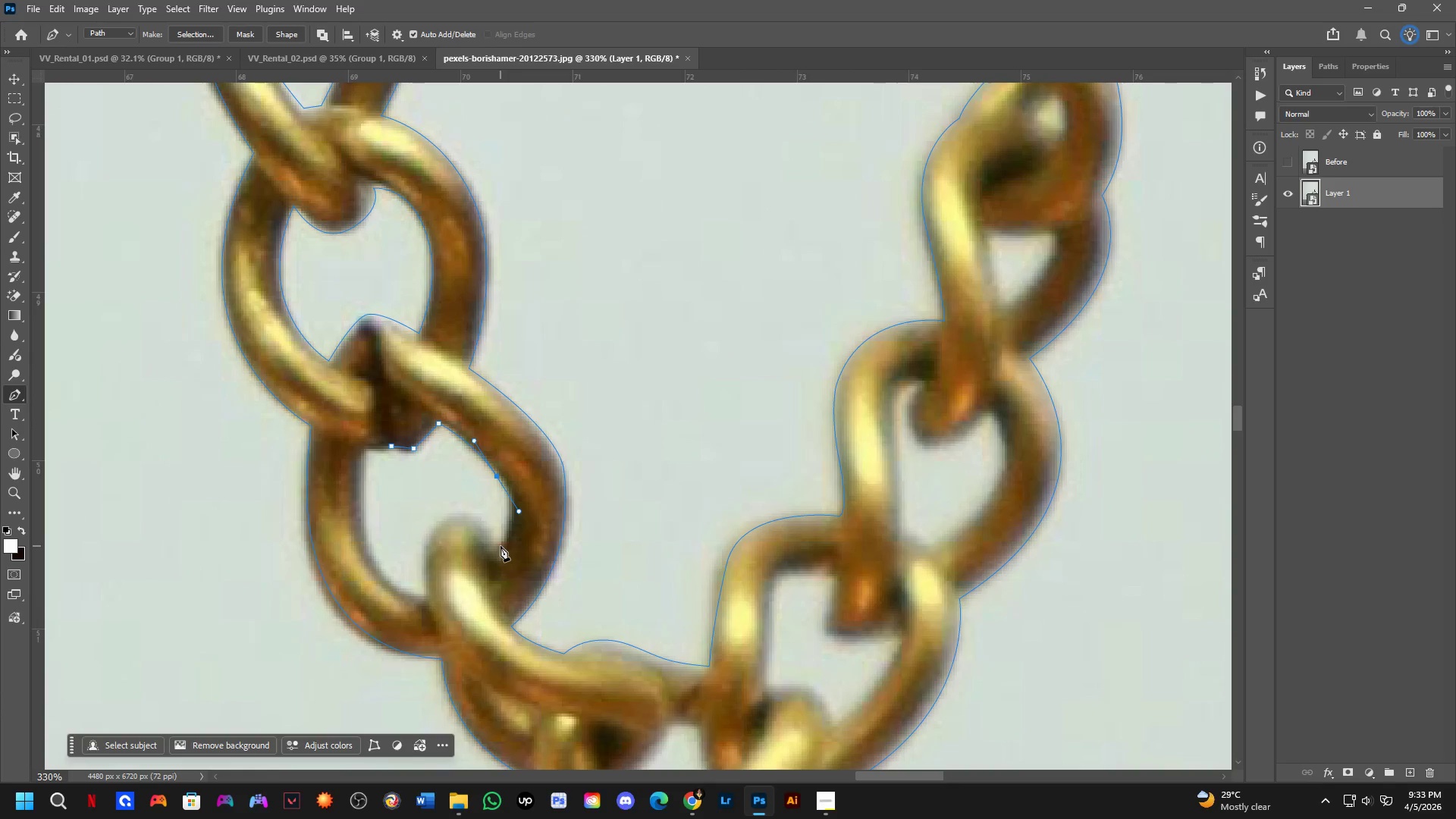 
left_click([500, 546])
 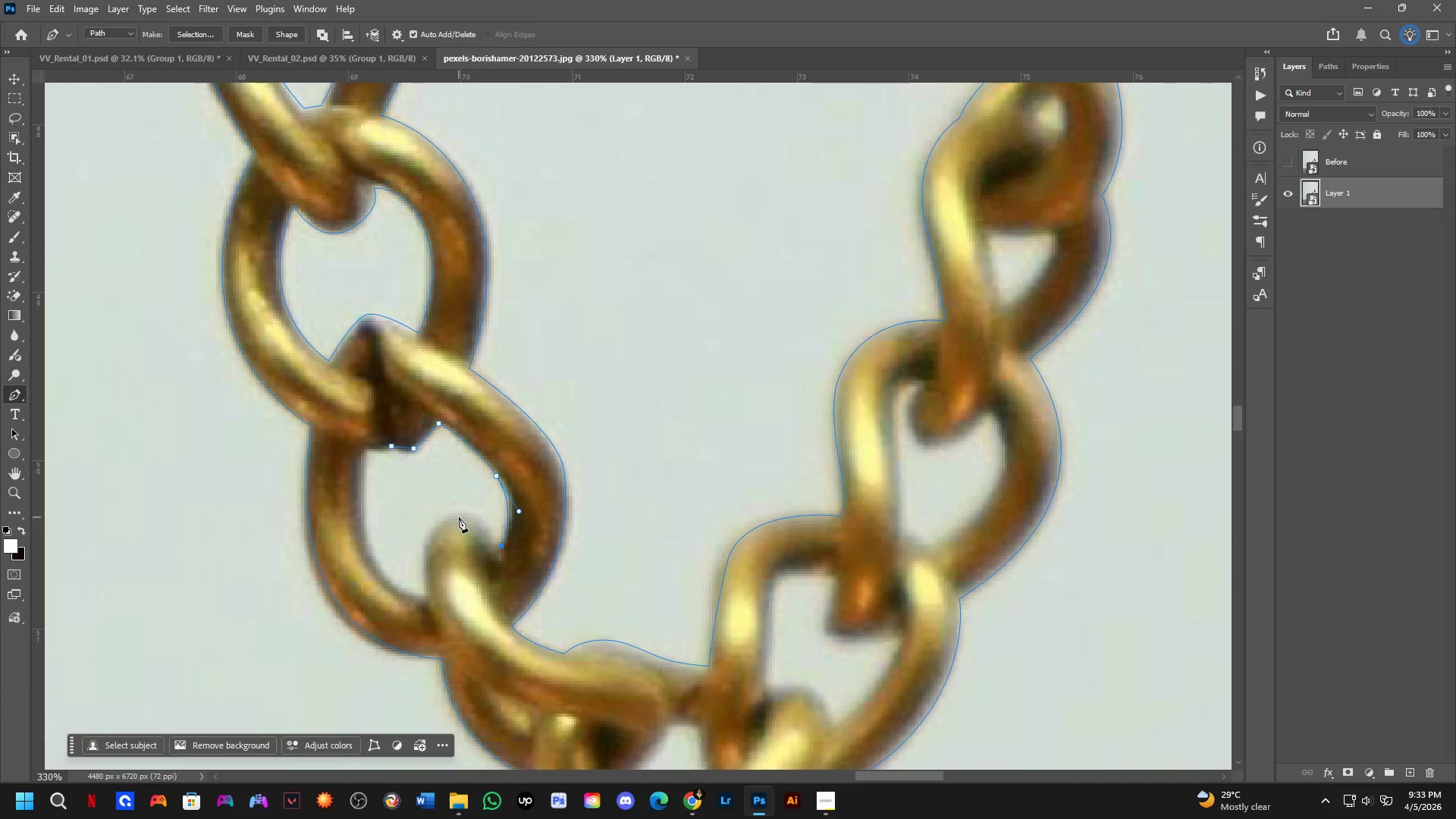 
left_click_drag(start_coordinate=[450, 516], to_coordinate=[404, 525])
 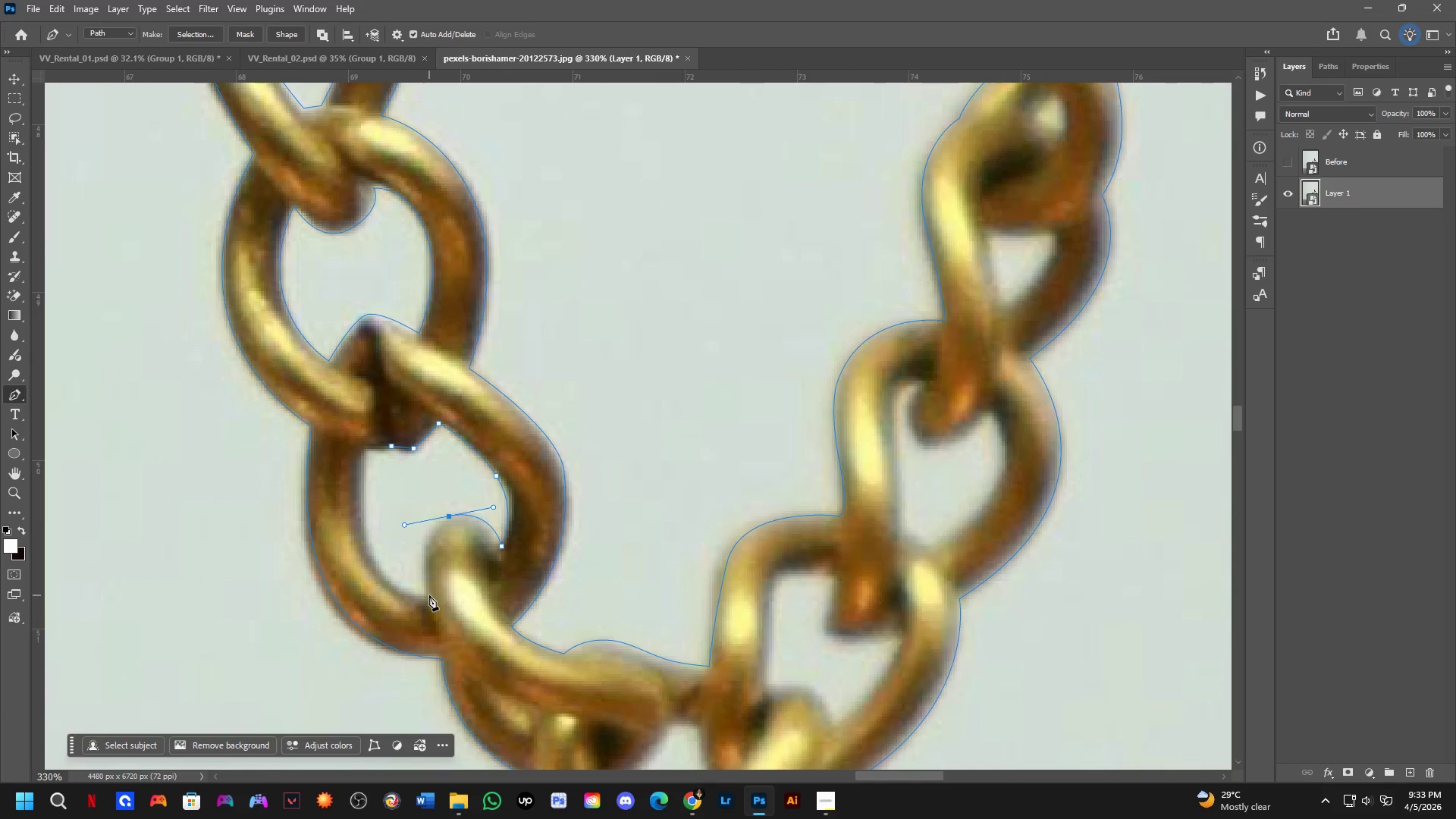 
left_click([429, 596])
 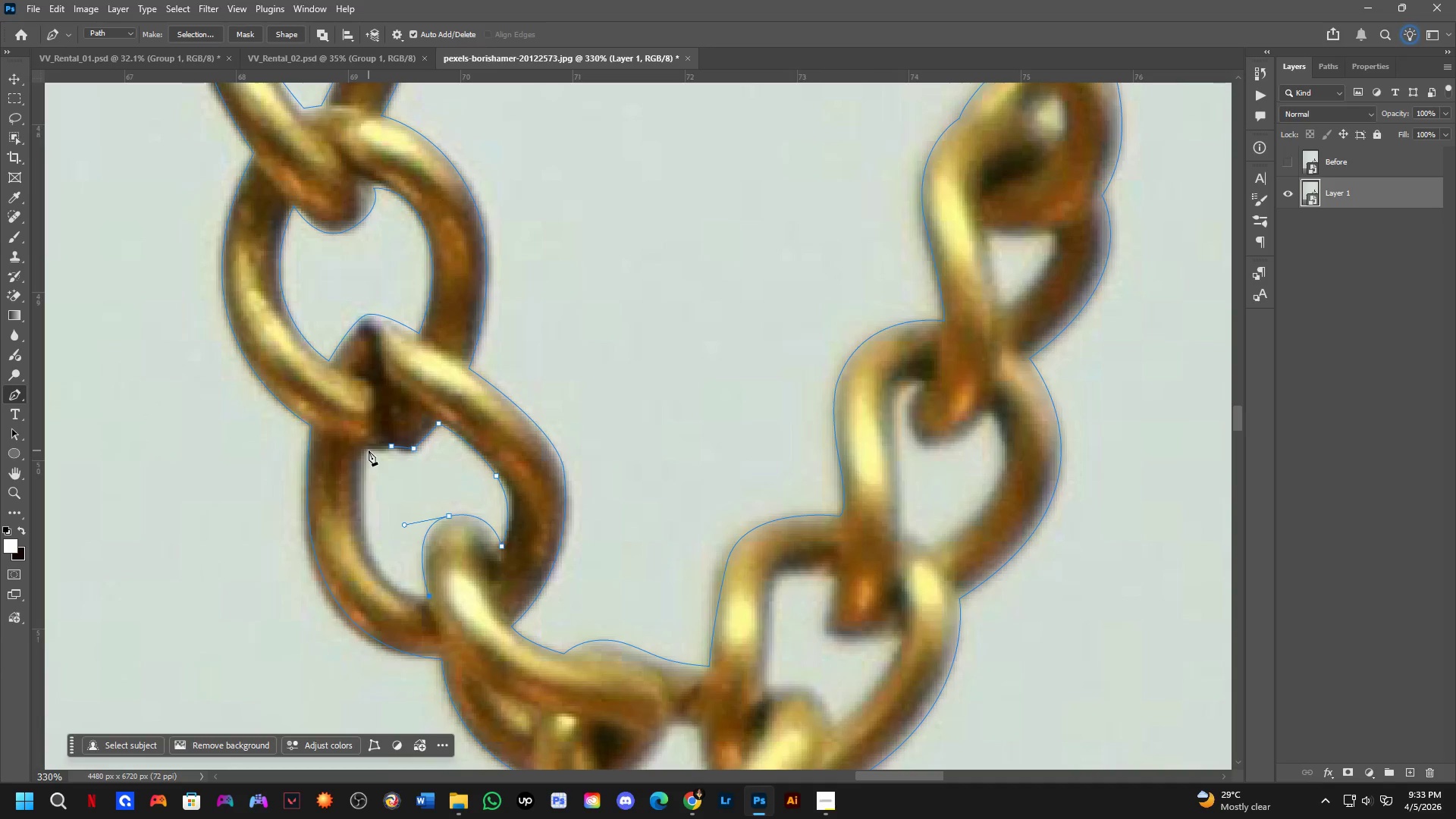 
left_click_drag(start_coordinate=[366, 450], to_coordinate=[390, 302])
 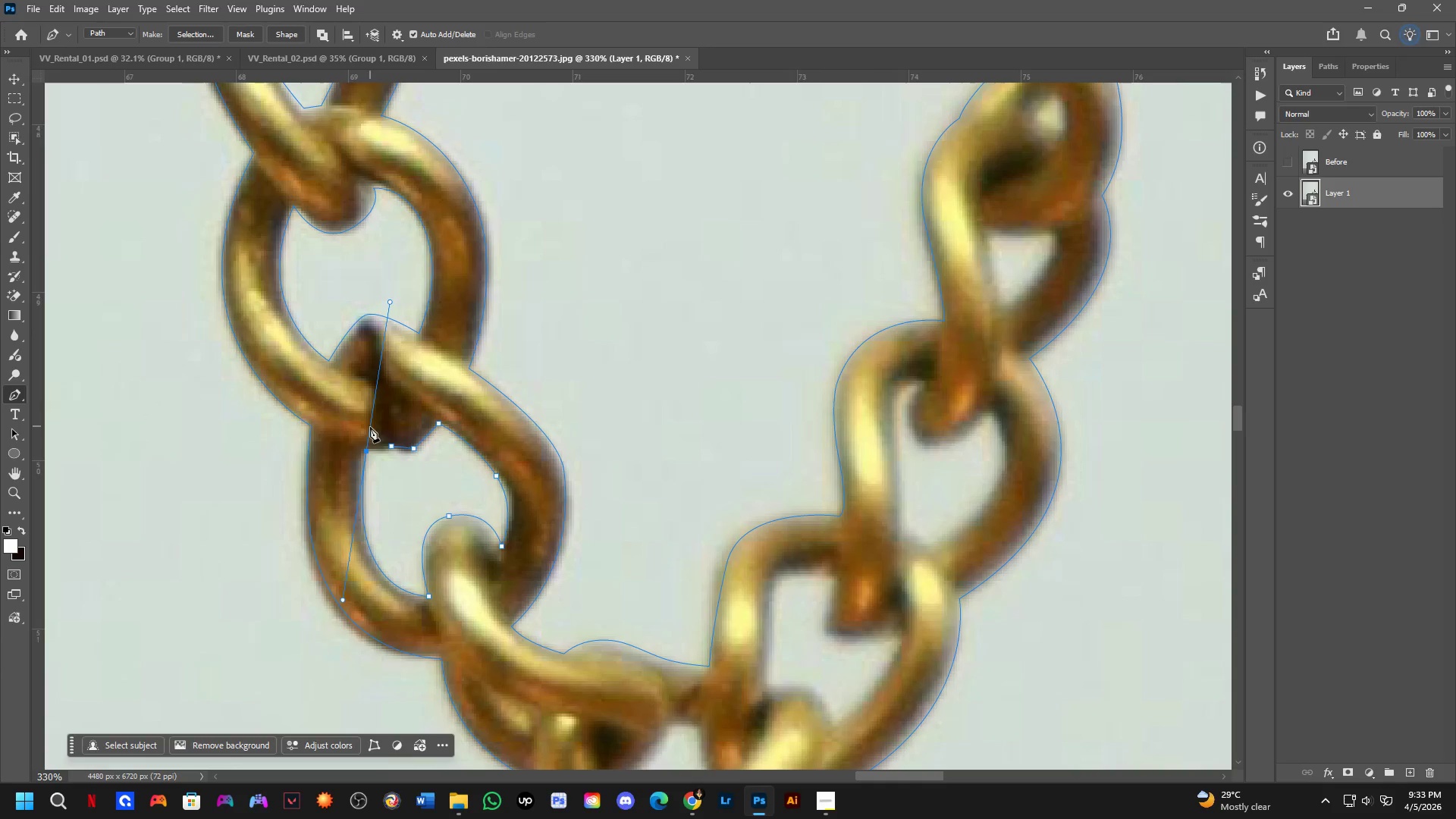 
hold_key(key=AltLeft, duration=0.86)
left_click([368, 453])
 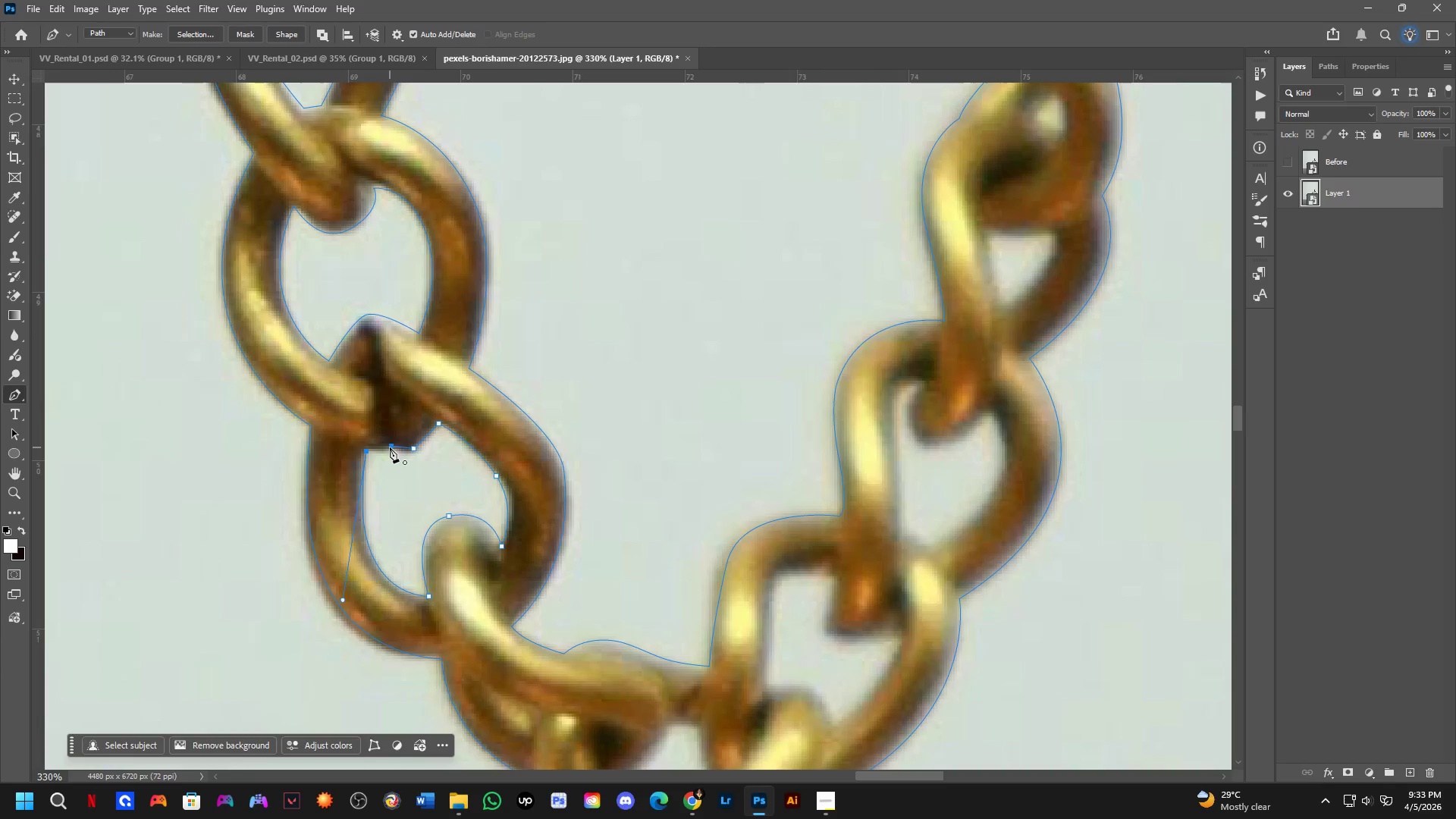 
left_click([391, 447])
 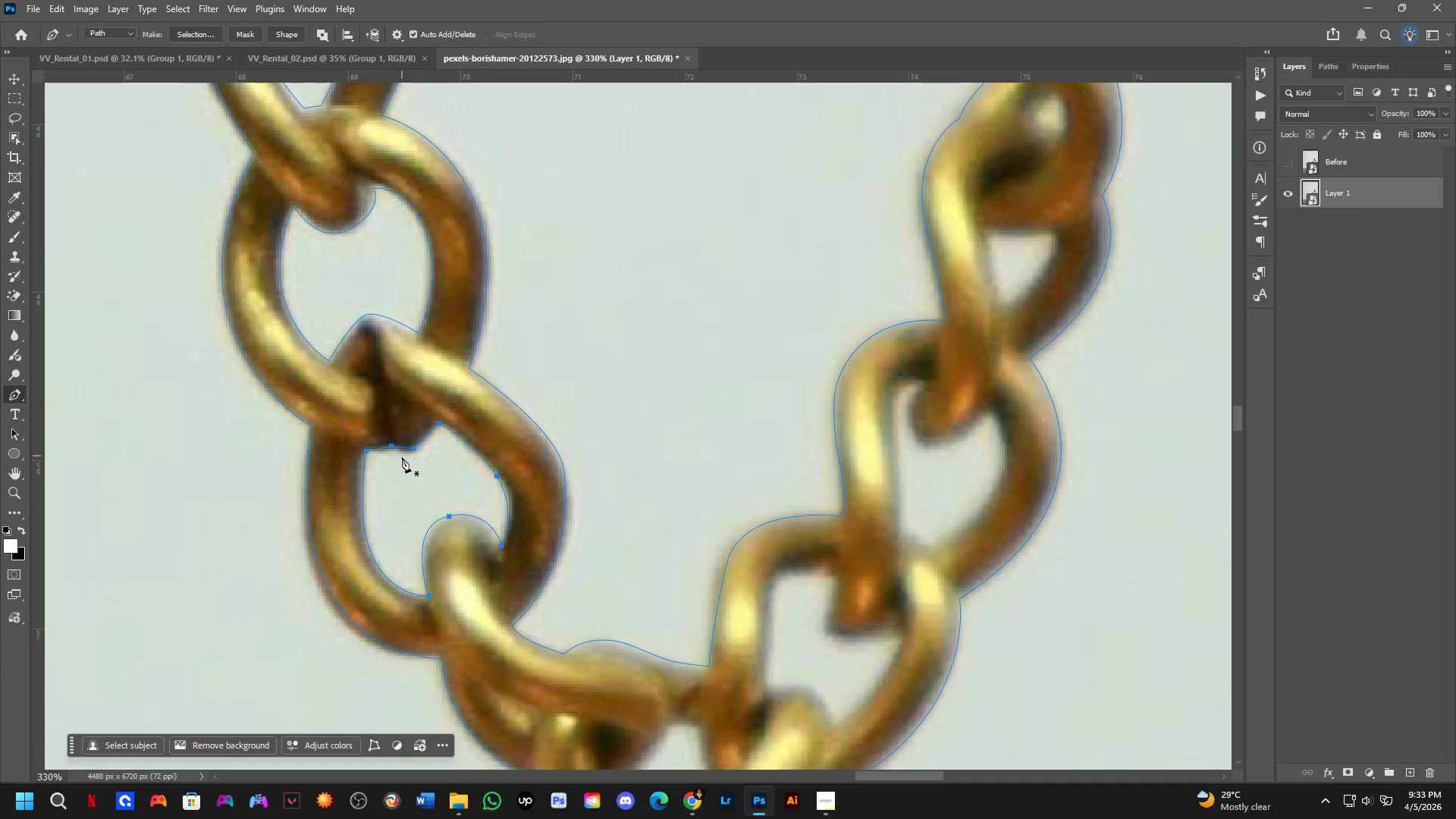 
hold_key(key=Space, duration=0.61)
 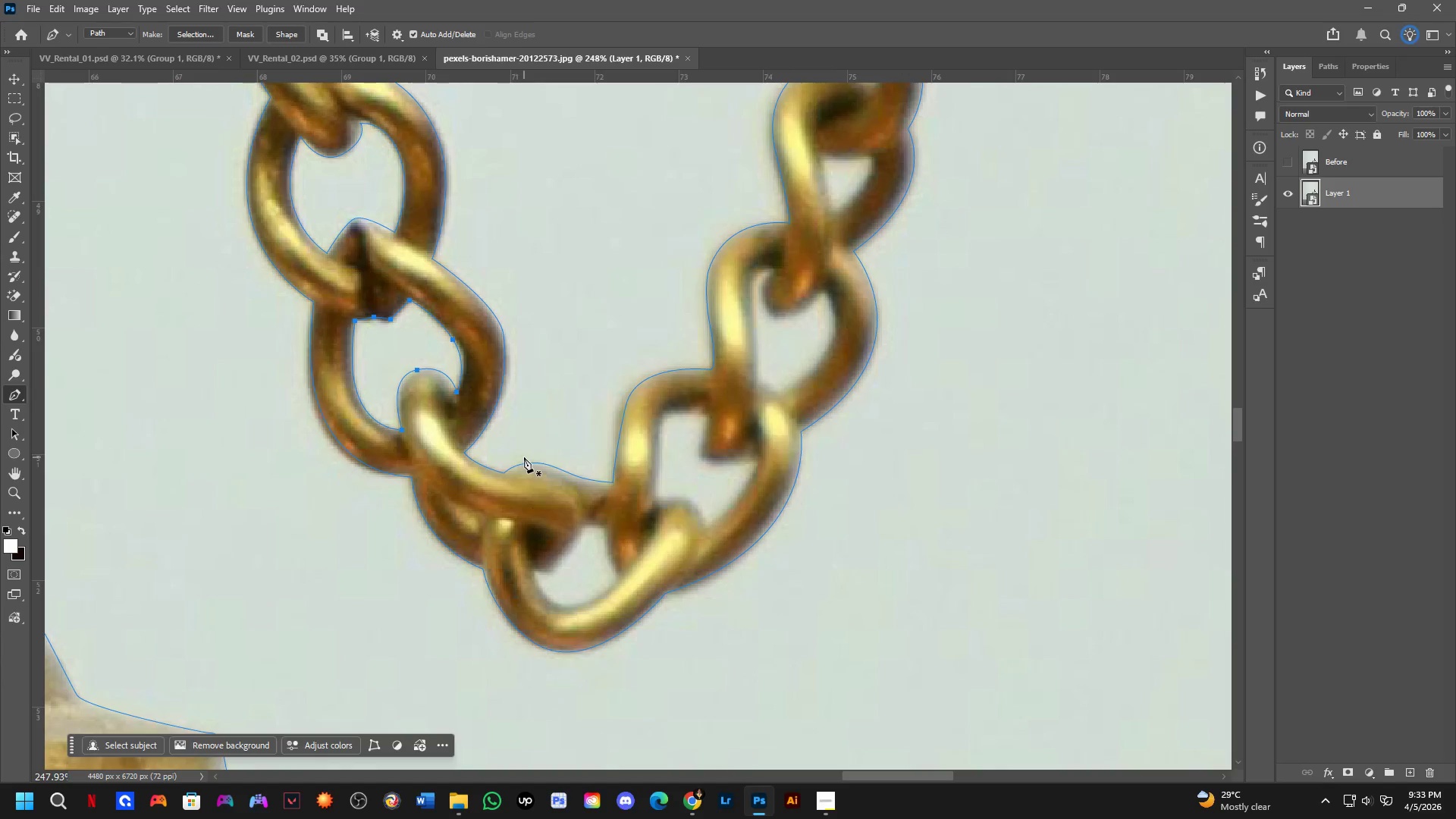 
left_click_drag(start_coordinate=[536, 536], to_coordinate=[513, 401])
 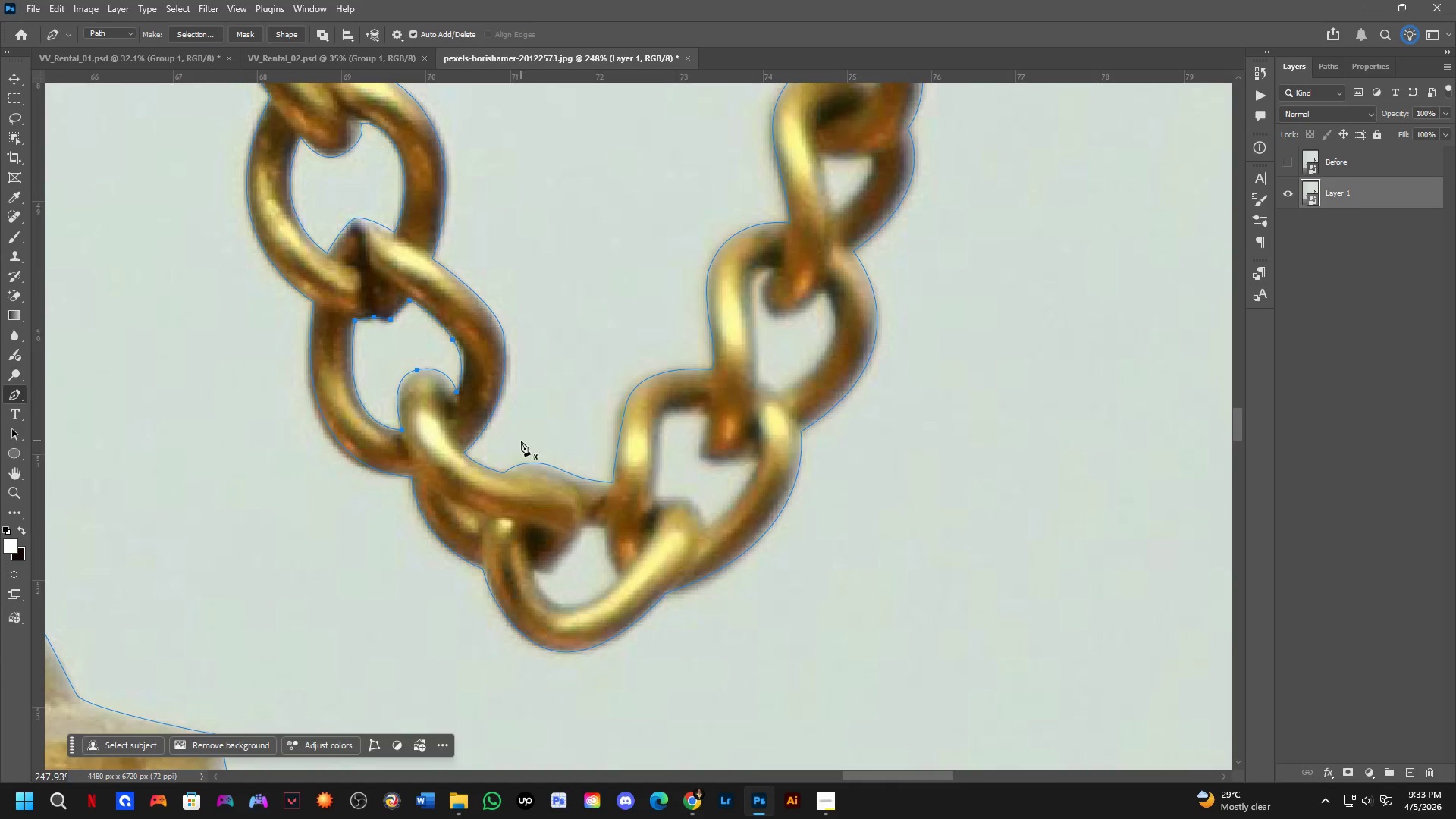 
scroll: coordinate [534, 475], scroll_direction: down, amount: 7.0
 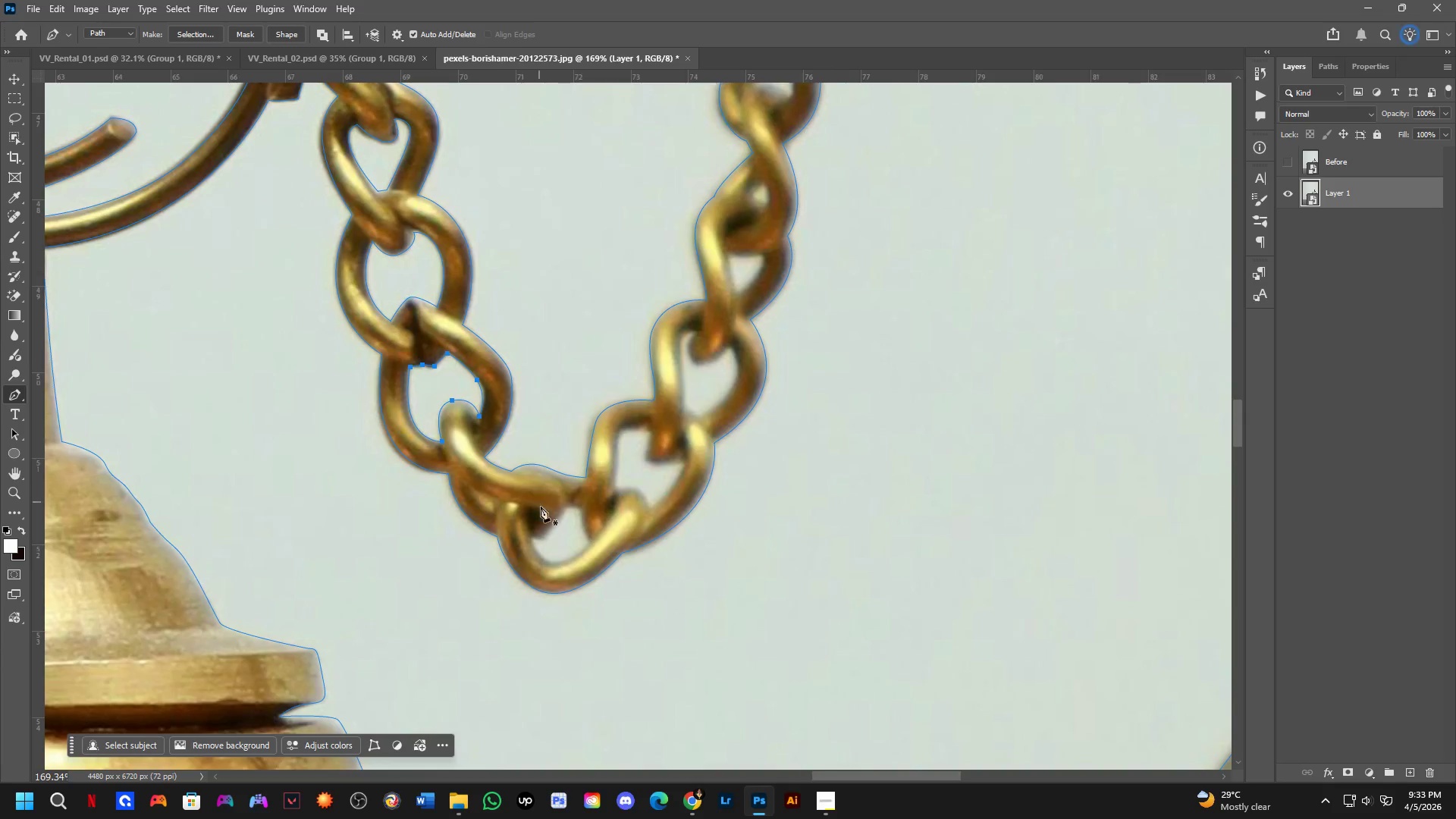 
hold_key(key=Space, duration=0.53)
 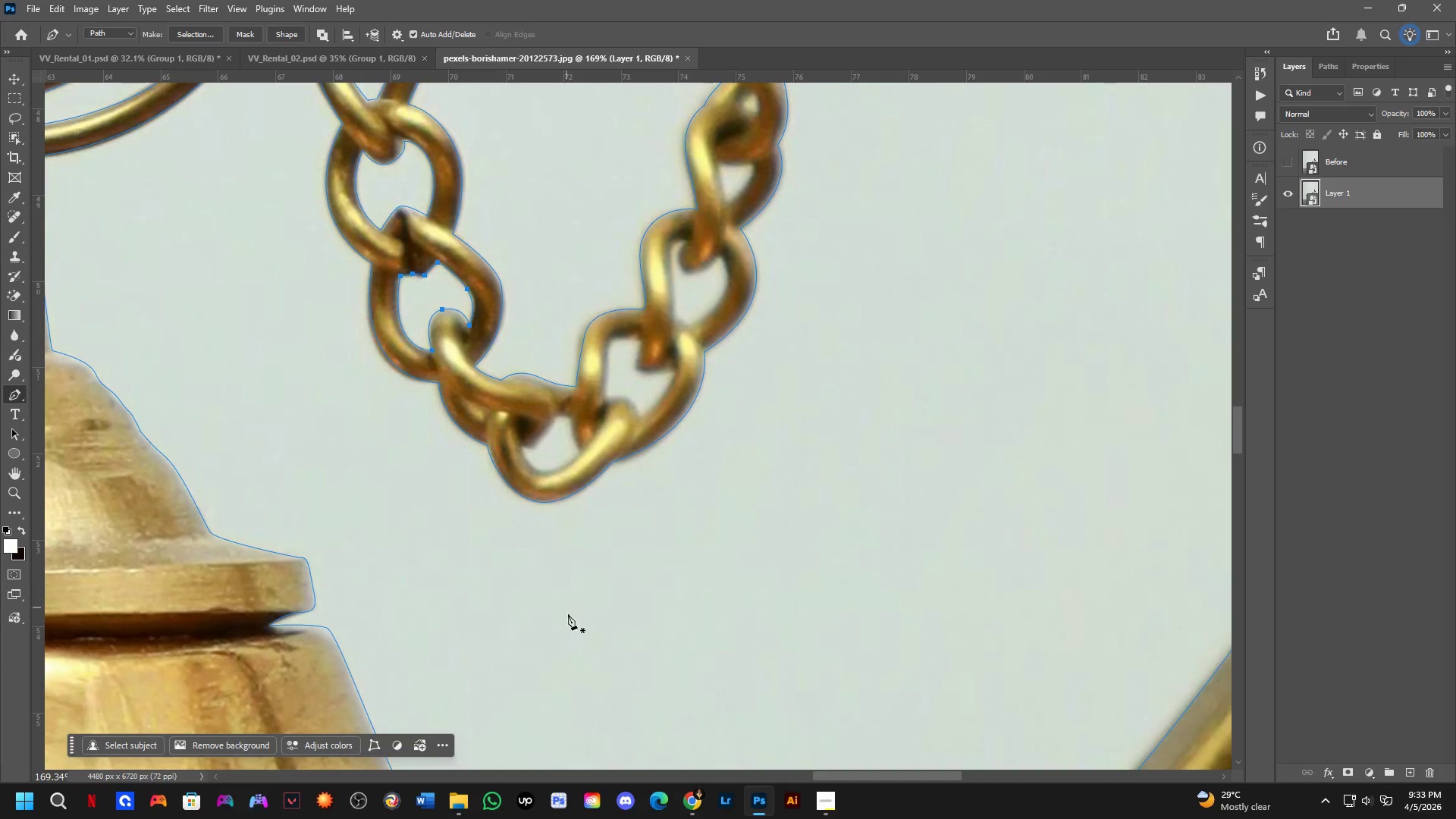 
left_click_drag(start_coordinate=[568, 586], to_coordinate=[558, 495])
 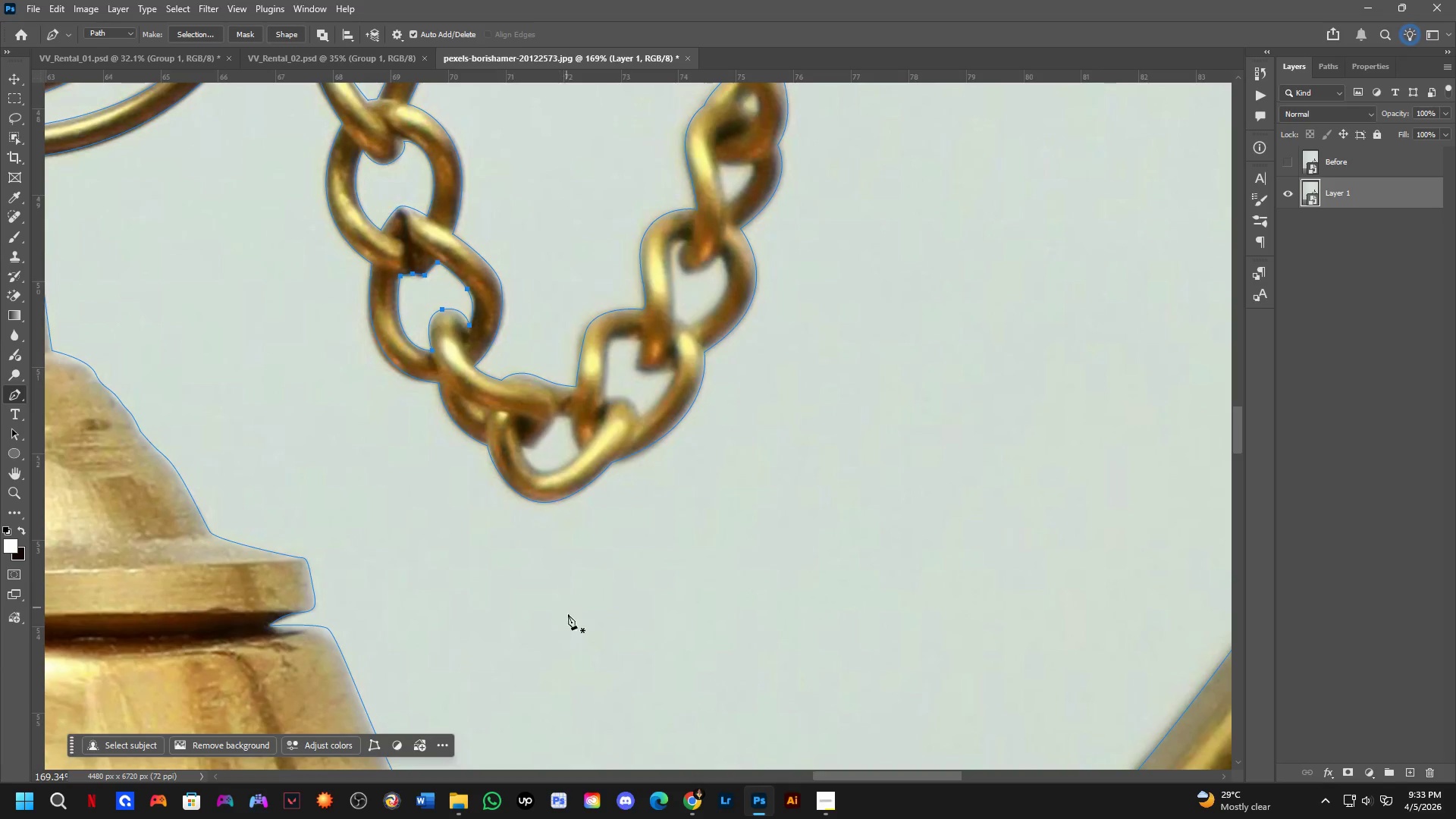 
hold_key(key=Space, duration=1.67)
 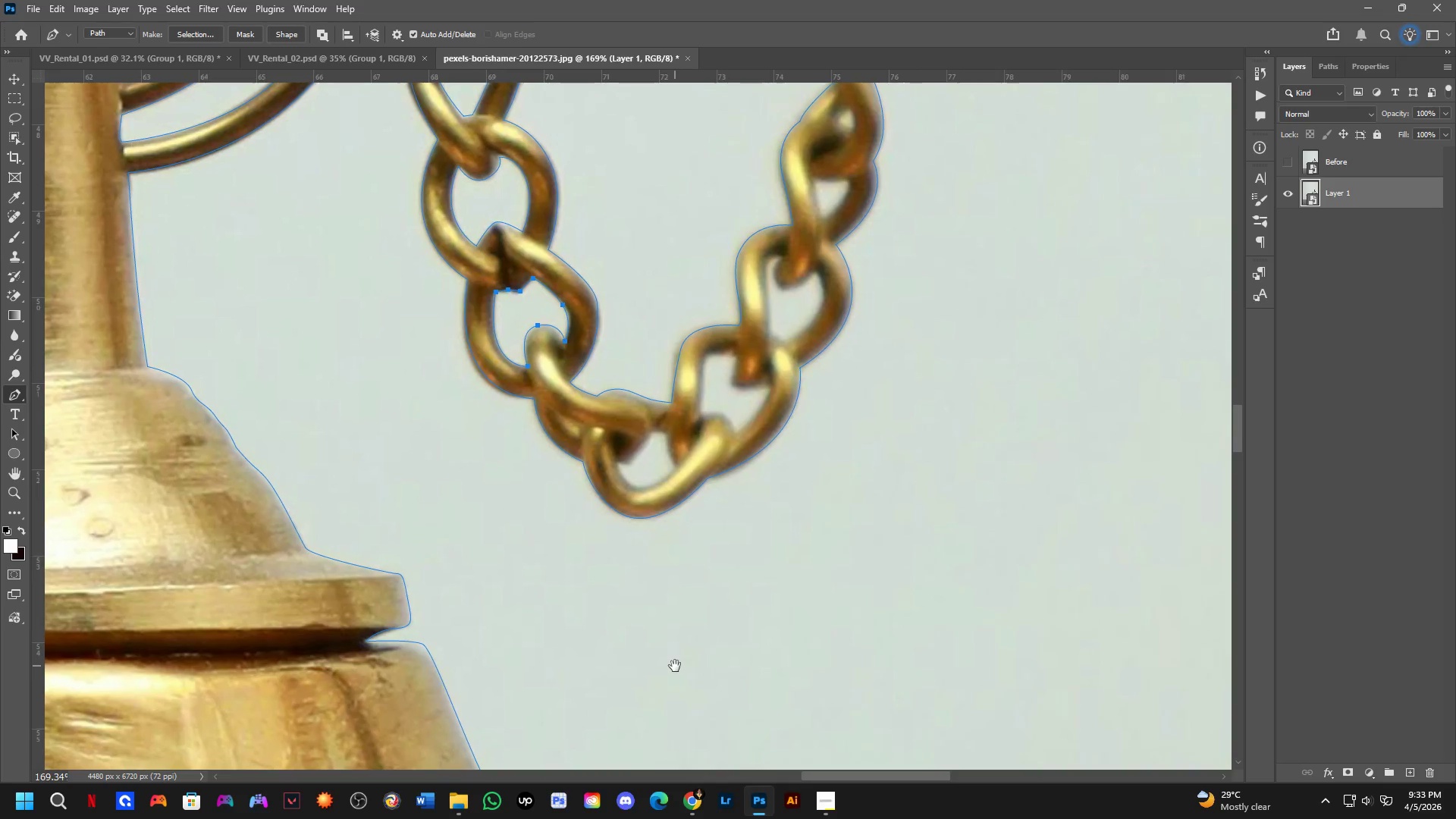 
left_click_drag(start_coordinate=[579, 650], to_coordinate=[619, 702])
 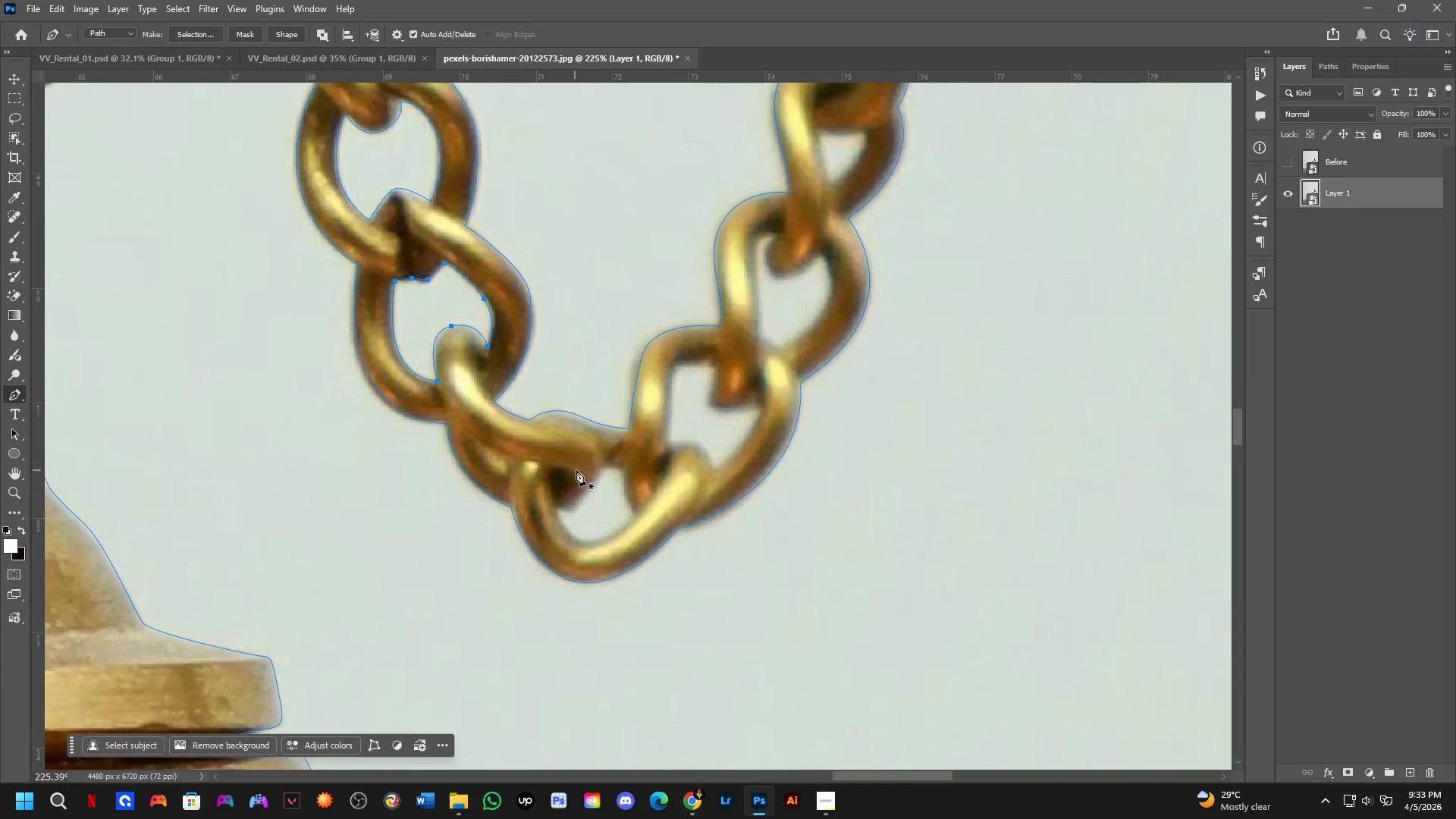 
key(Space)
 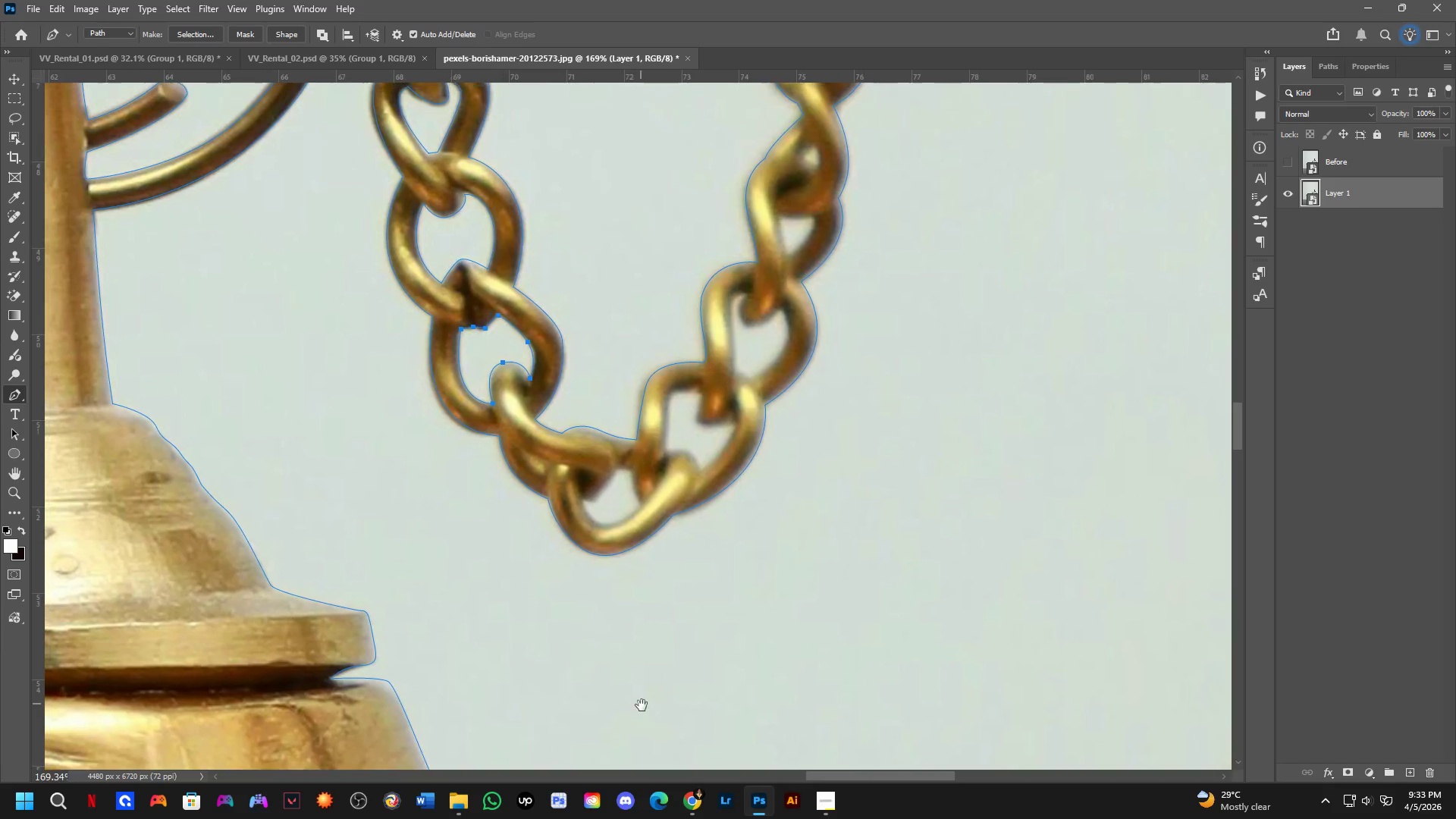 
key(Space)
 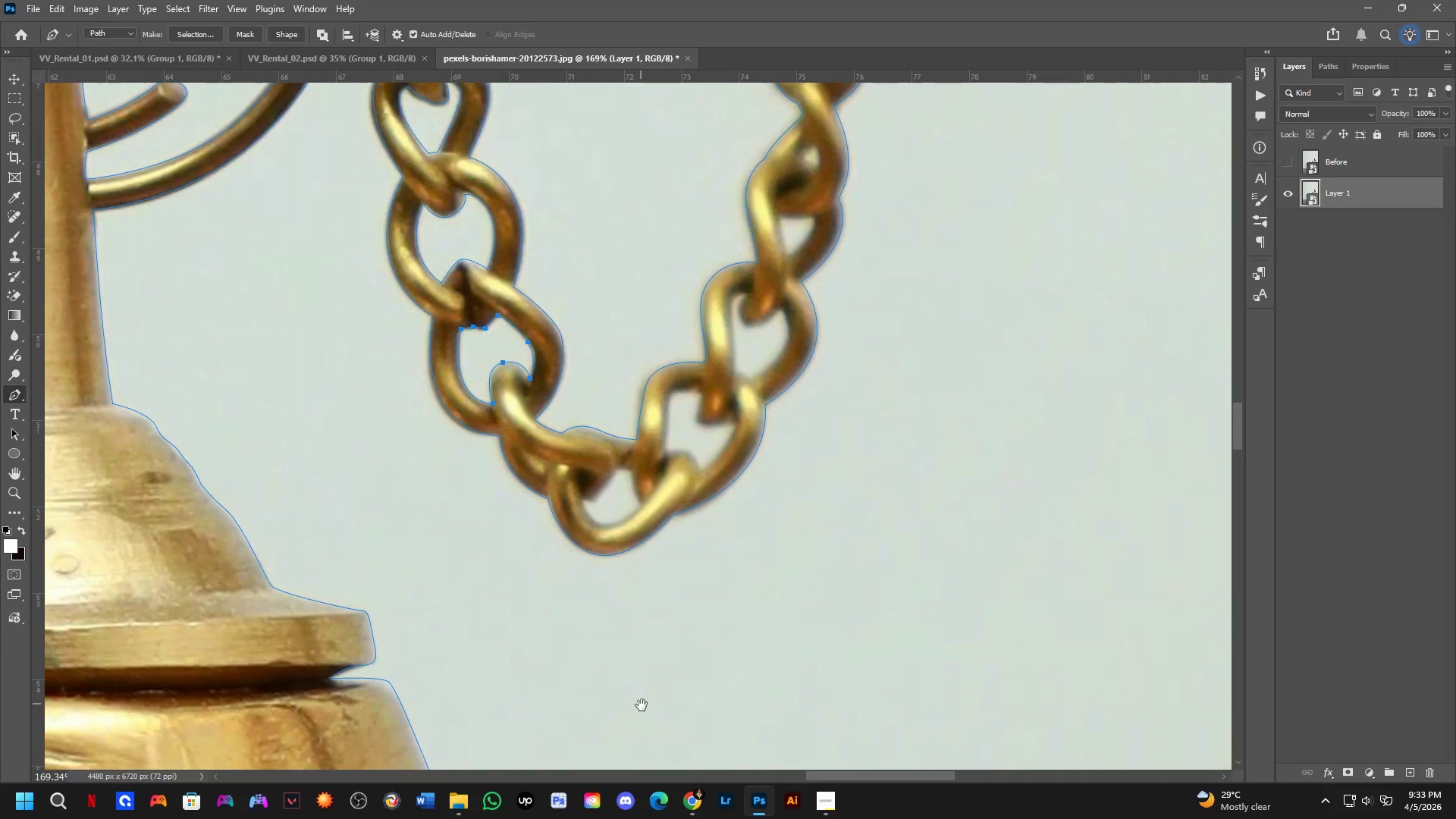 
key(Space)
 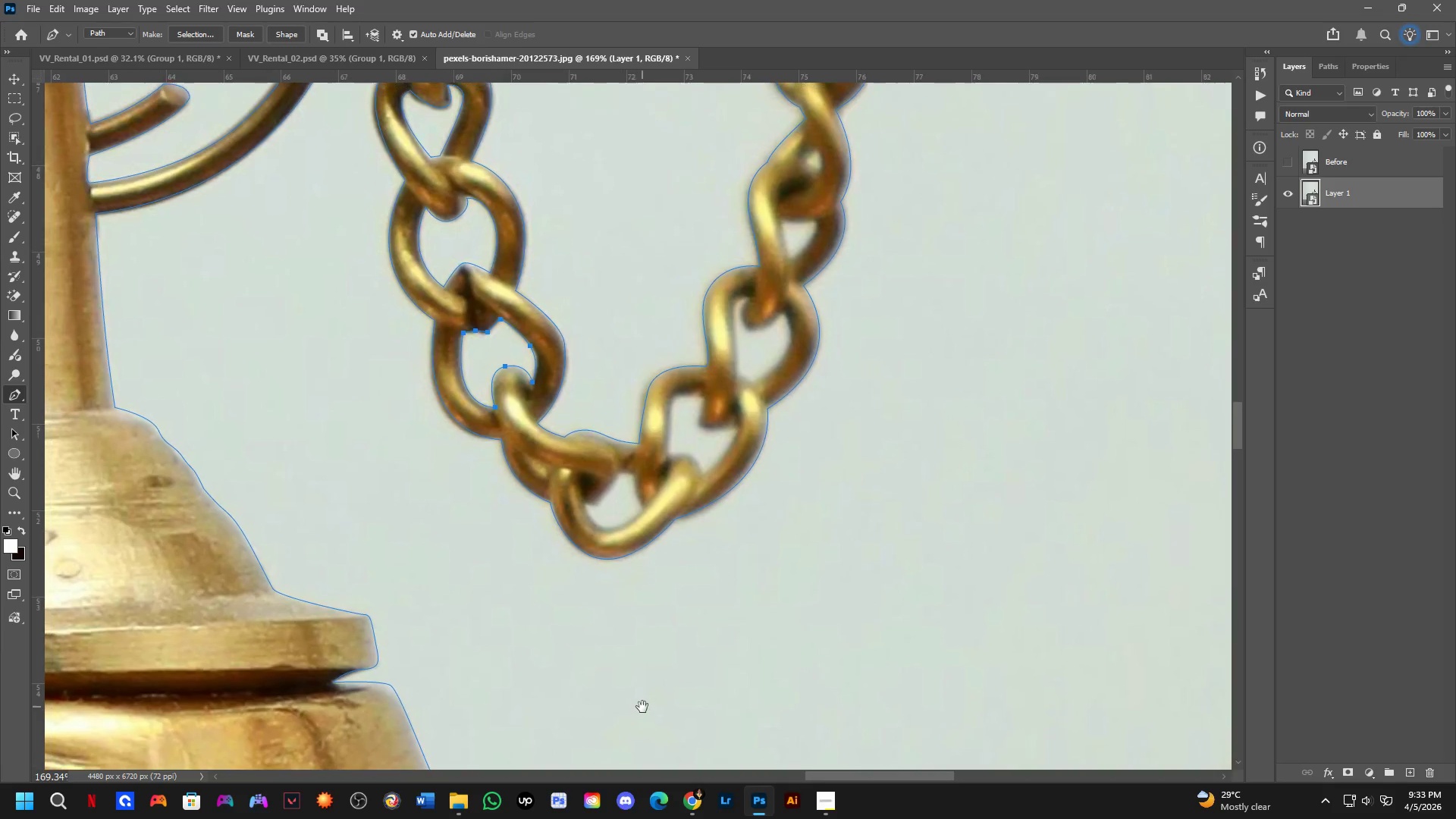 
key(Space)
 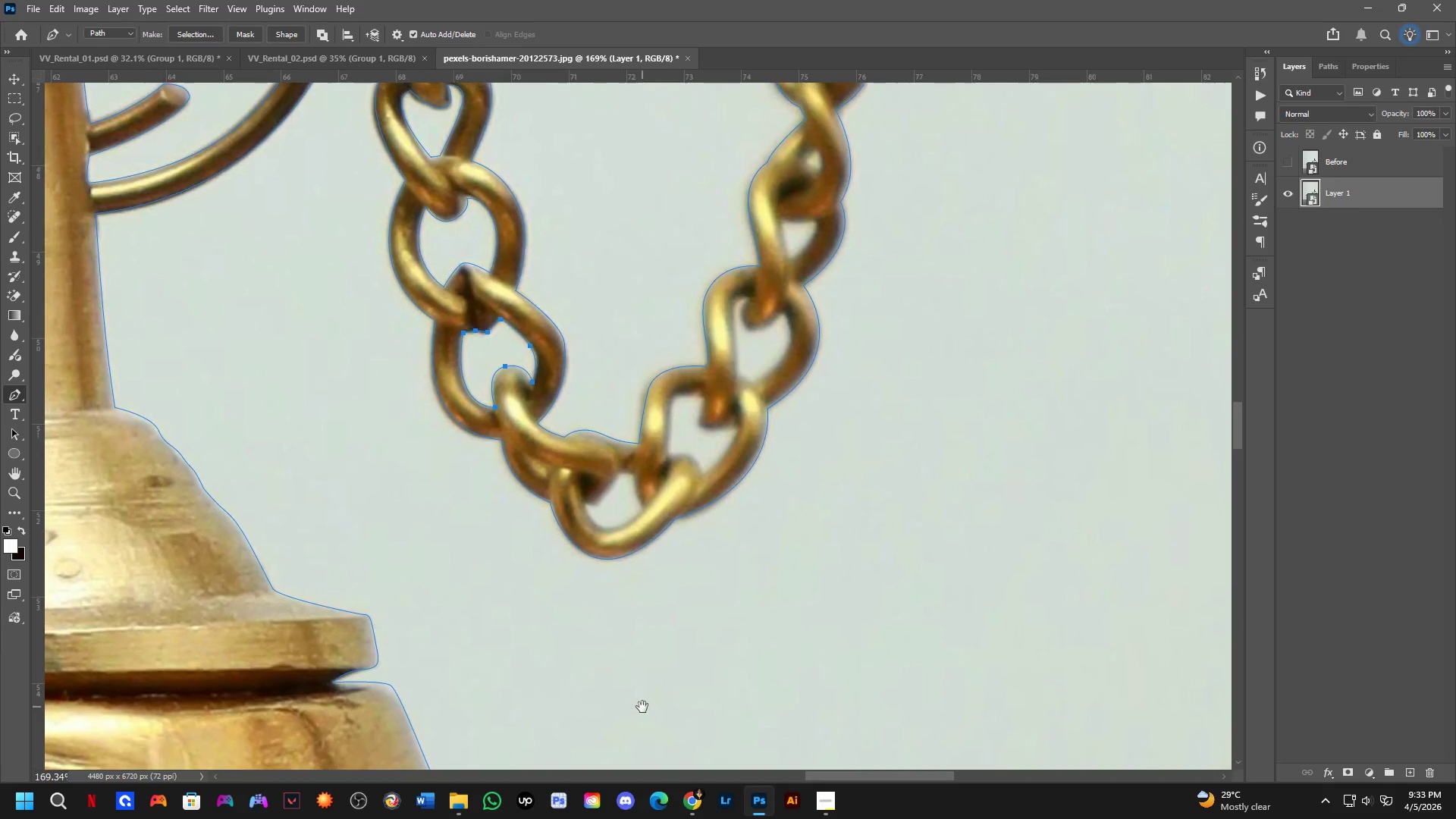 
key(Space)
 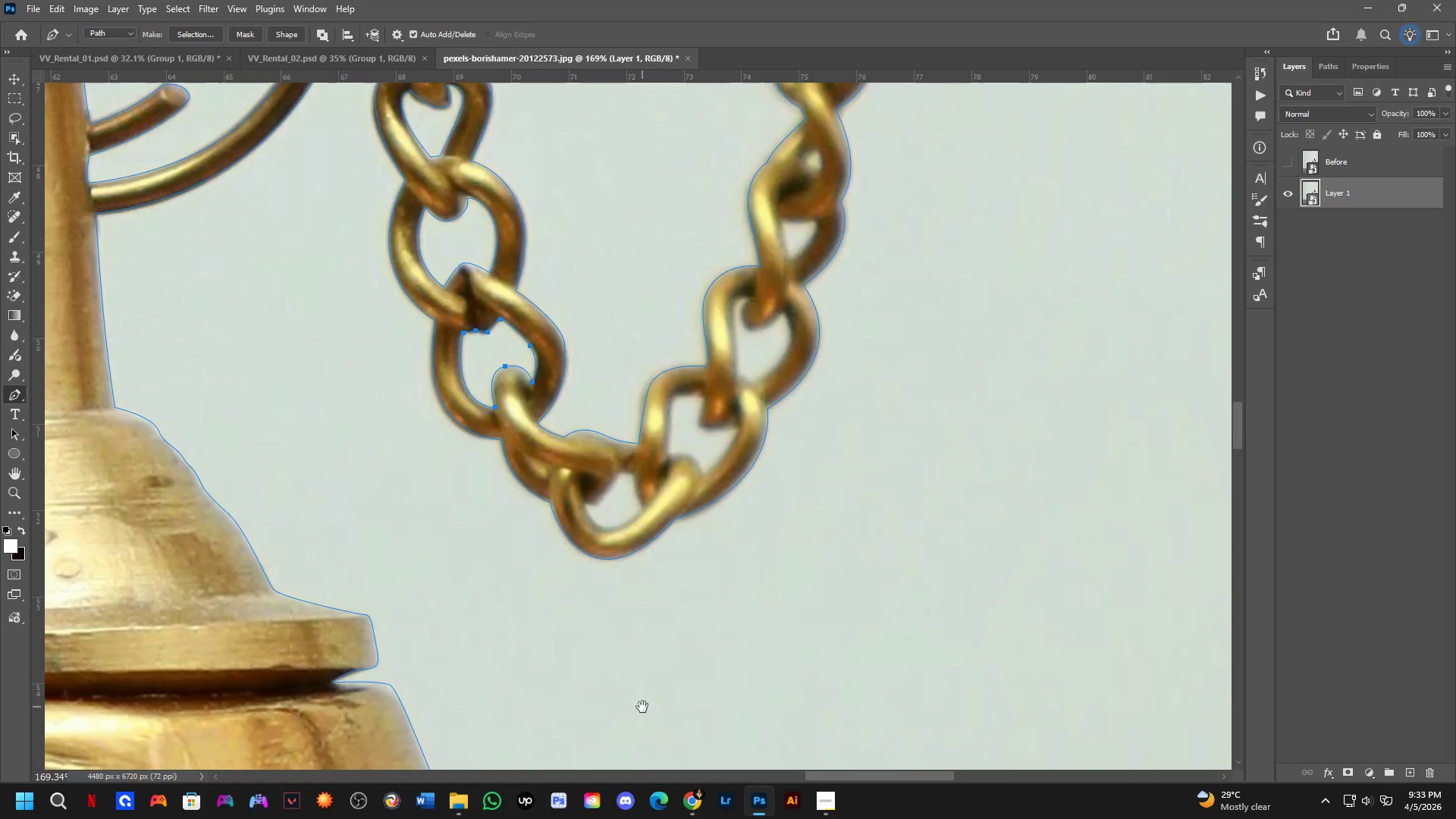 
key(Space)
 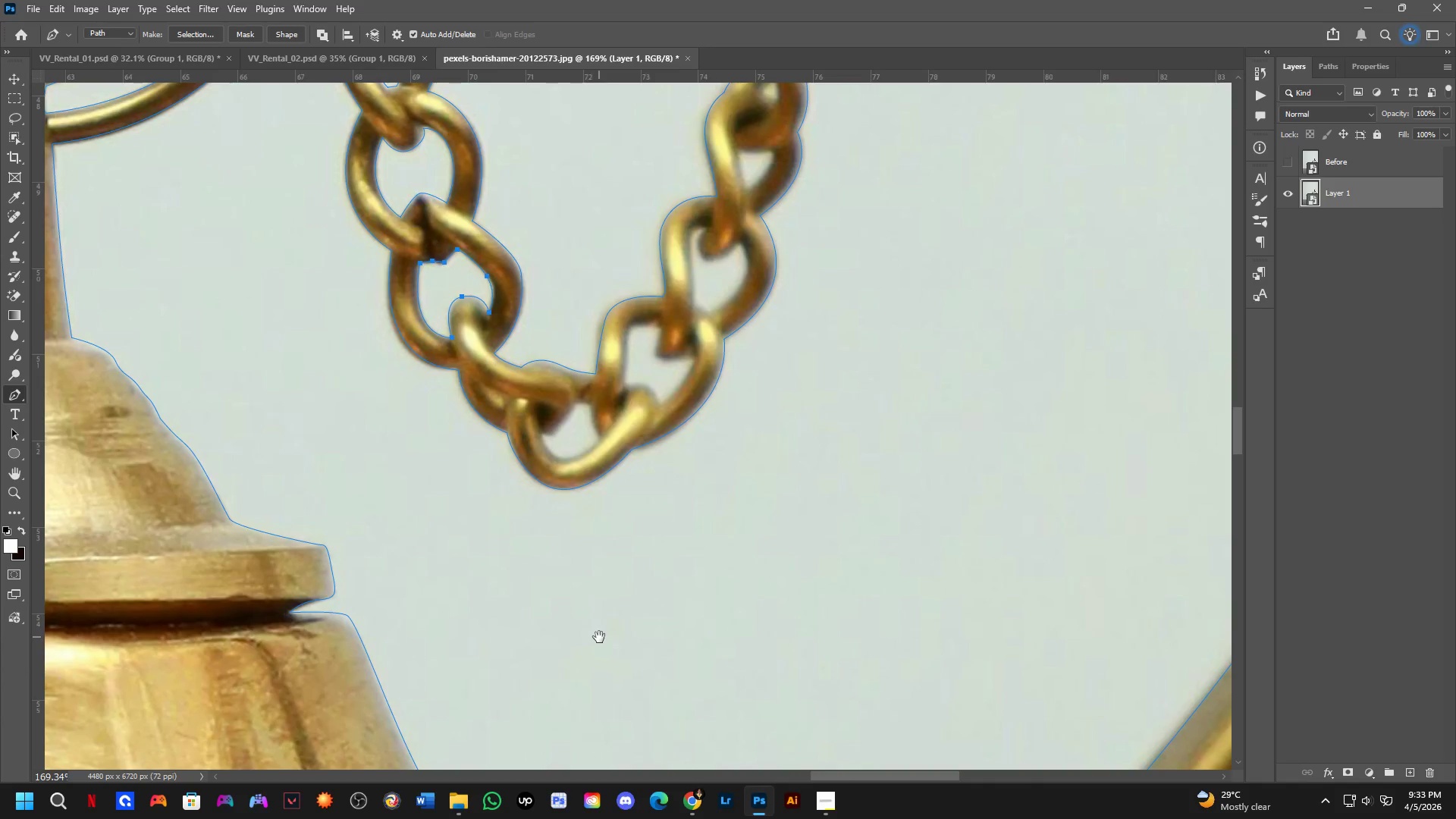 
scroll: coordinate [594, 479], scroll_direction: up, amount: 6.0
 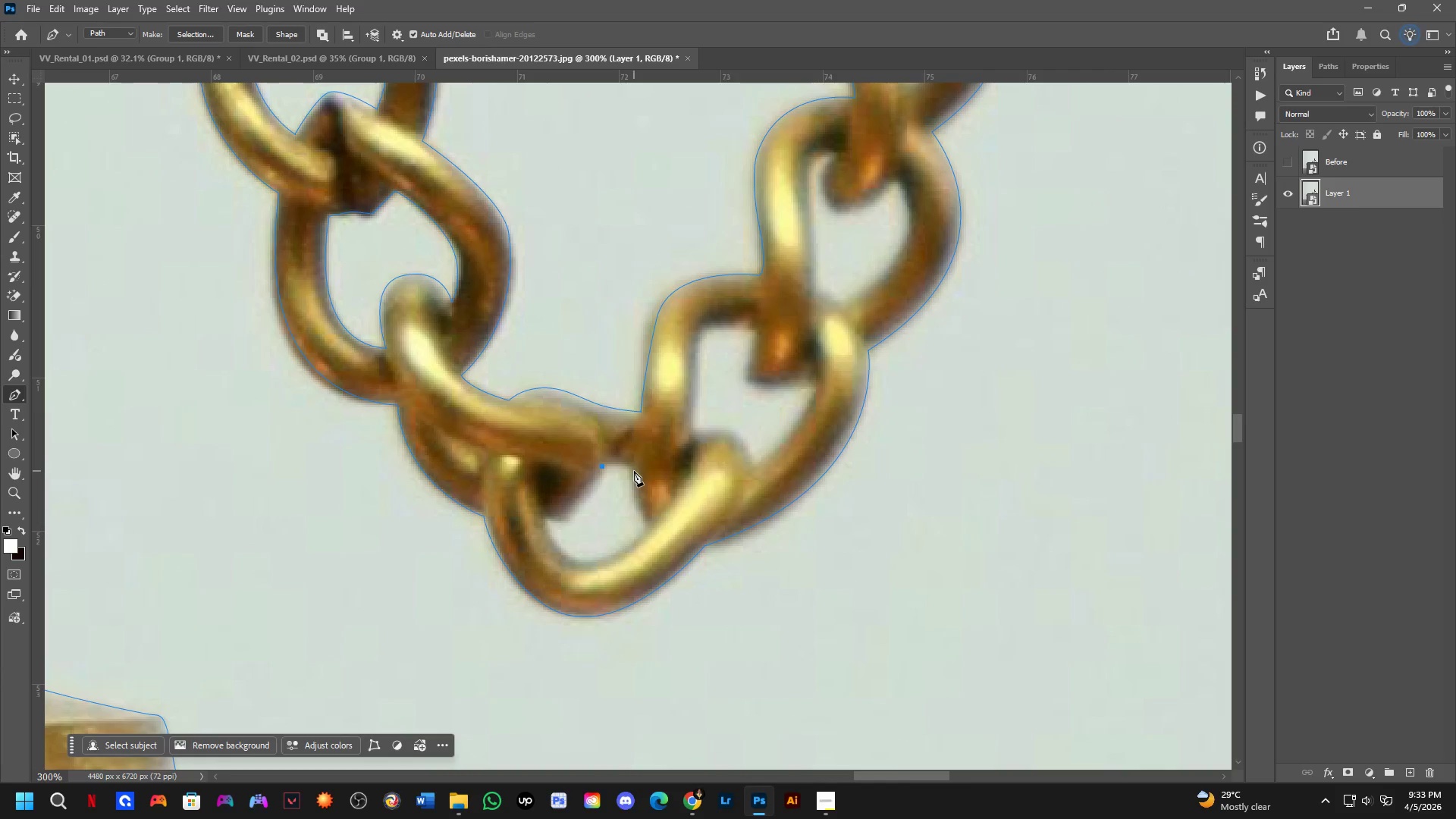 
left_click_drag(start_coordinate=[632, 469], to_coordinate=[634, 480])
 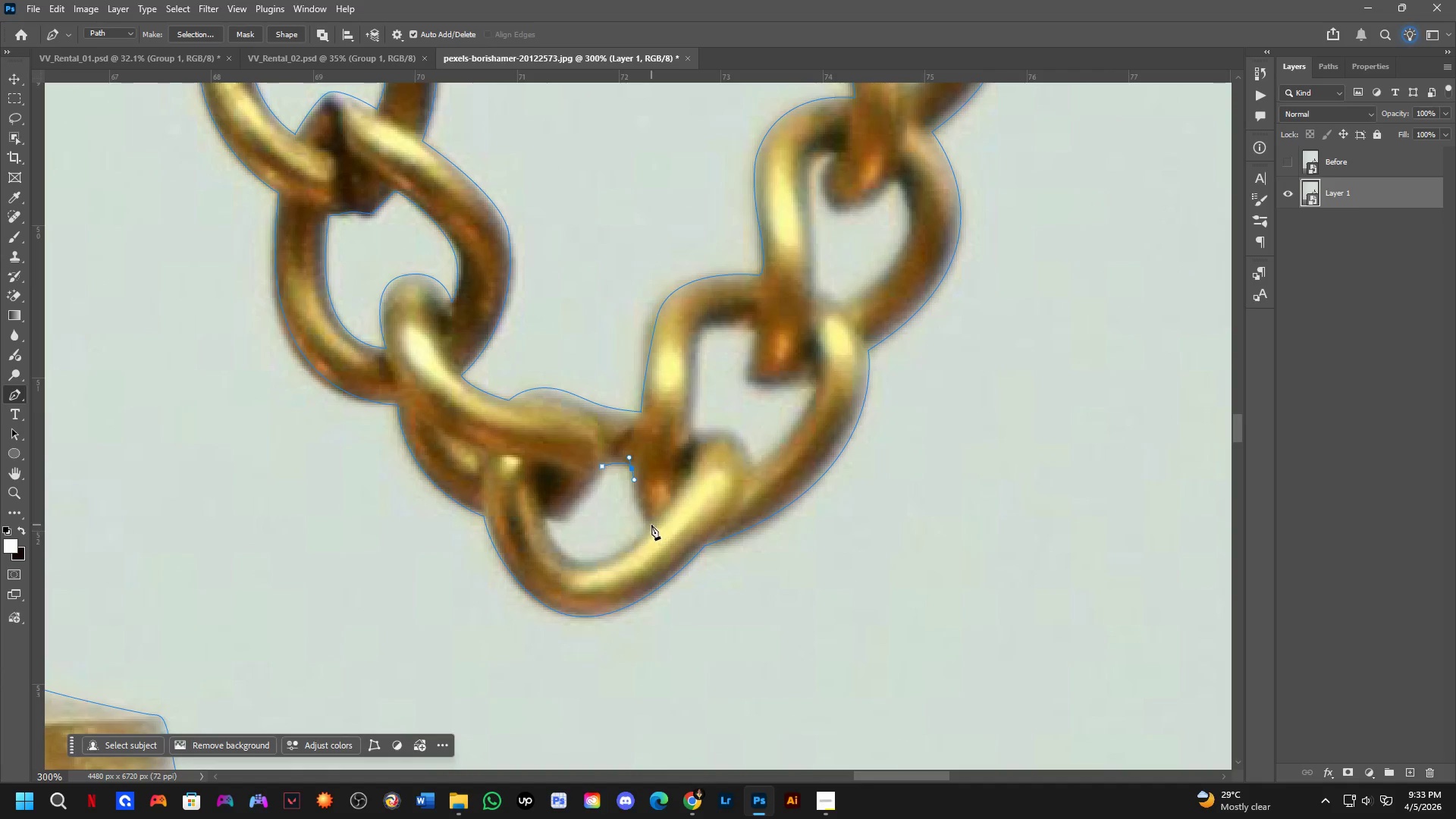 
left_click_drag(start_coordinate=[649, 522], to_coordinate=[664, 537])
 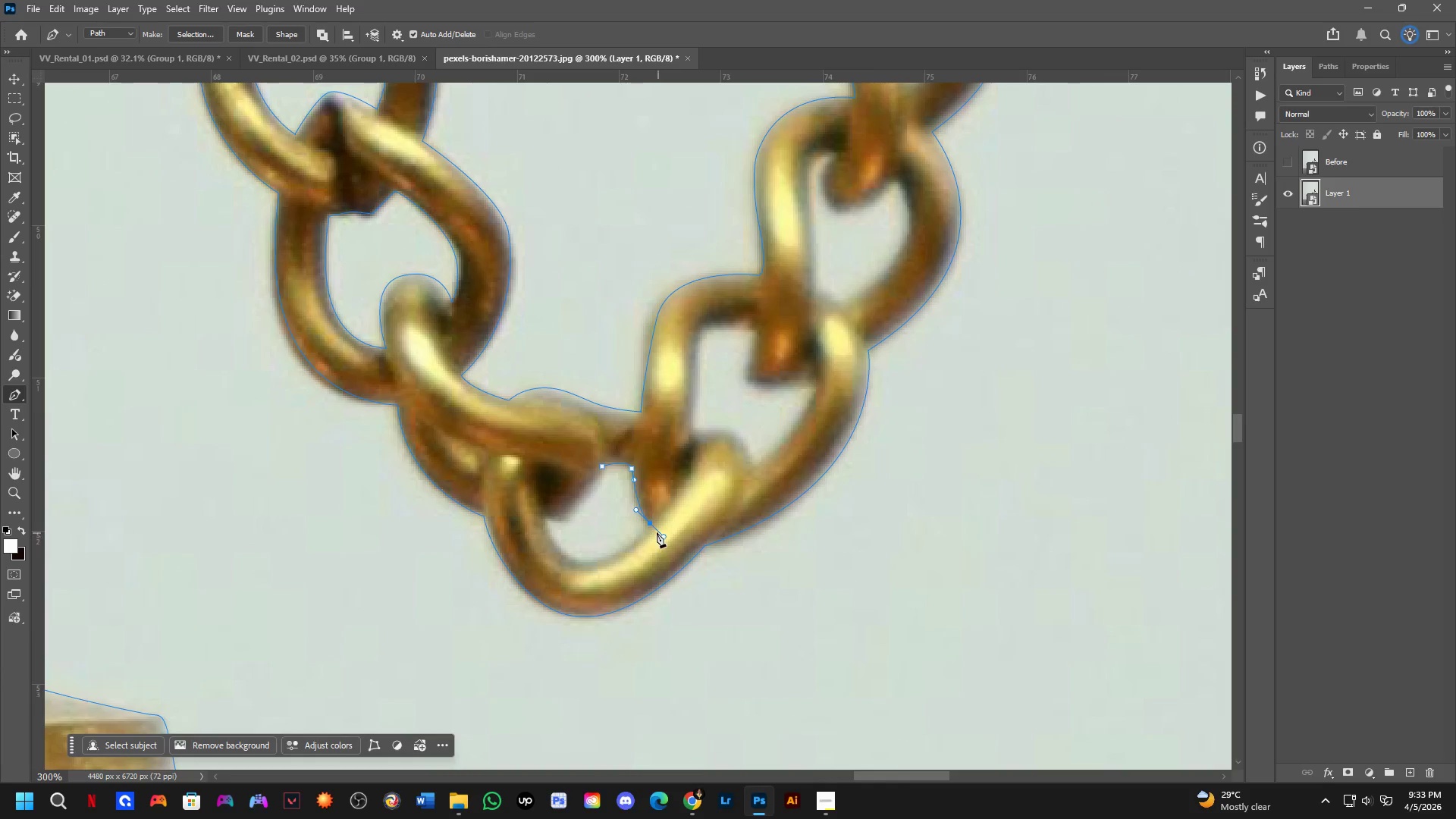 
hold_key(key=AltLeft, duration=0.47)
left_click([651, 525])
 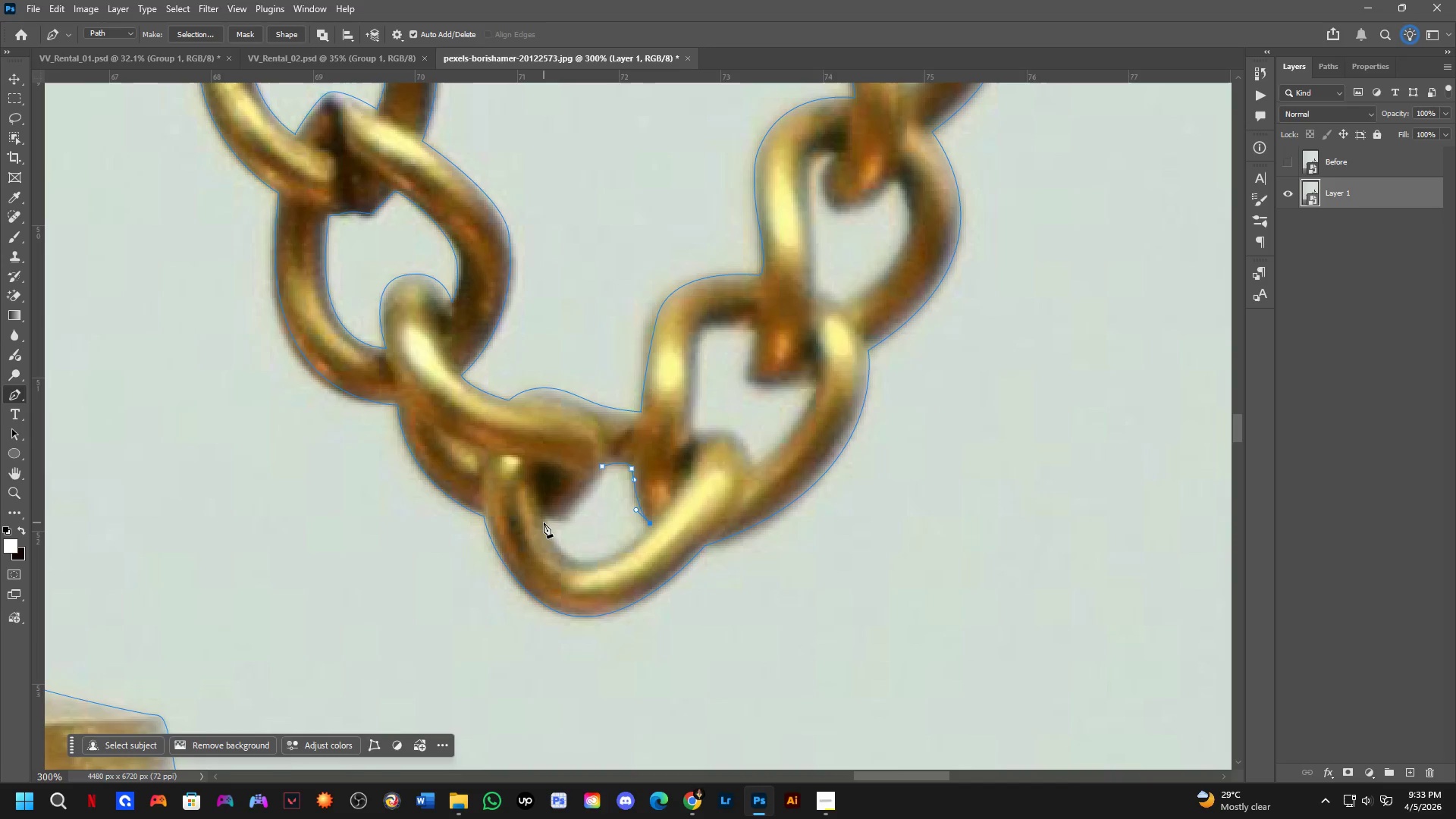 
left_click_drag(start_coordinate=[544, 516], to_coordinate=[506, 414])
 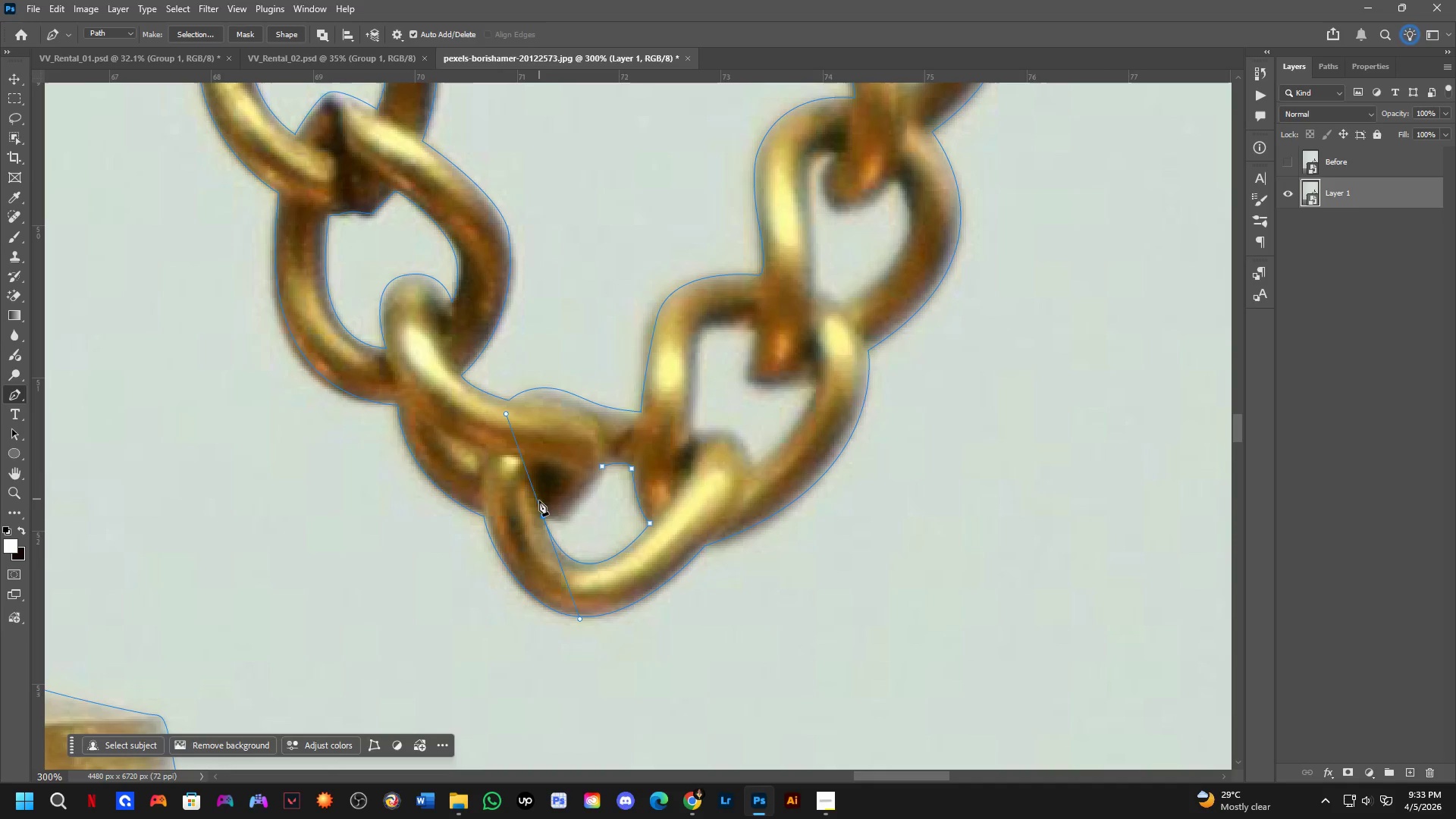 
hold_key(key=AltLeft, duration=0.69)
left_click([544, 517])
 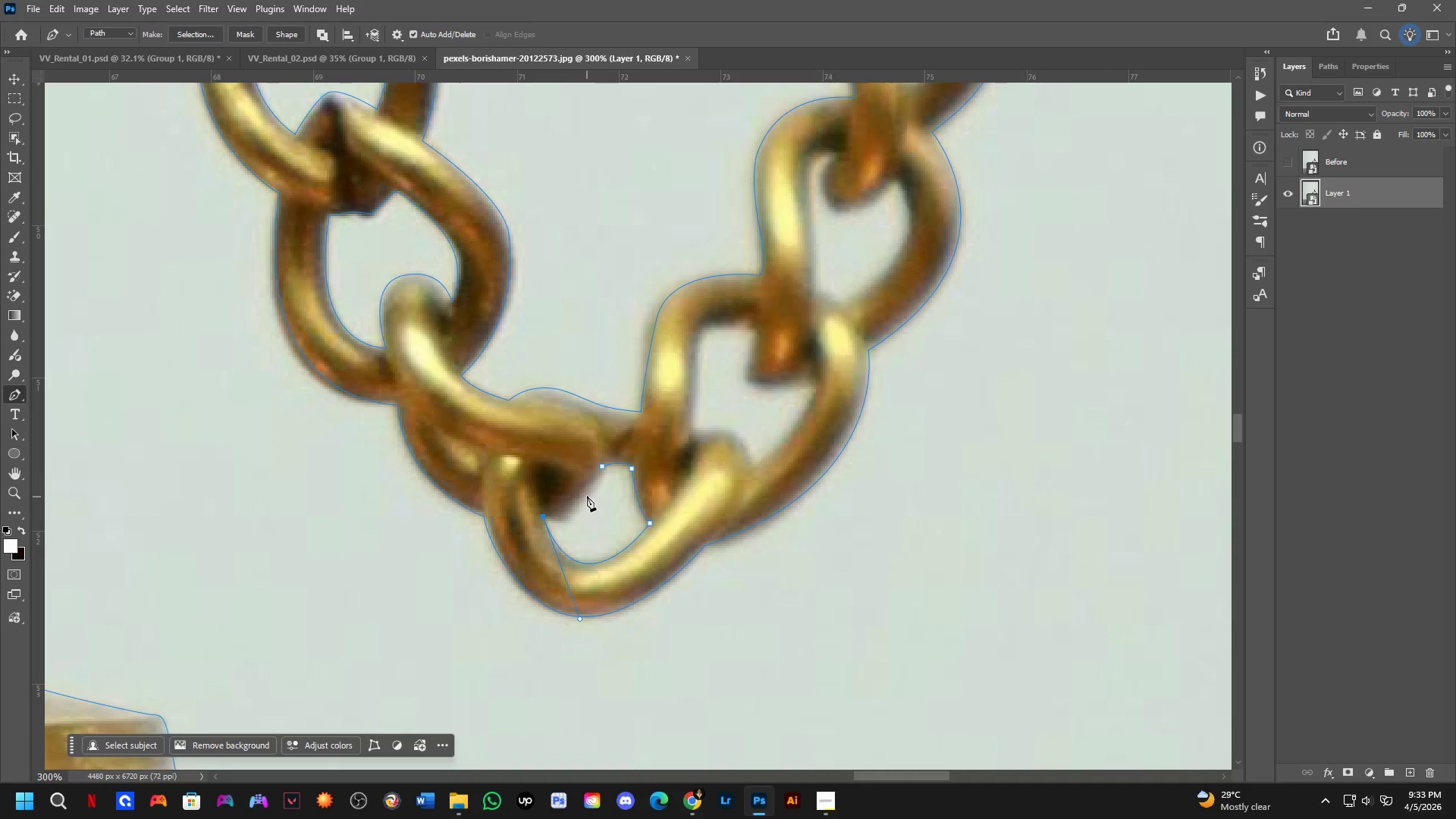 
left_click_drag(start_coordinate=[588, 494], to_coordinate=[600, 468])
 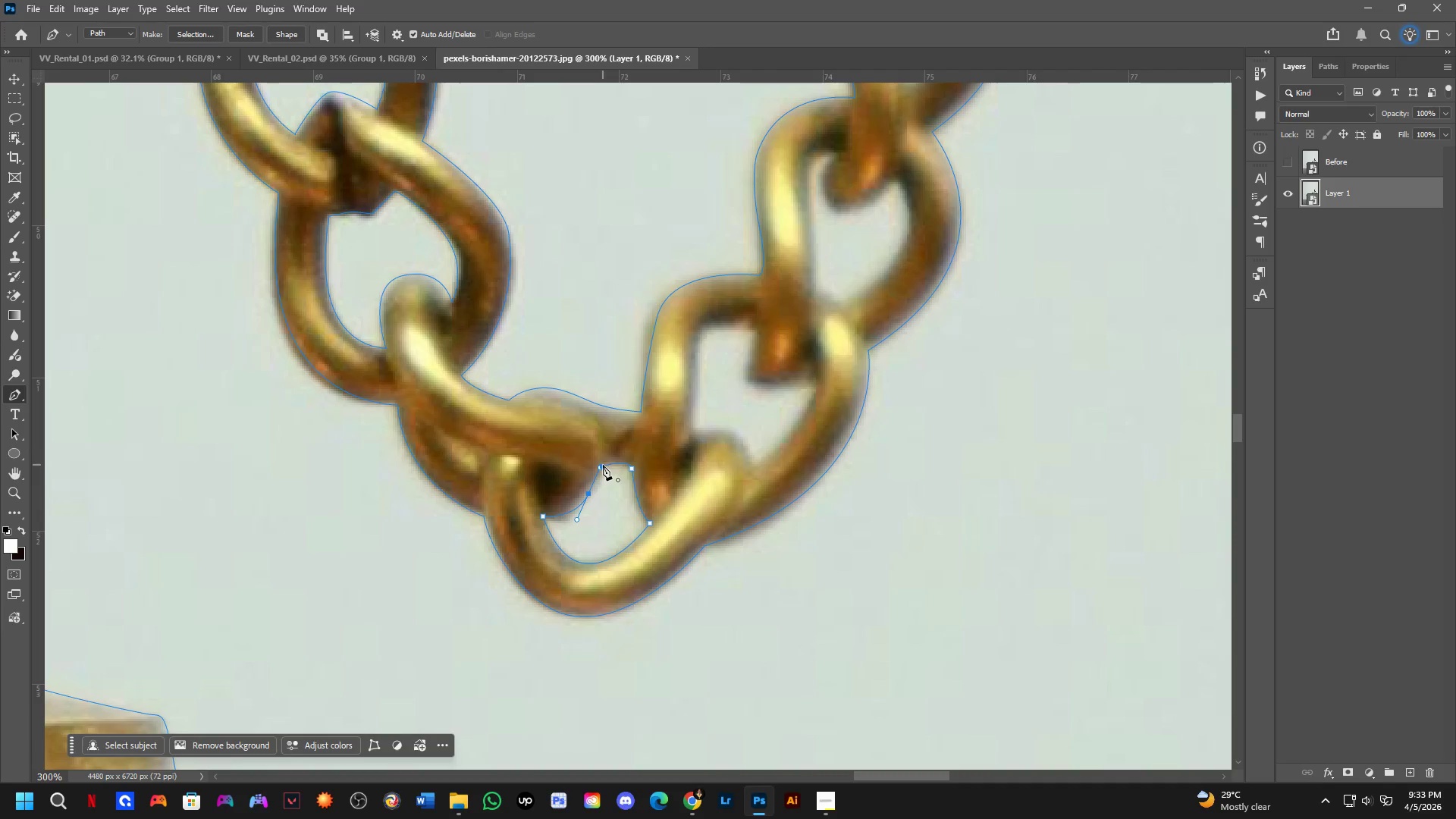 
left_click([603, 465])
 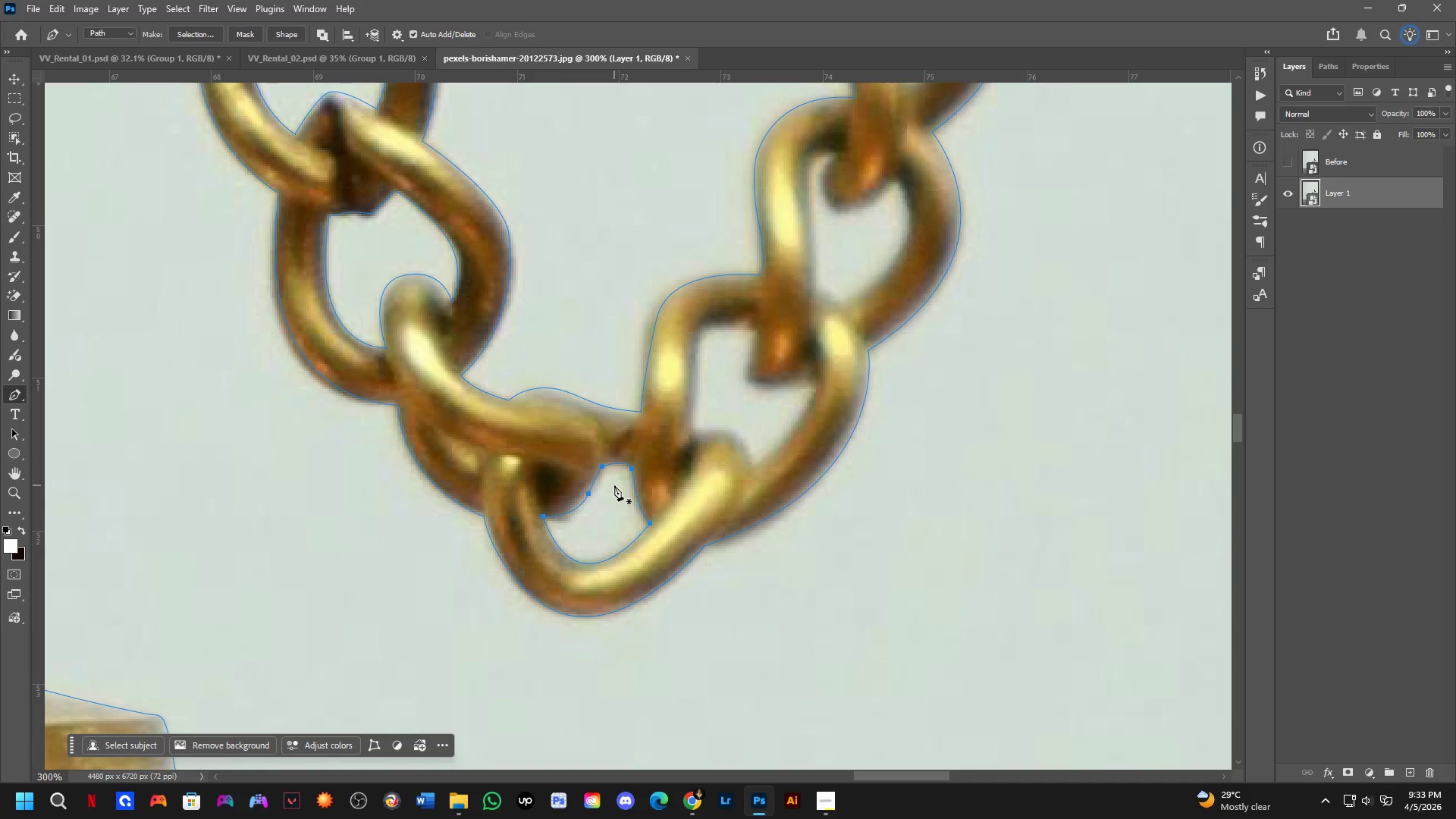 
hold_key(key=Space, duration=0.53)
 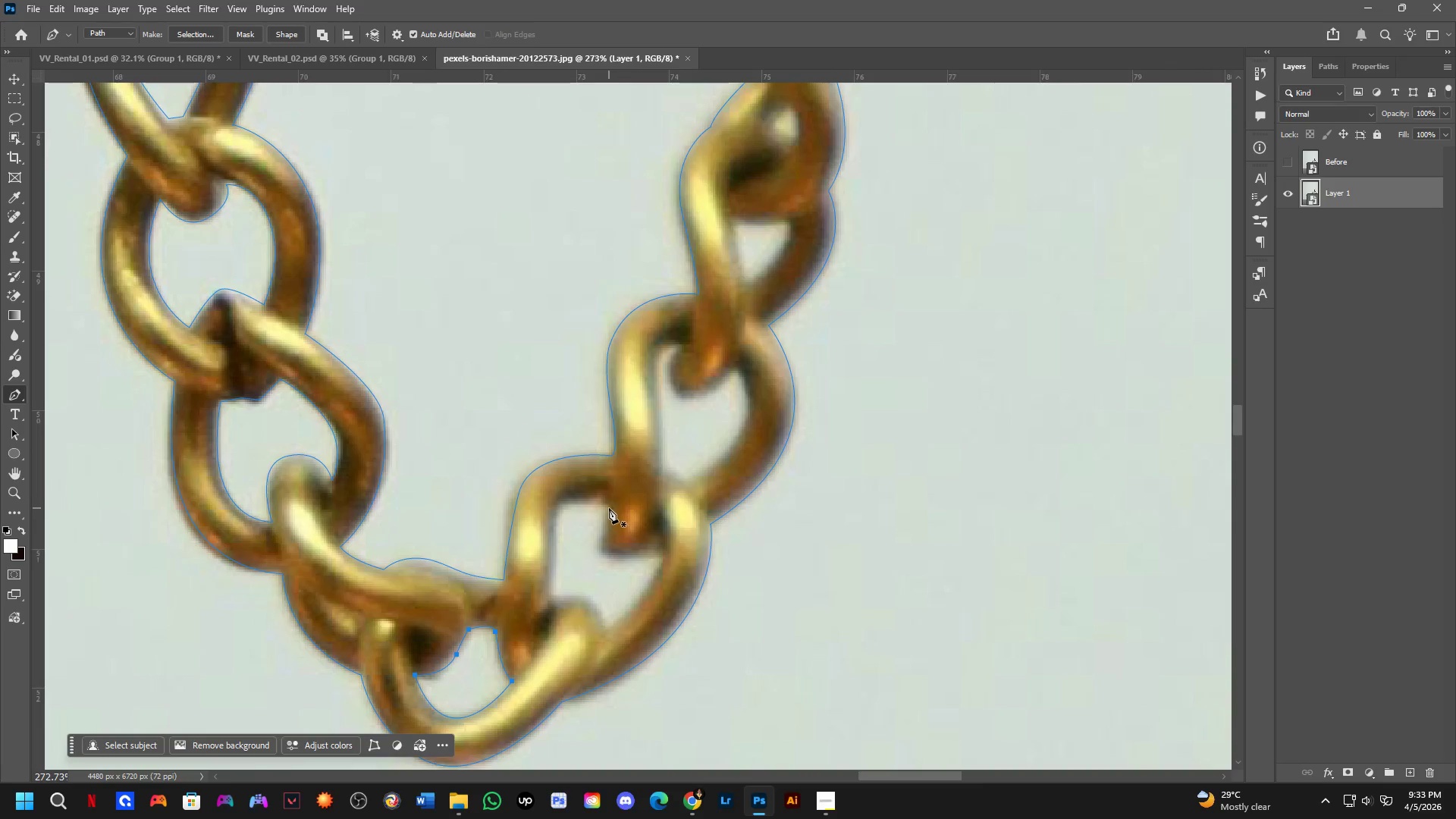 
left_click_drag(start_coordinate=[740, 455], to_coordinate=[642, 588])
 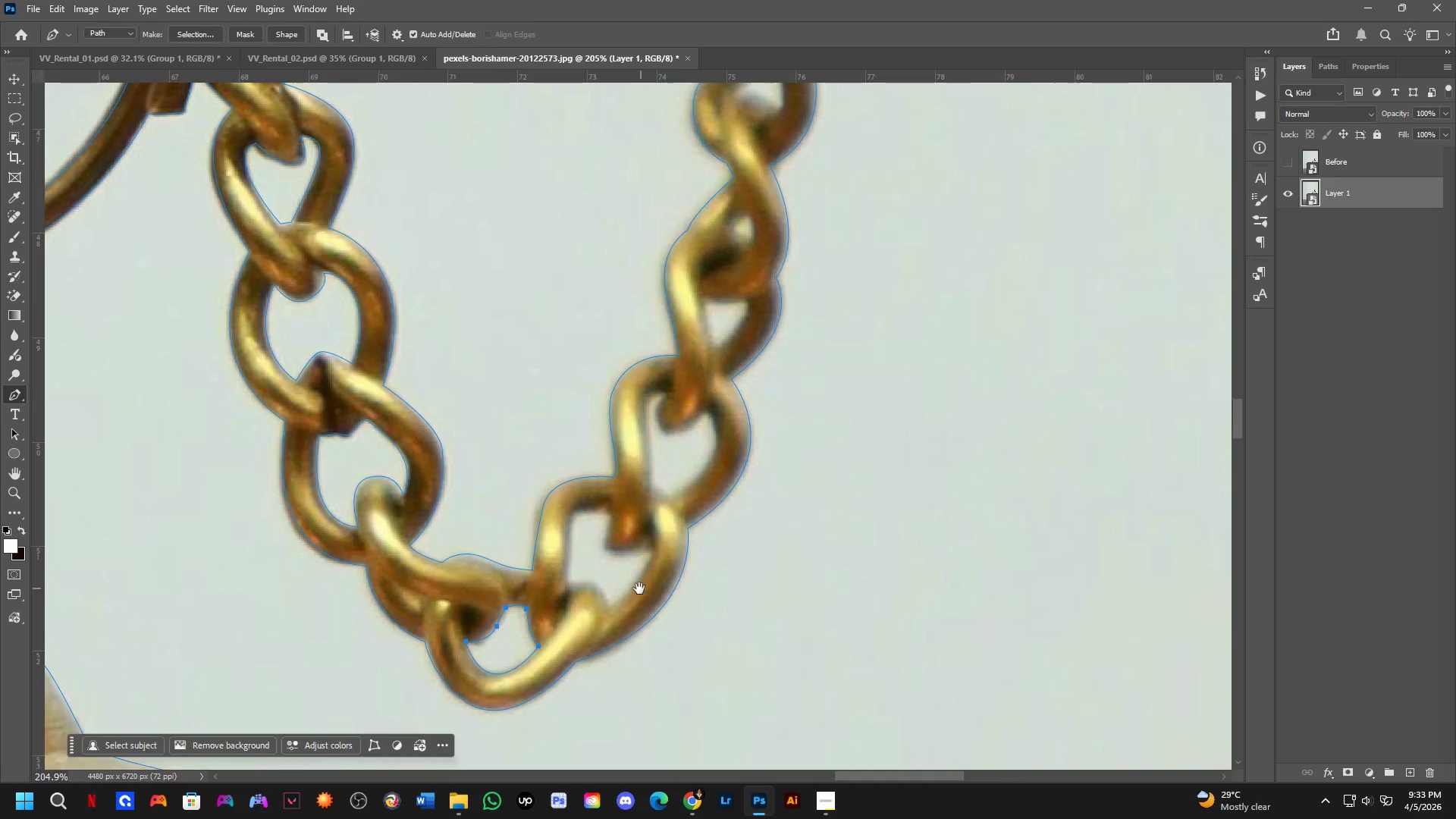 
scroll: coordinate [610, 489], scroll_direction: down, amount: 4.0
 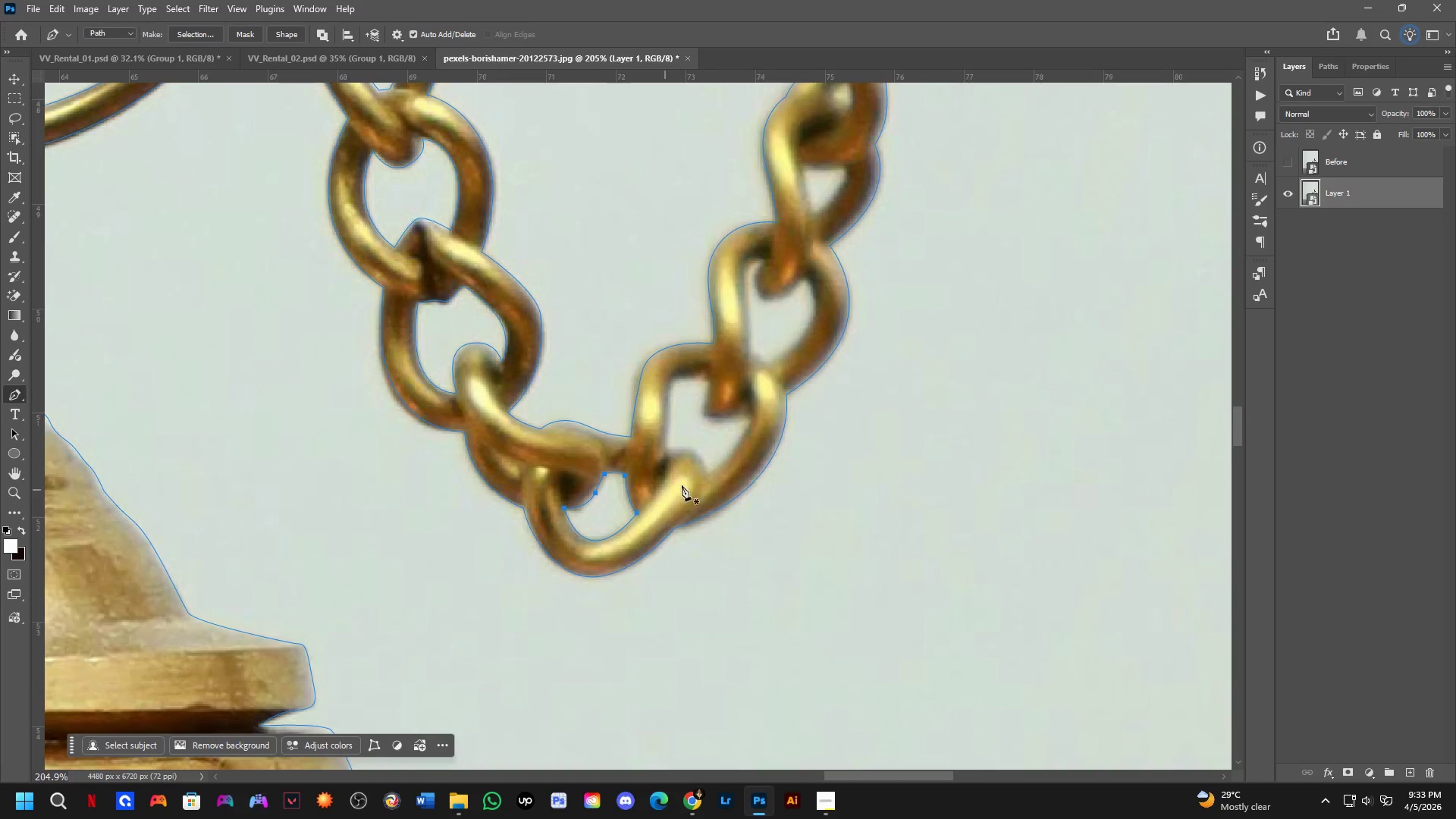 
scroll: coordinate [614, 529], scroll_direction: up, amount: 3.0
 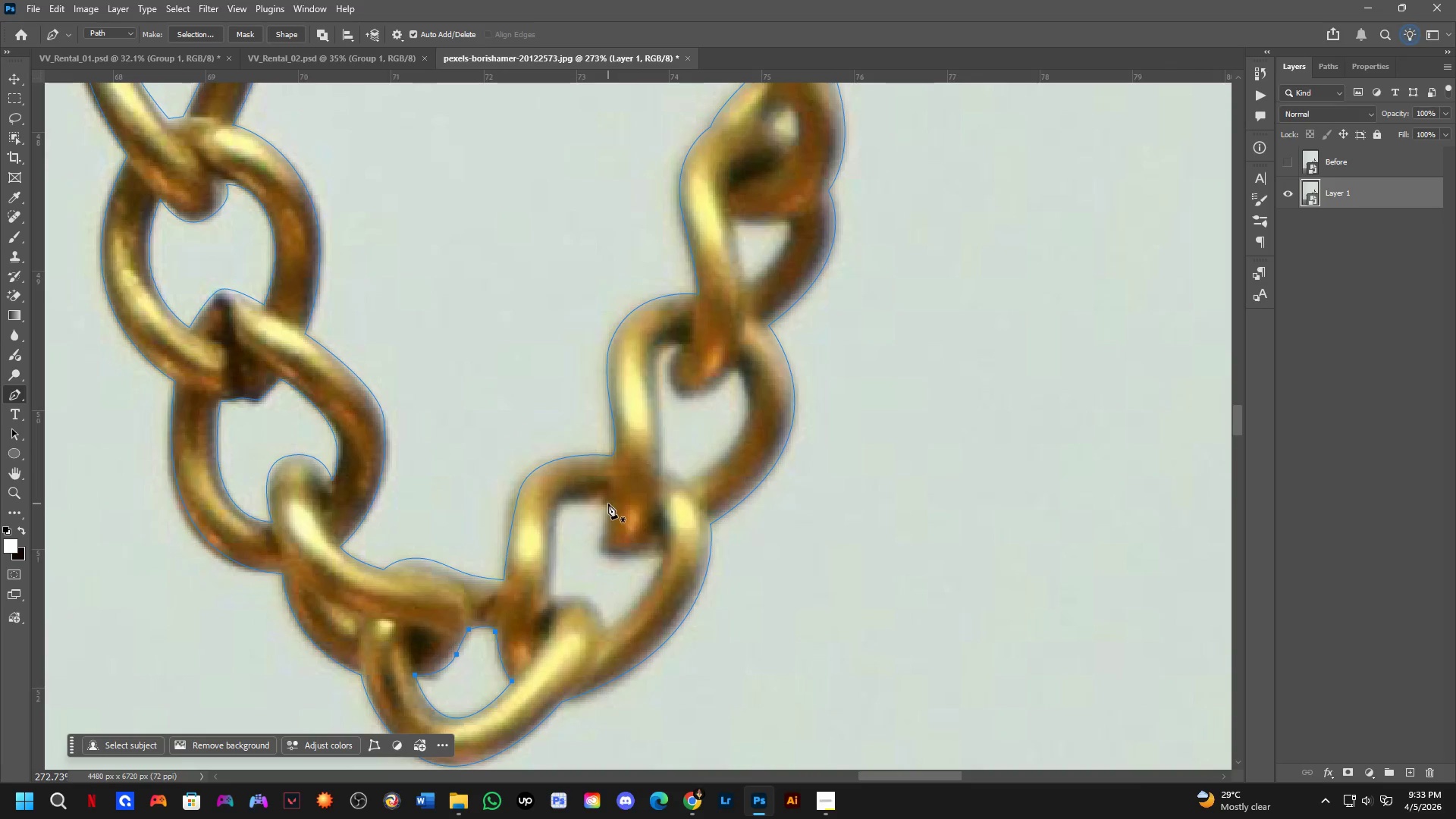 
left_click([608, 504])
 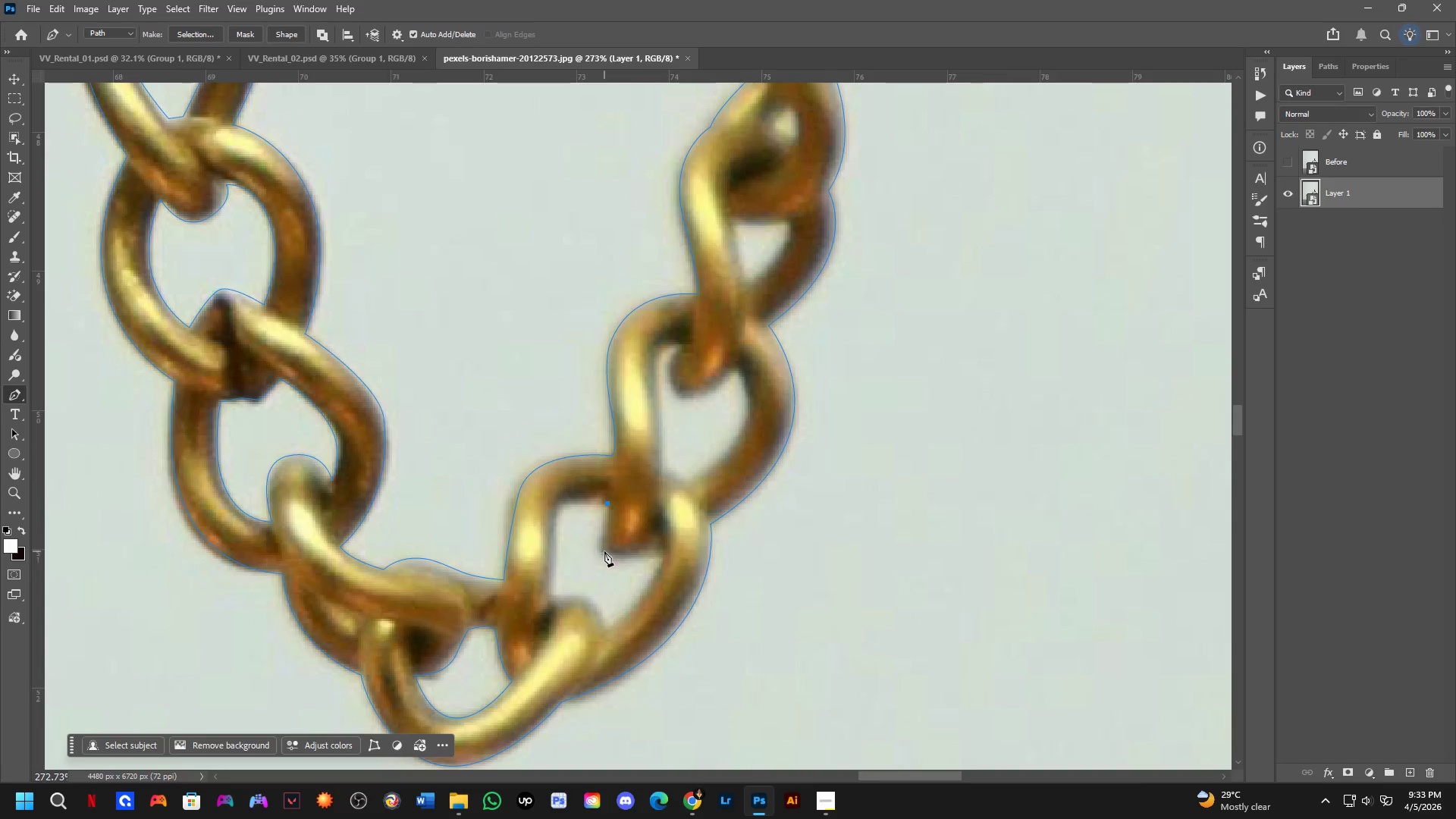 
left_click_drag(start_coordinate=[604, 554], to_coordinate=[615, 560])
 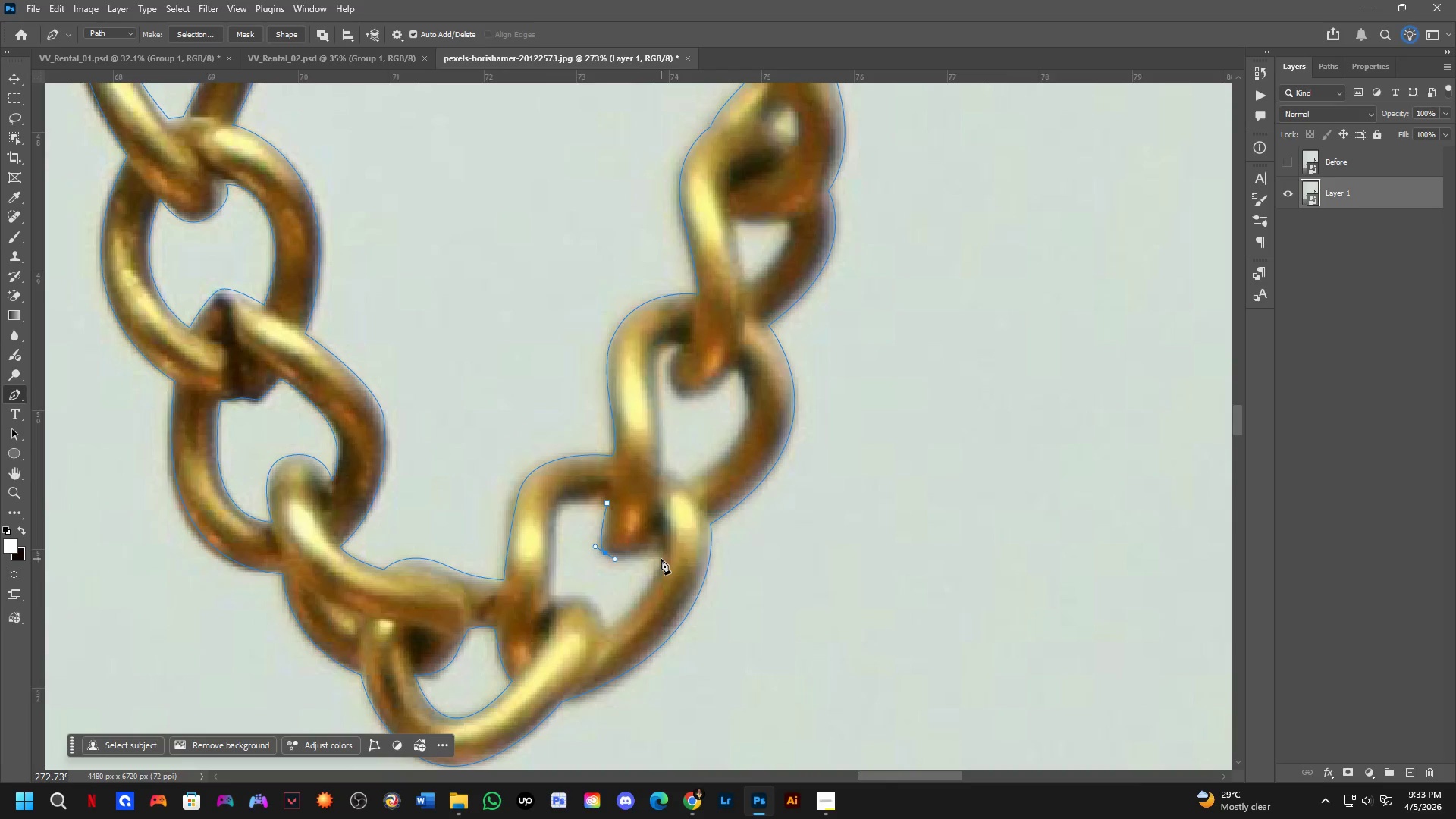 
left_click_drag(start_coordinate=[662, 559], to_coordinate=[664, 571])
 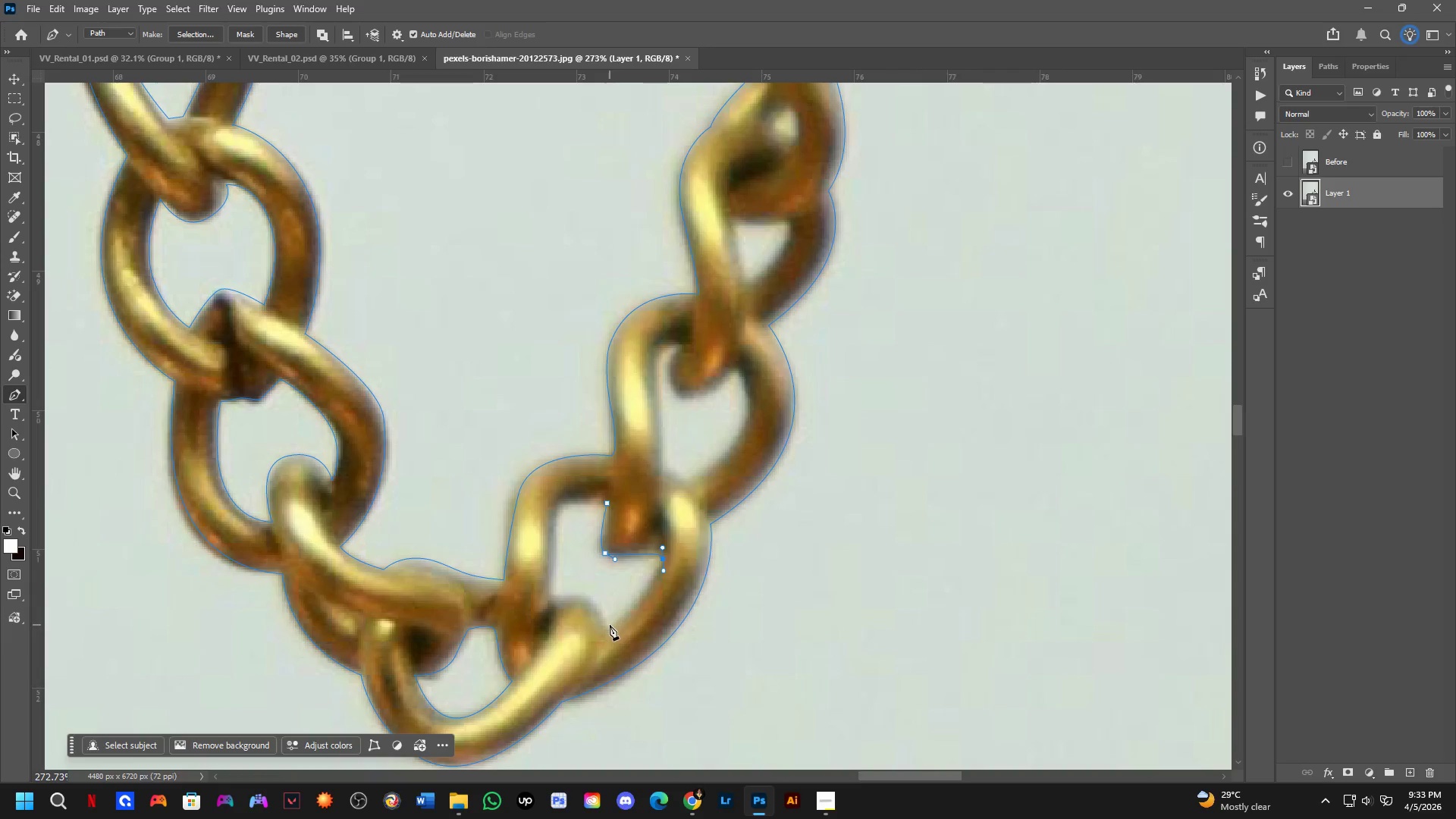 
left_click_drag(start_coordinate=[607, 627], to_coordinate=[582, 640])
 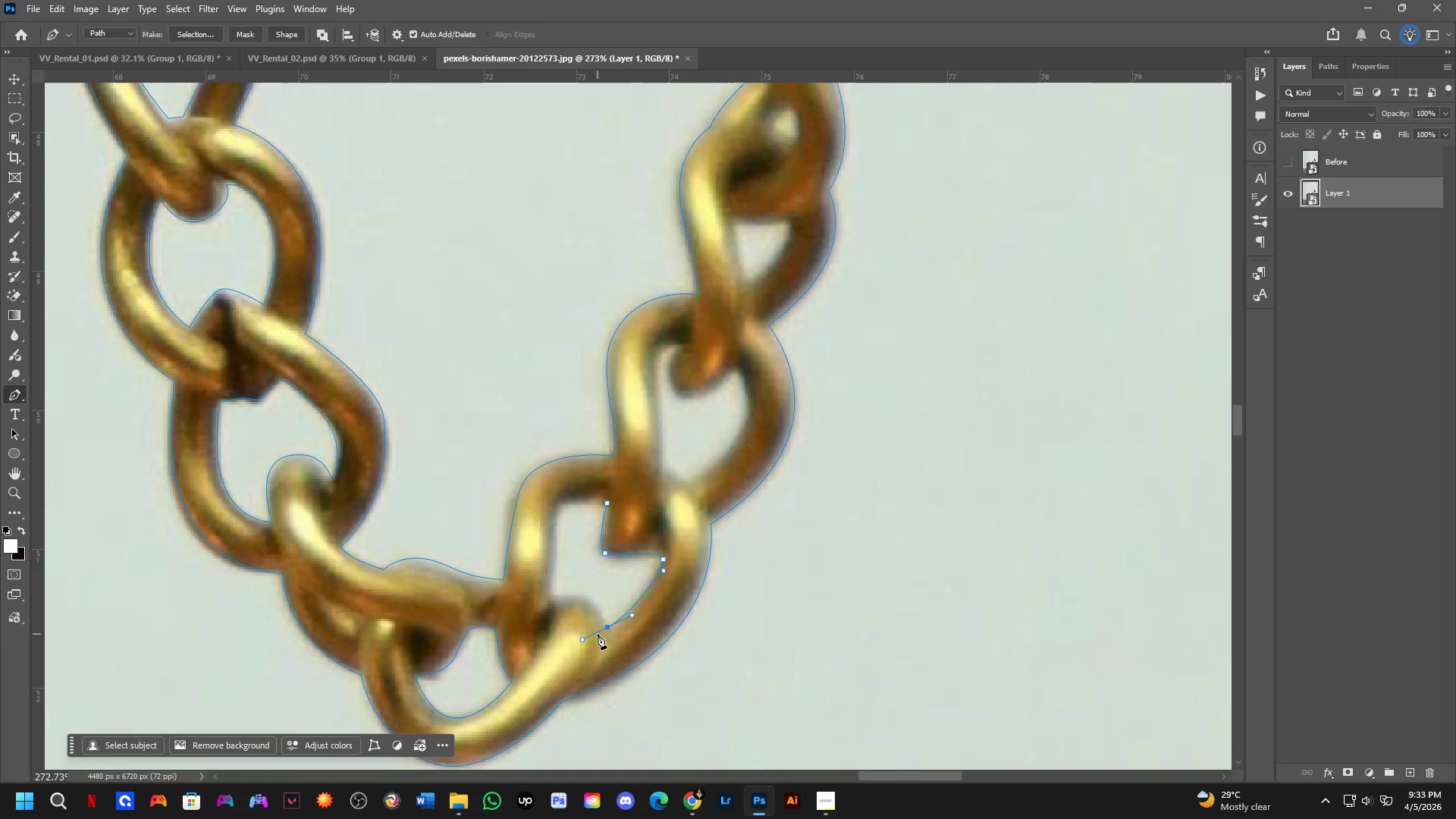 
hold_key(key=AltLeft, duration=0.92)
 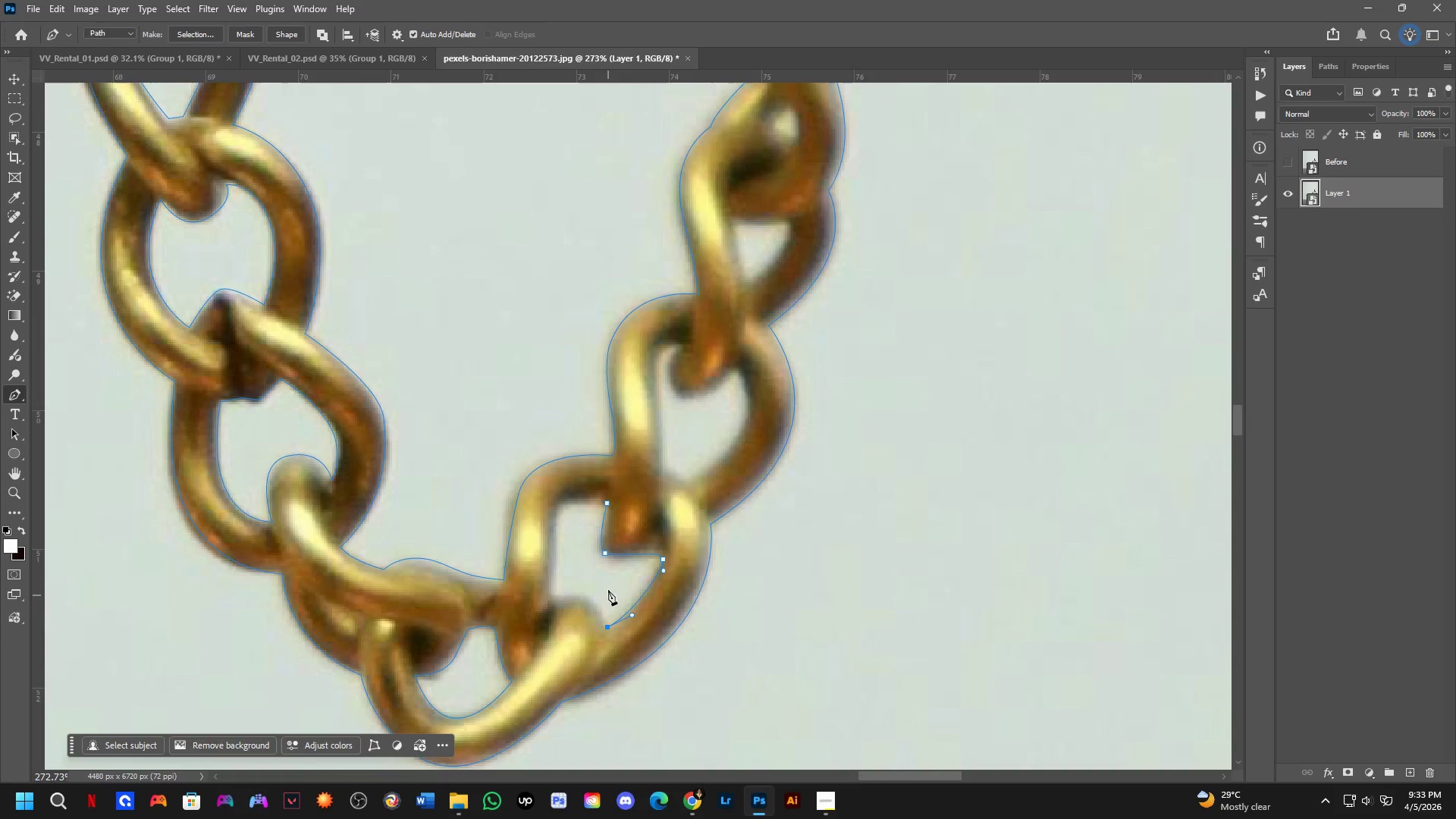 
hold_key(key=Space, duration=0.56)
 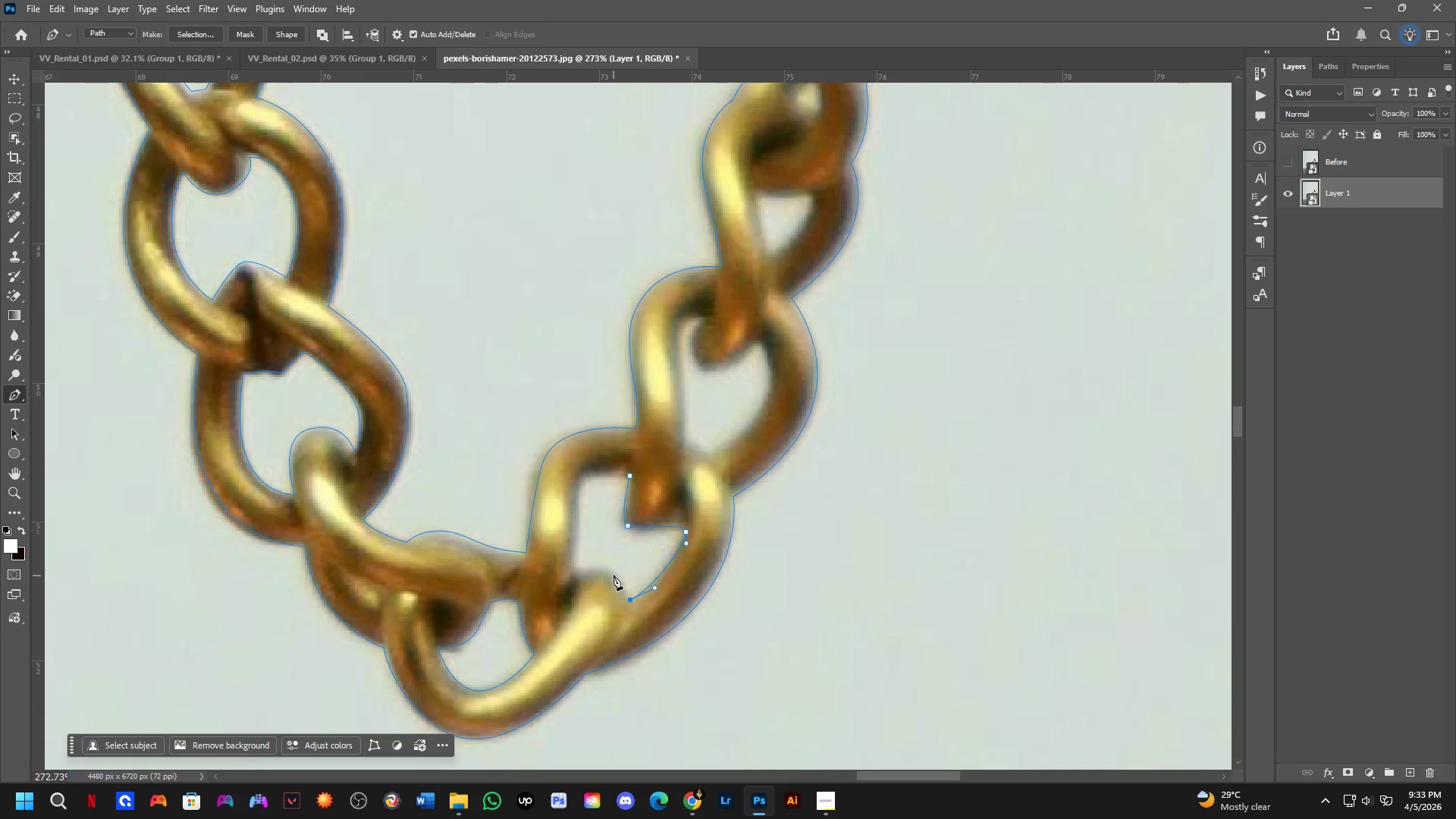 
left_click_drag(start_coordinate=[601, 561], to_coordinate=[624, 534])
 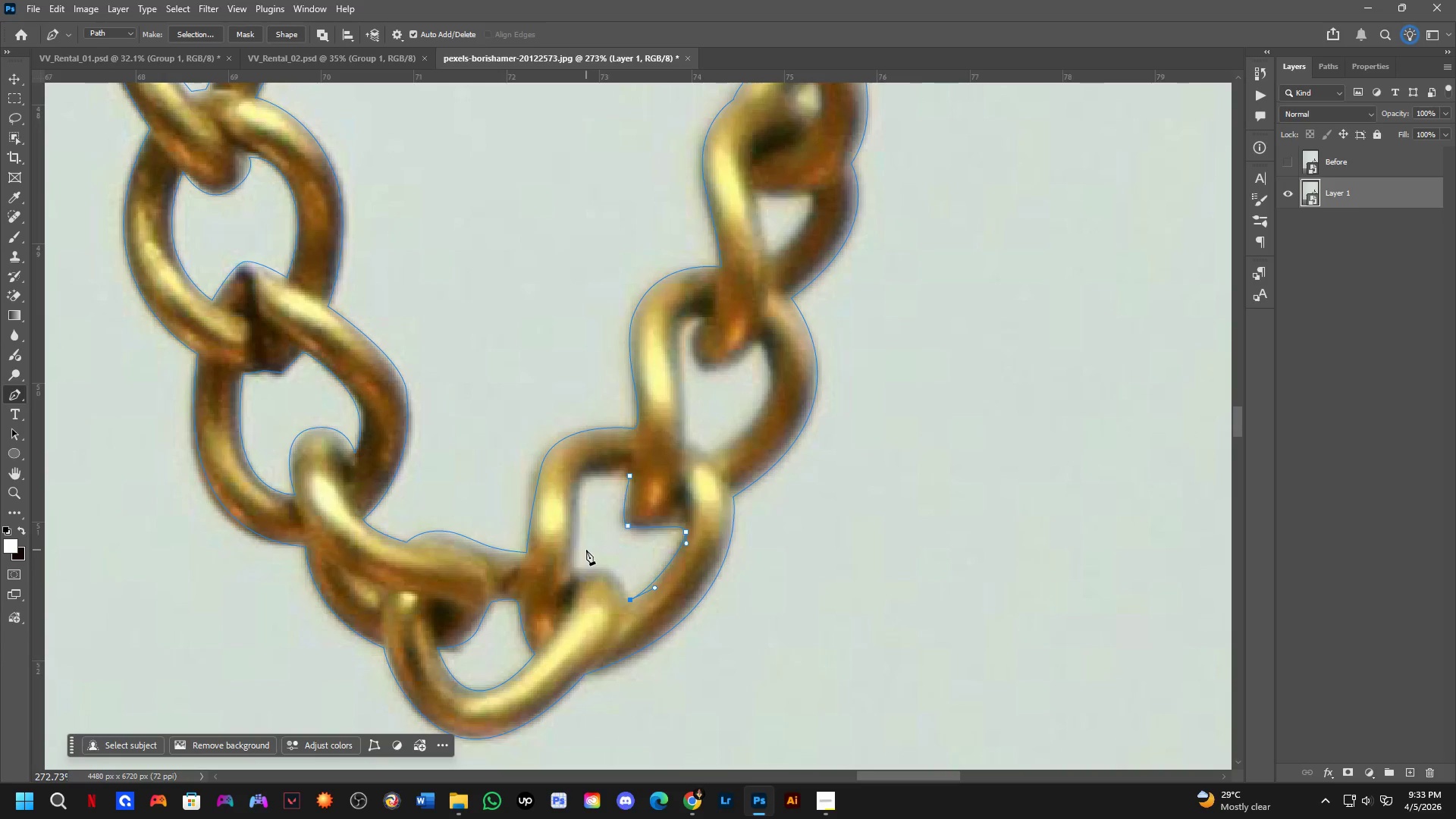 
wait(8.25)
 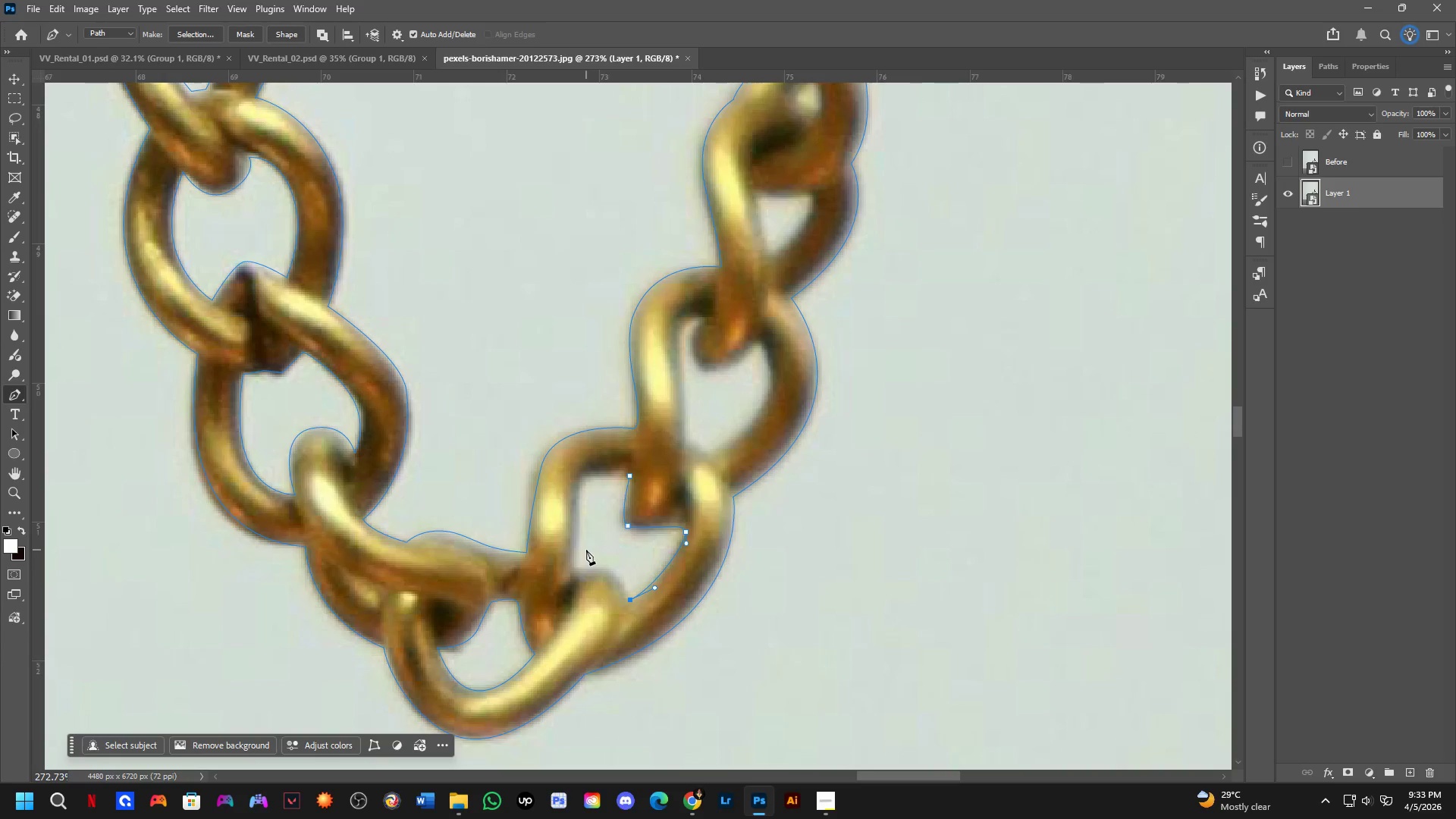 
scroll: coordinate [605, 557], scroll_direction: up, amount: 2.0
 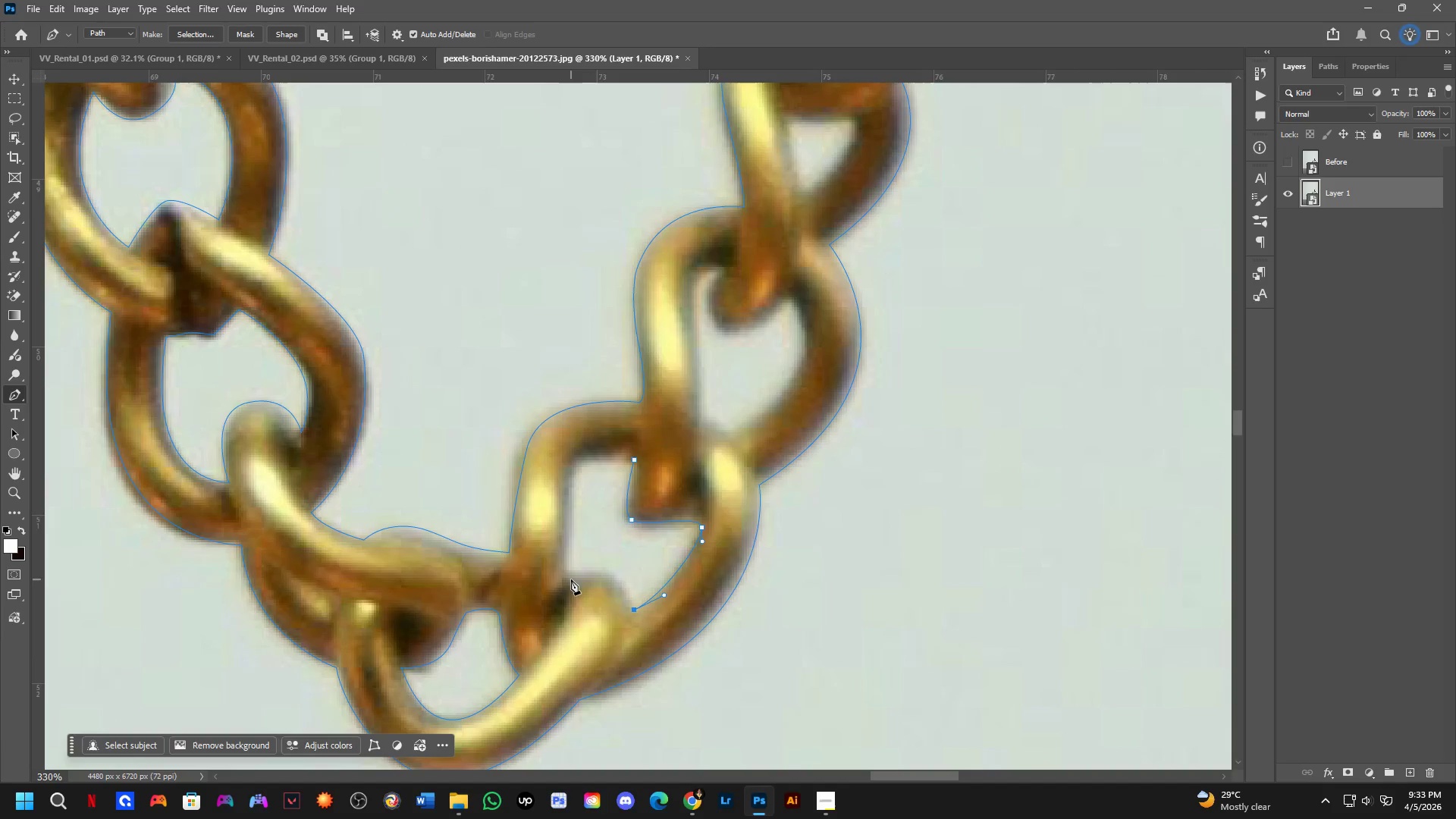 
left_click_drag(start_coordinate=[570, 579], to_coordinate=[510, 605])
 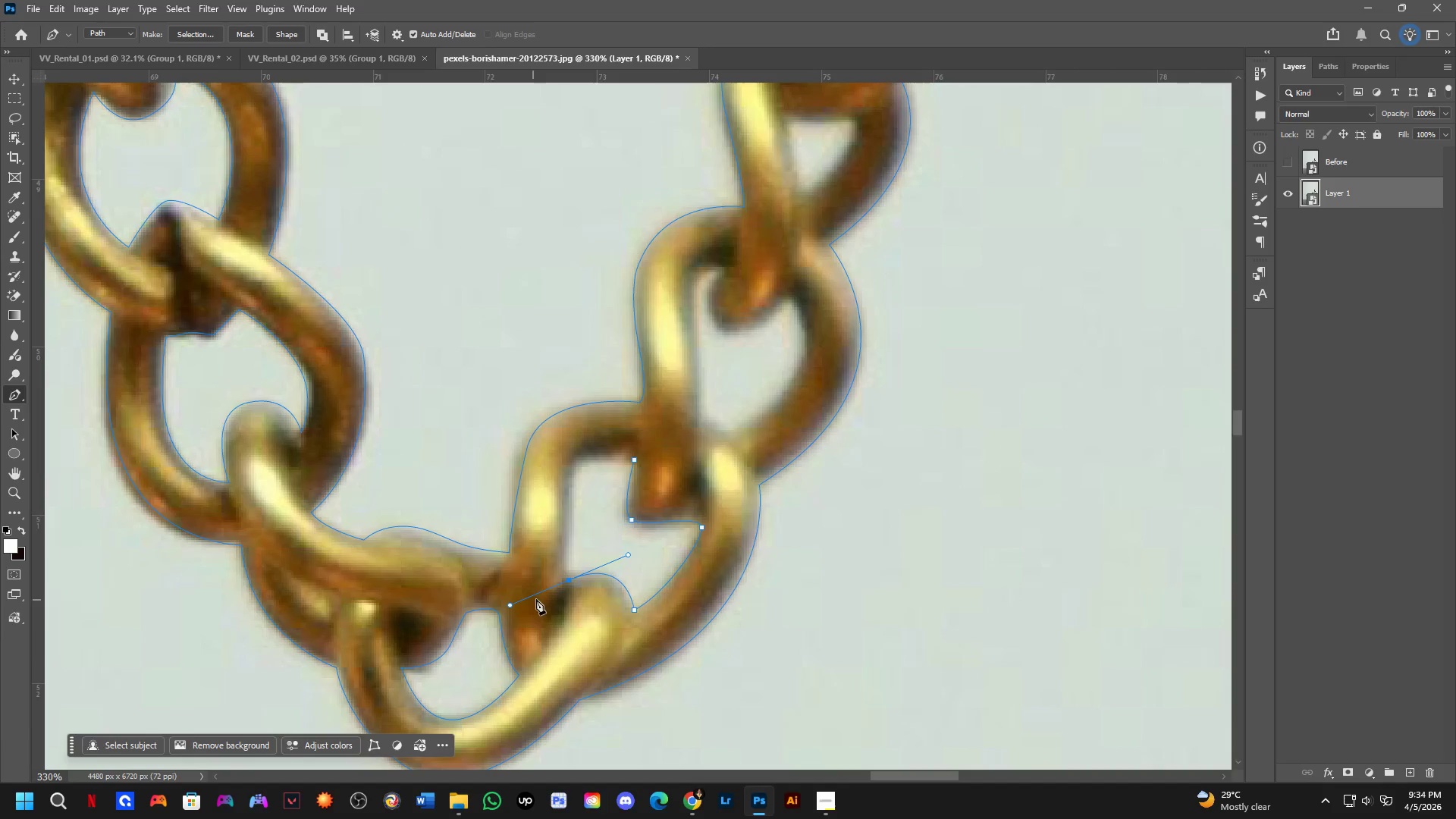 
hold_key(key=Space, duration=0.7)
 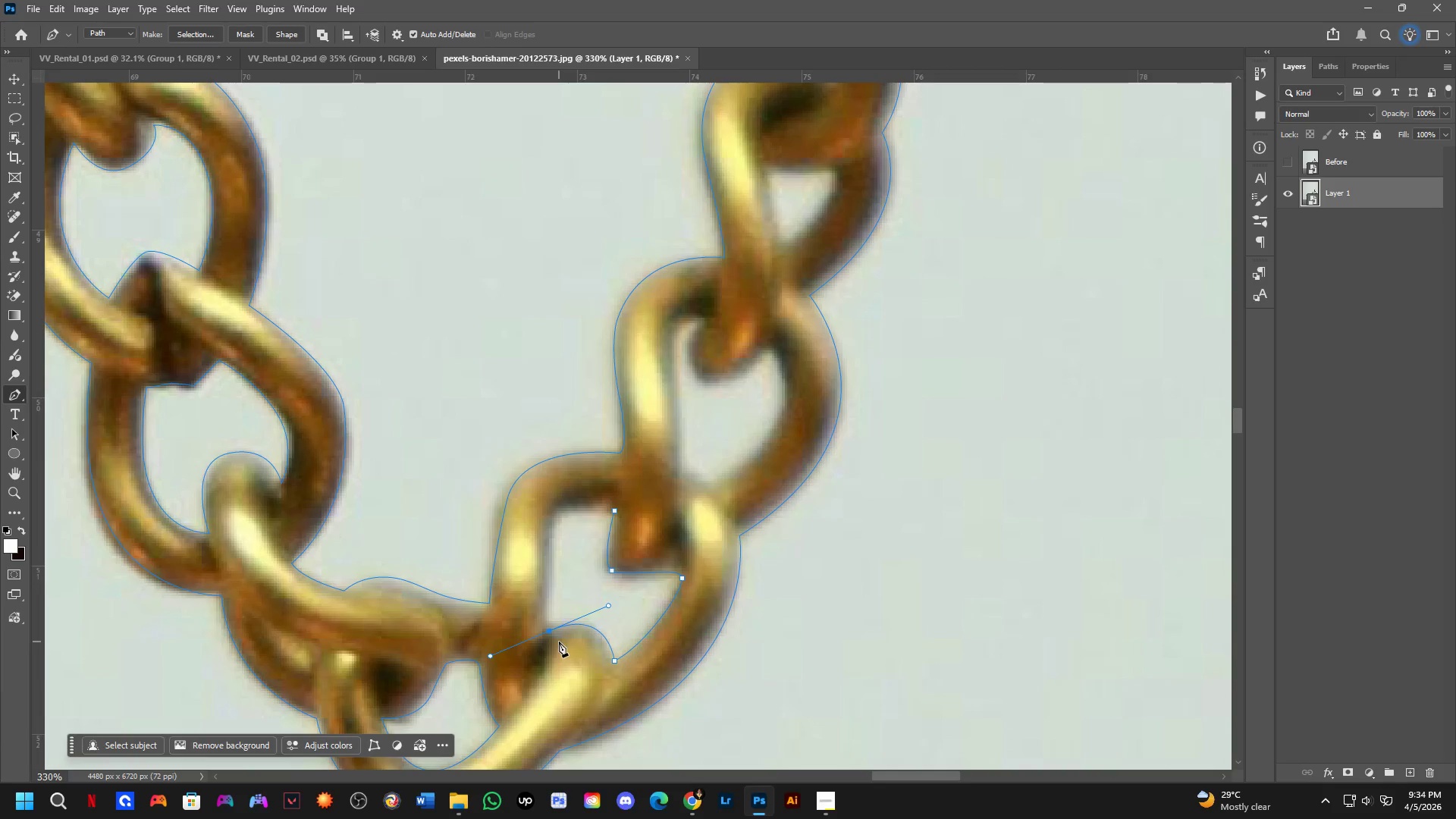 
left_click_drag(start_coordinate=[565, 593], to_coordinate=[545, 644])
 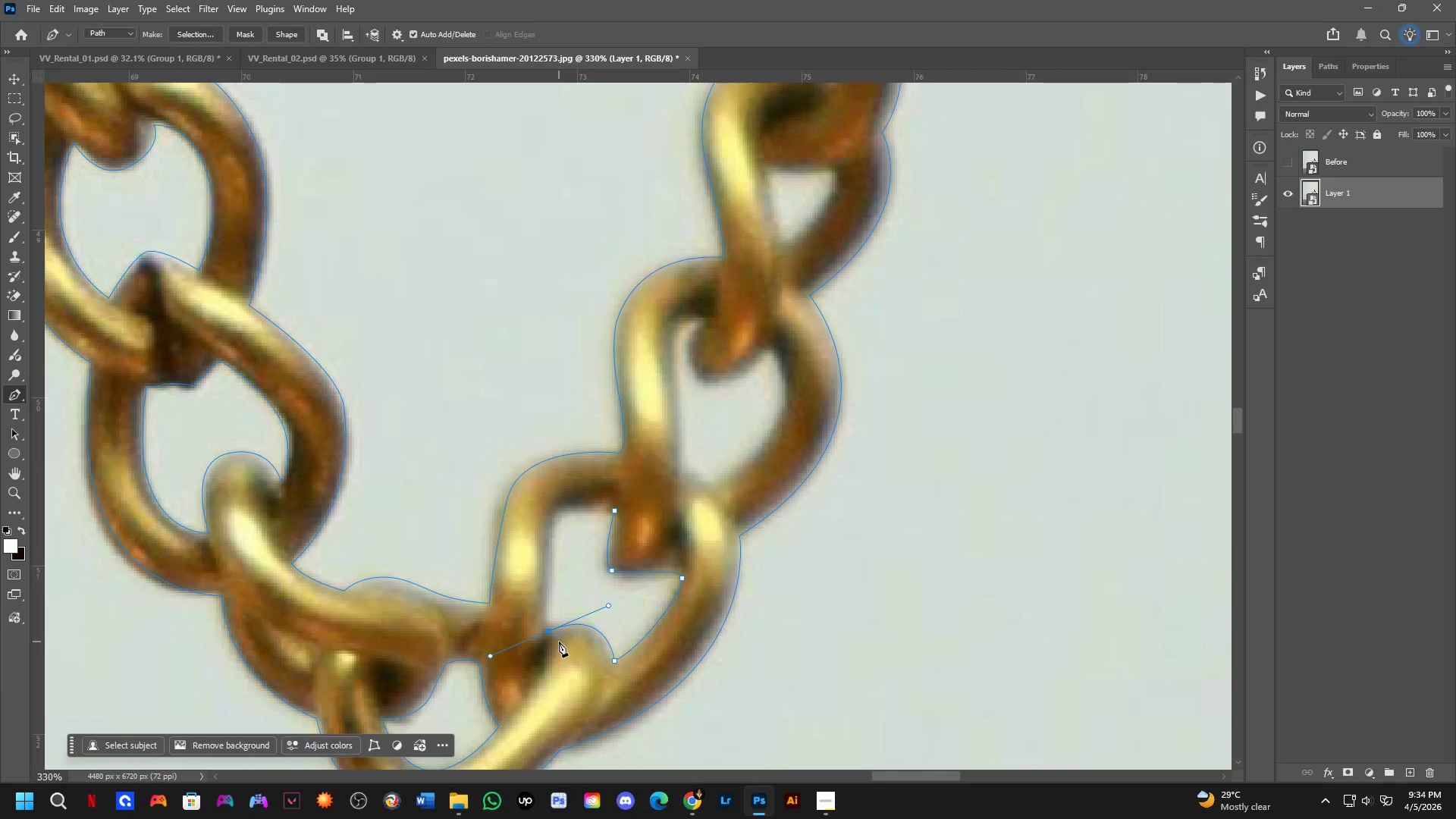 
hold_key(key=AltLeft, duration=0.64)
left_click([549, 632])
 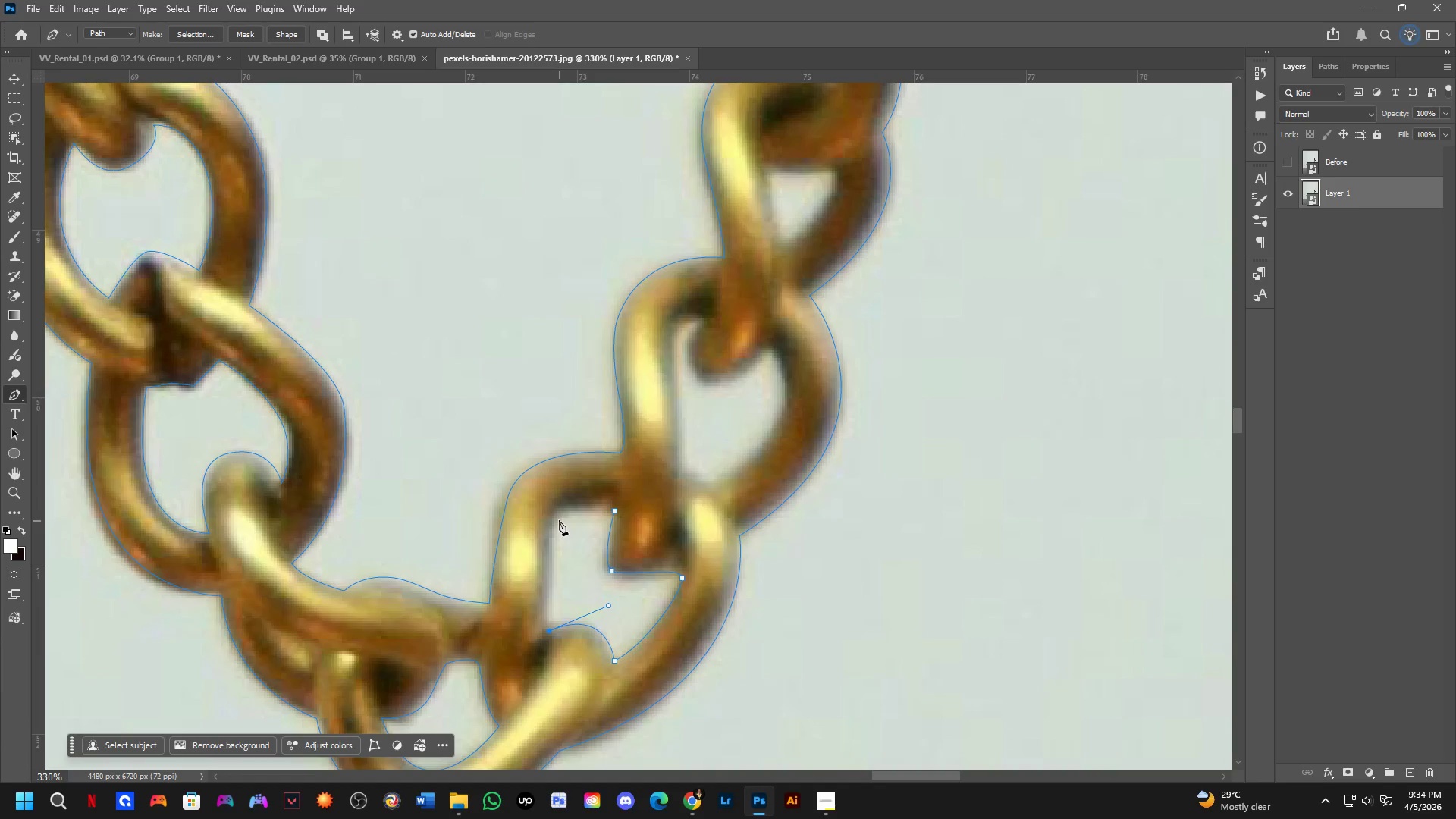 
left_click_drag(start_coordinate=[554, 521], to_coordinate=[566, 475])
 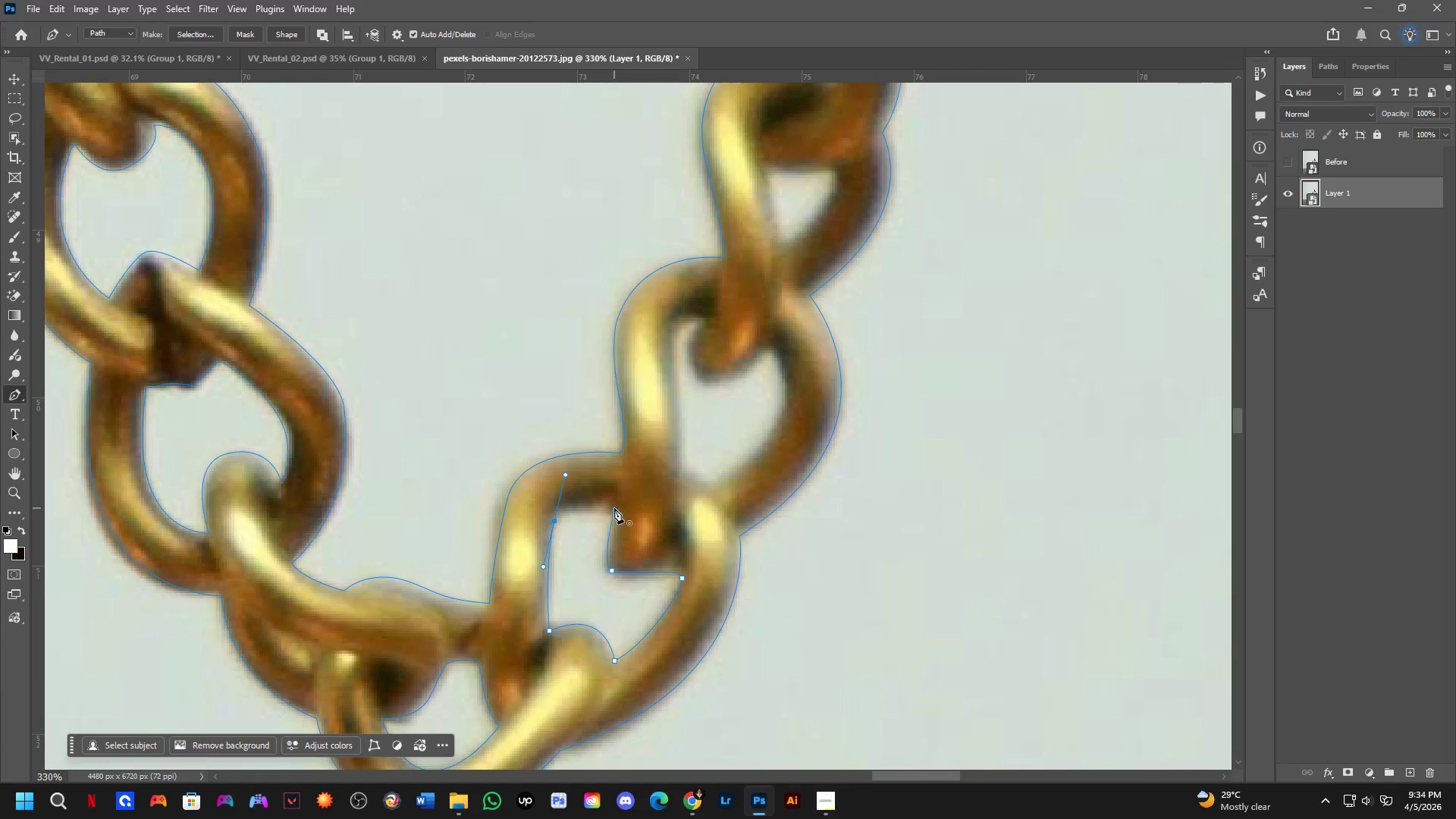 
left_click_drag(start_coordinate=[614, 508], to_coordinate=[618, 516])
 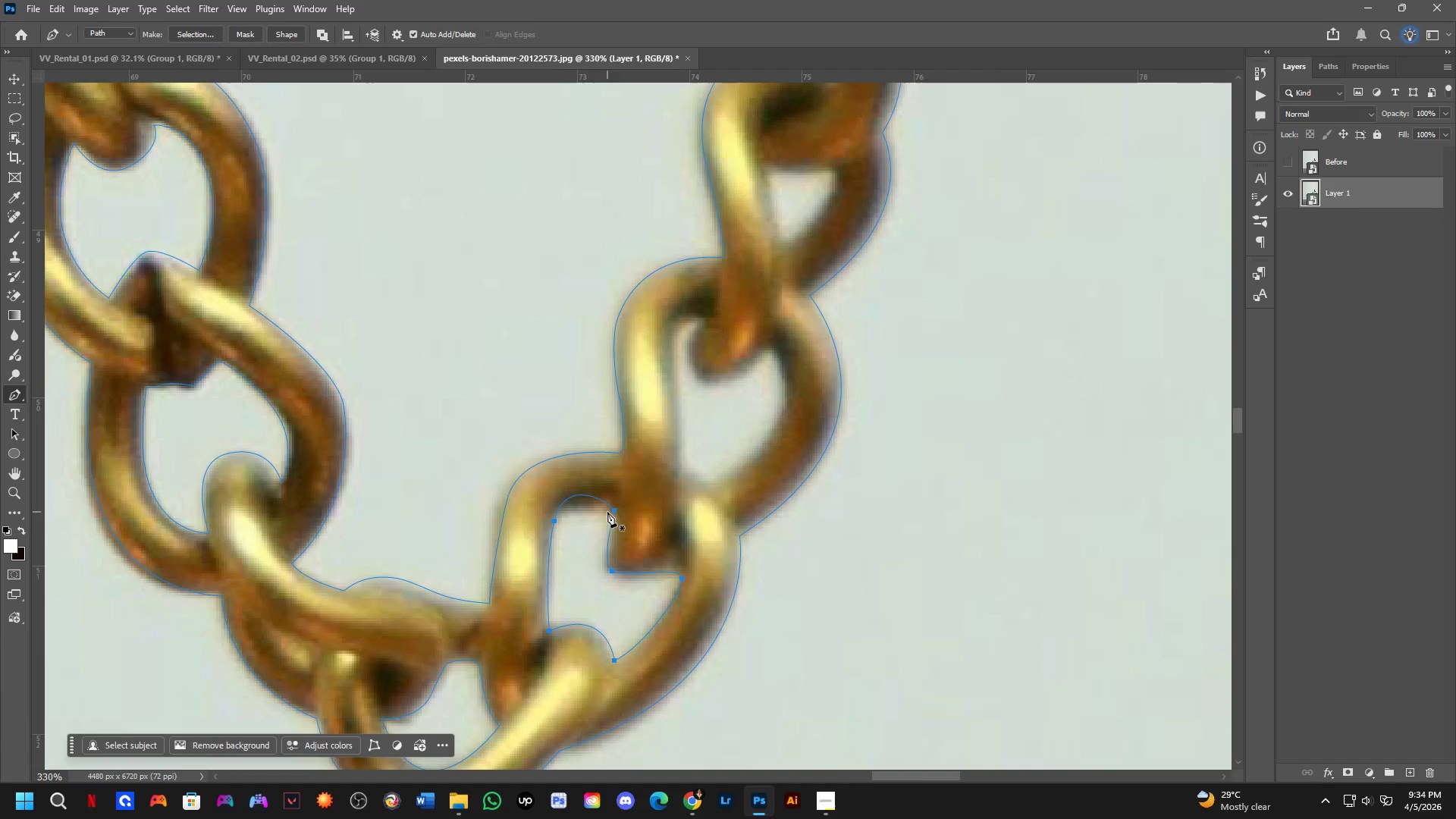 
key(Control+ControlLeft)
 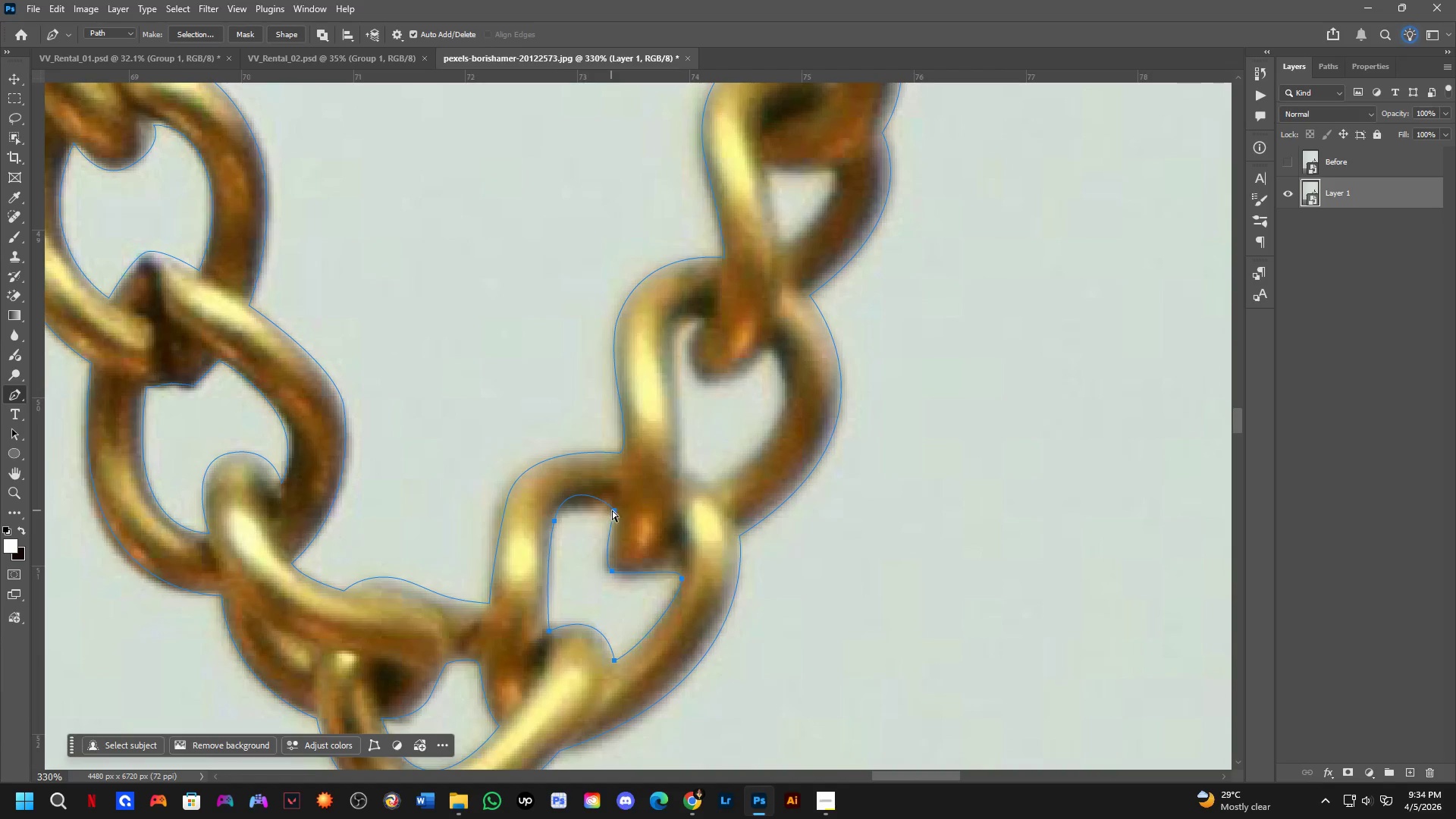 
key(Control+Z)
 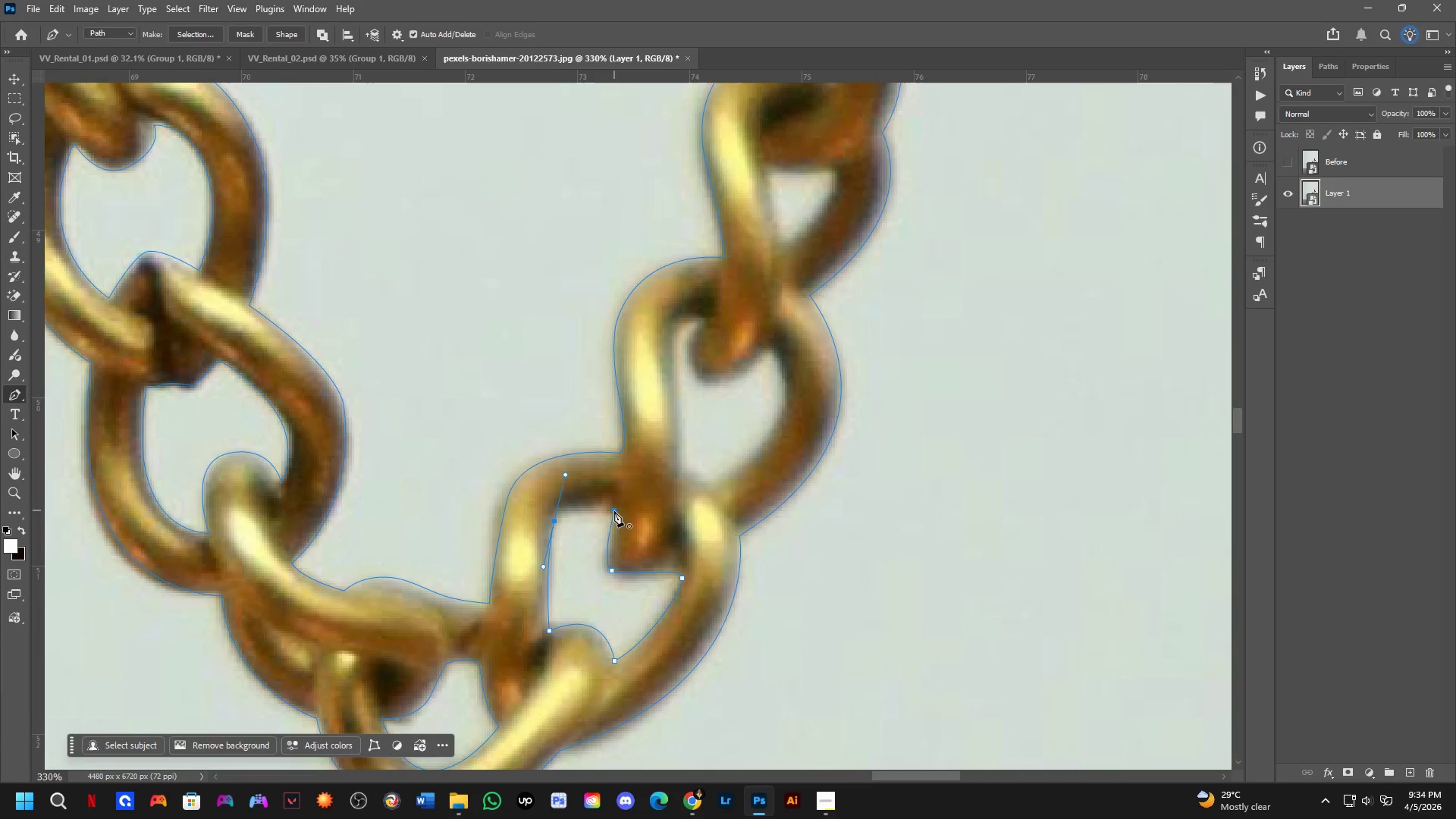 
left_click([614, 511])
 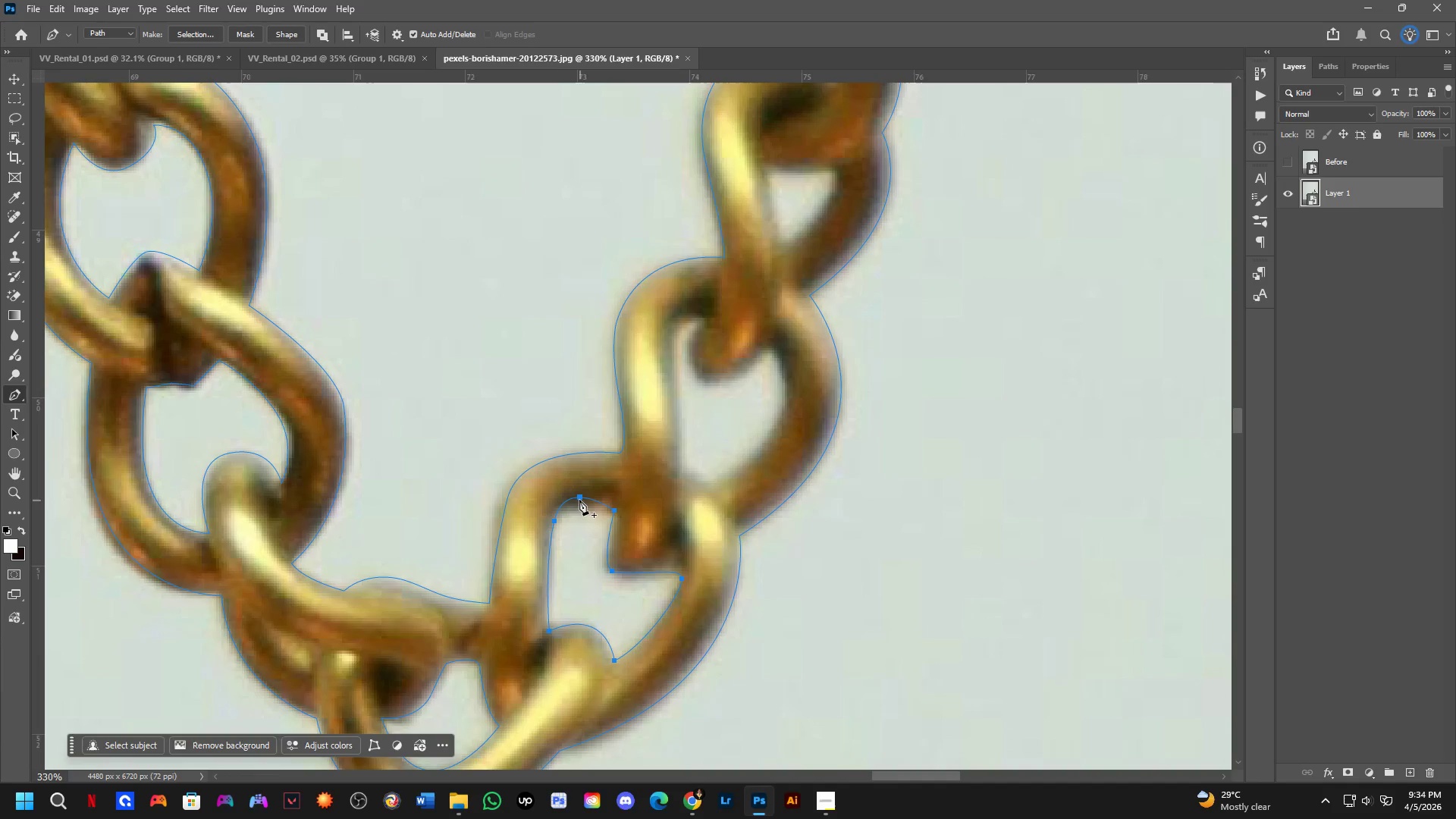 
left_click([578, 498])
 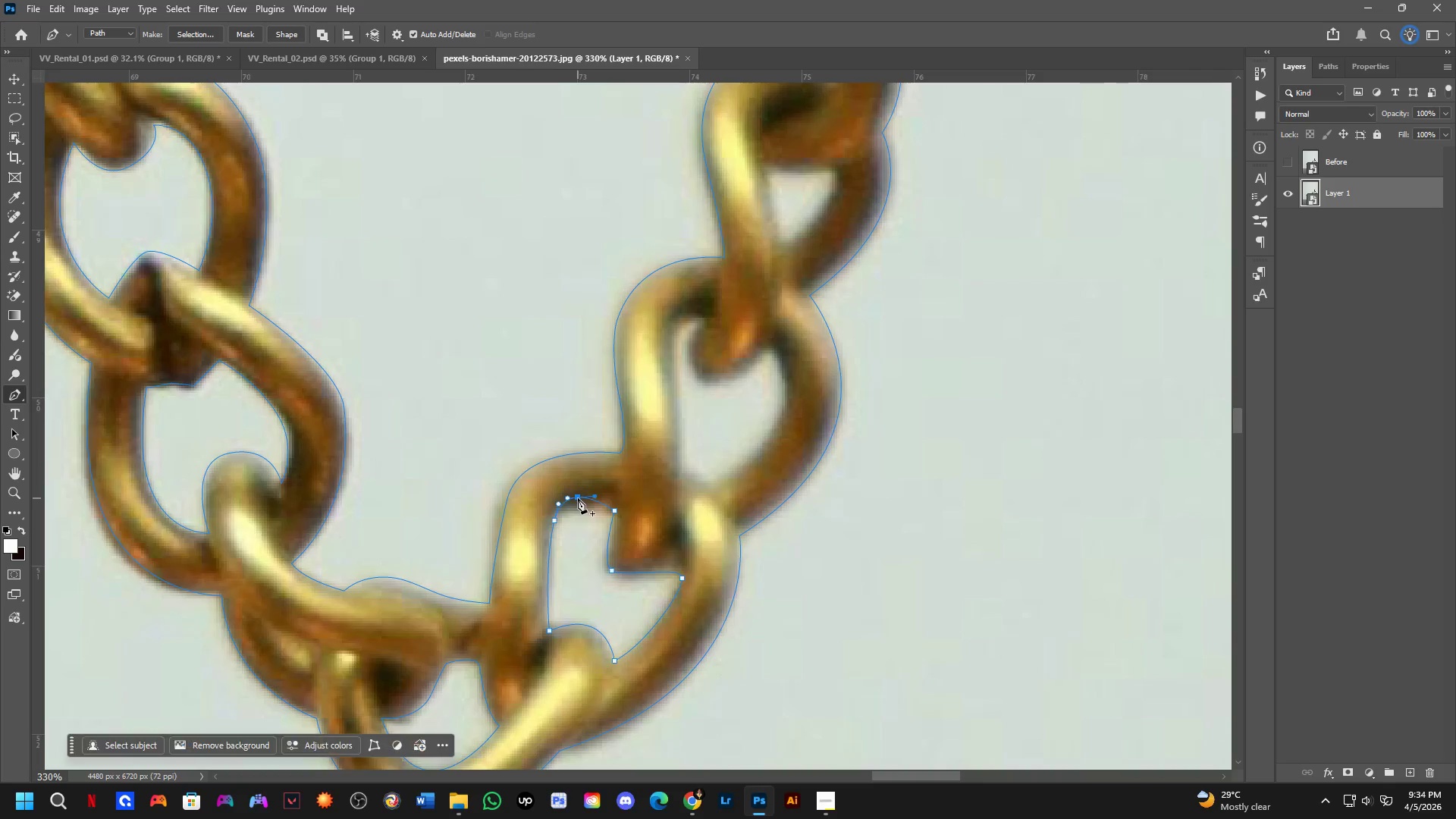 
hold_key(key=ControlLeft, duration=0.8)
left_click_drag(start_coordinate=[578, 498], to_coordinate=[585, 504])
 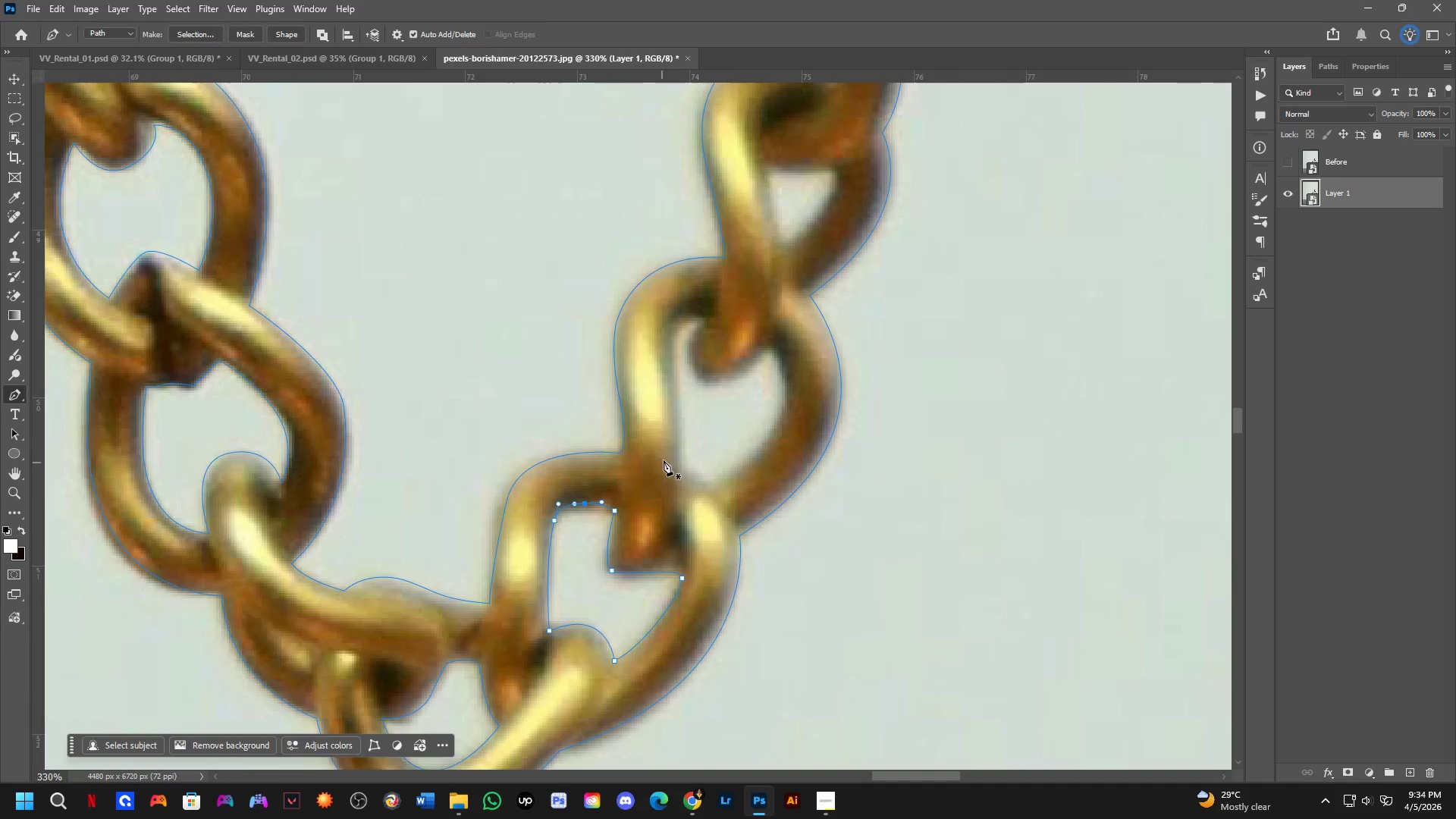 
hold_key(key=Space, duration=0.5)
 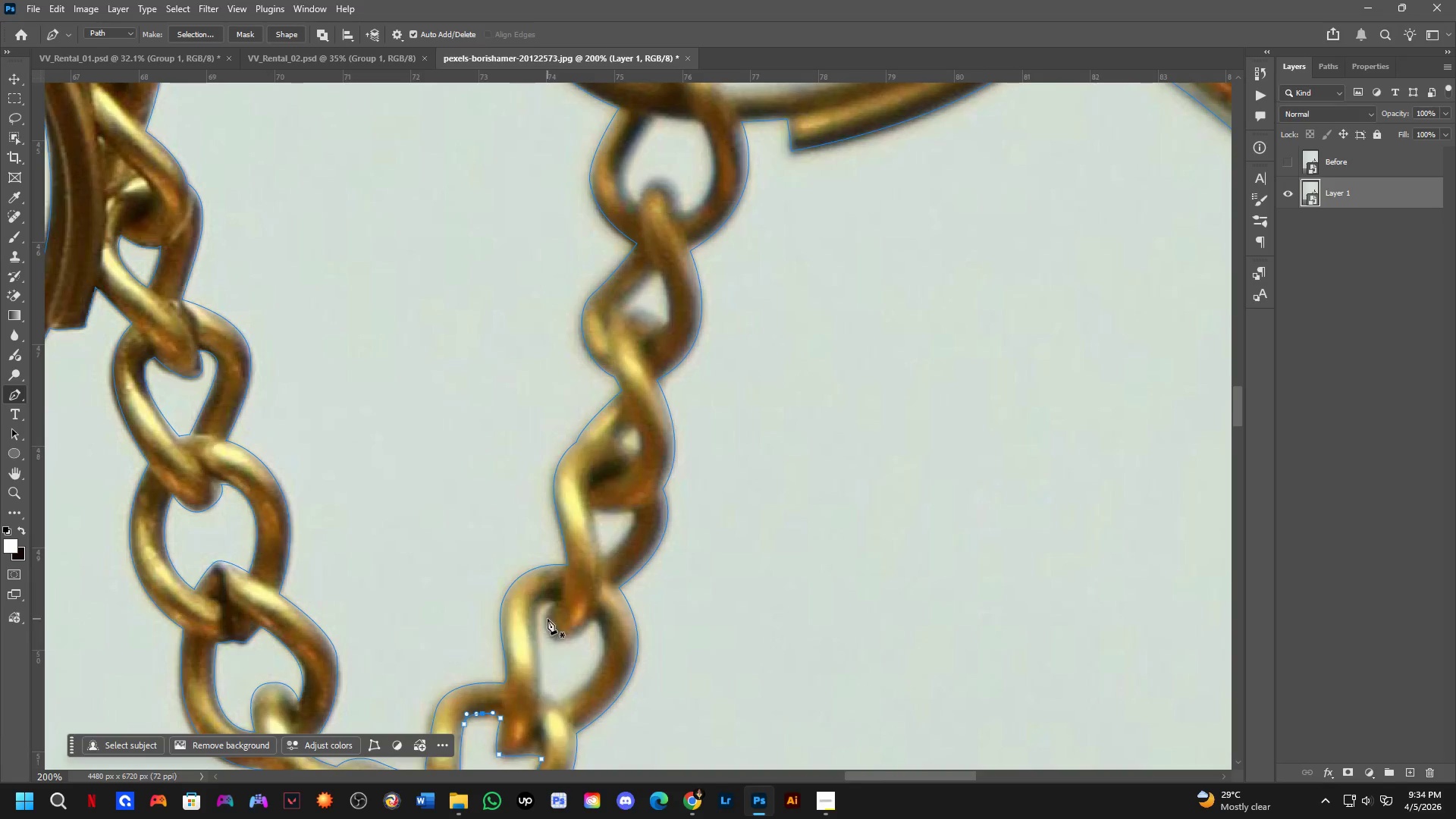 
left_click_drag(start_coordinate=[675, 424], to_coordinate=[535, 687])
 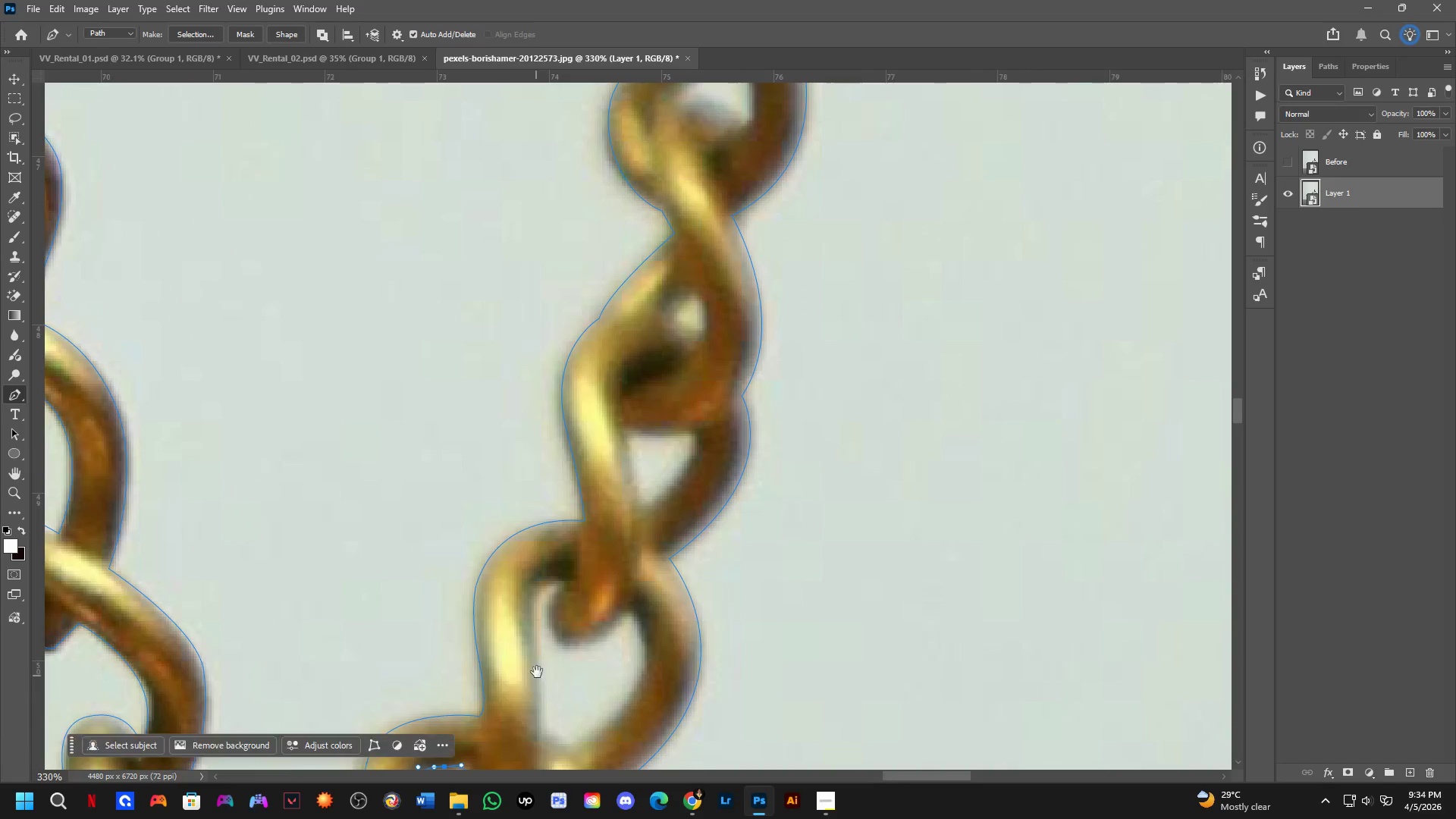 
key(Shift+ShiftLeft)
 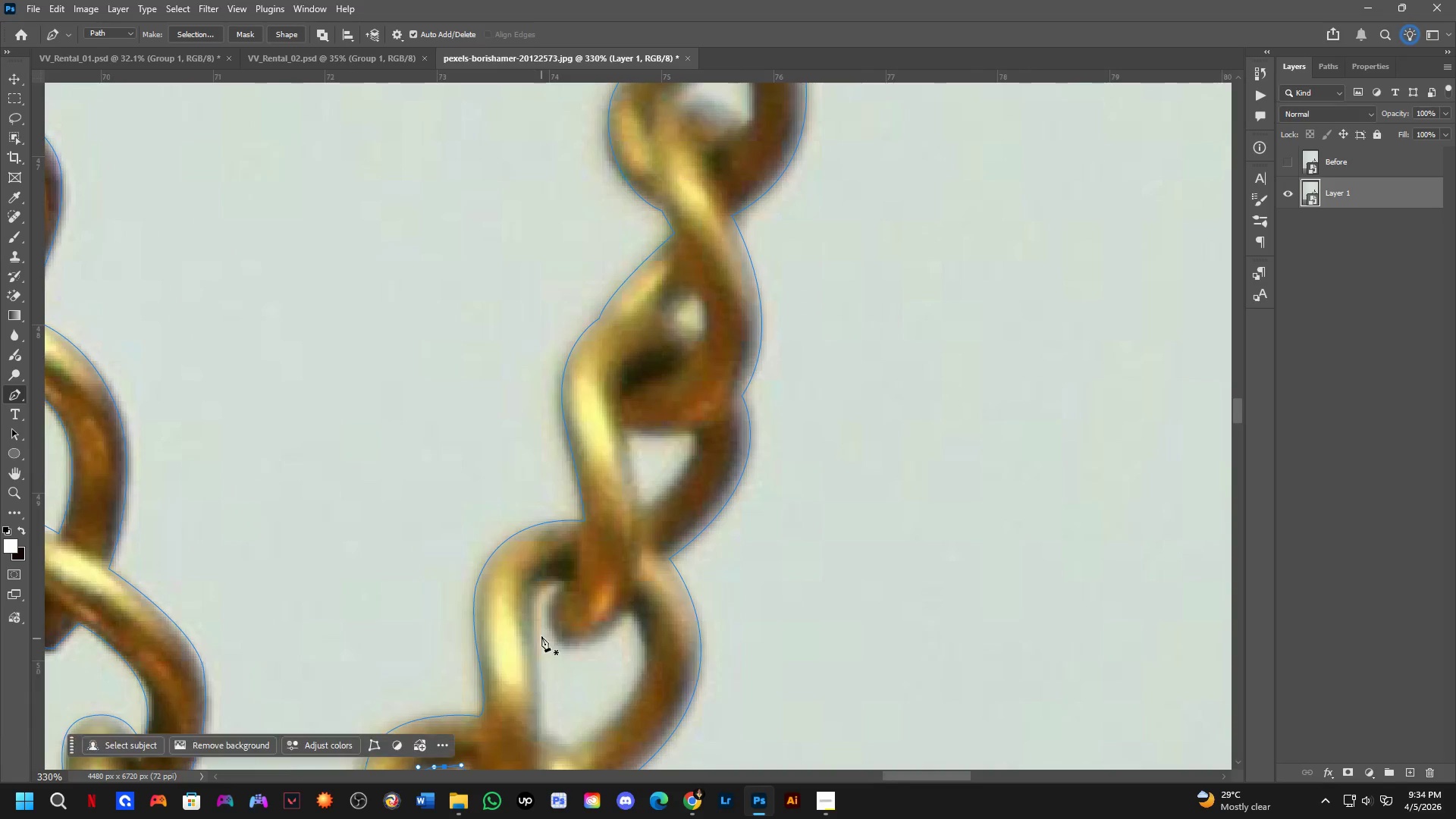 
scroll: coordinate [548, 630], scroll_direction: up, amount: 1.0
 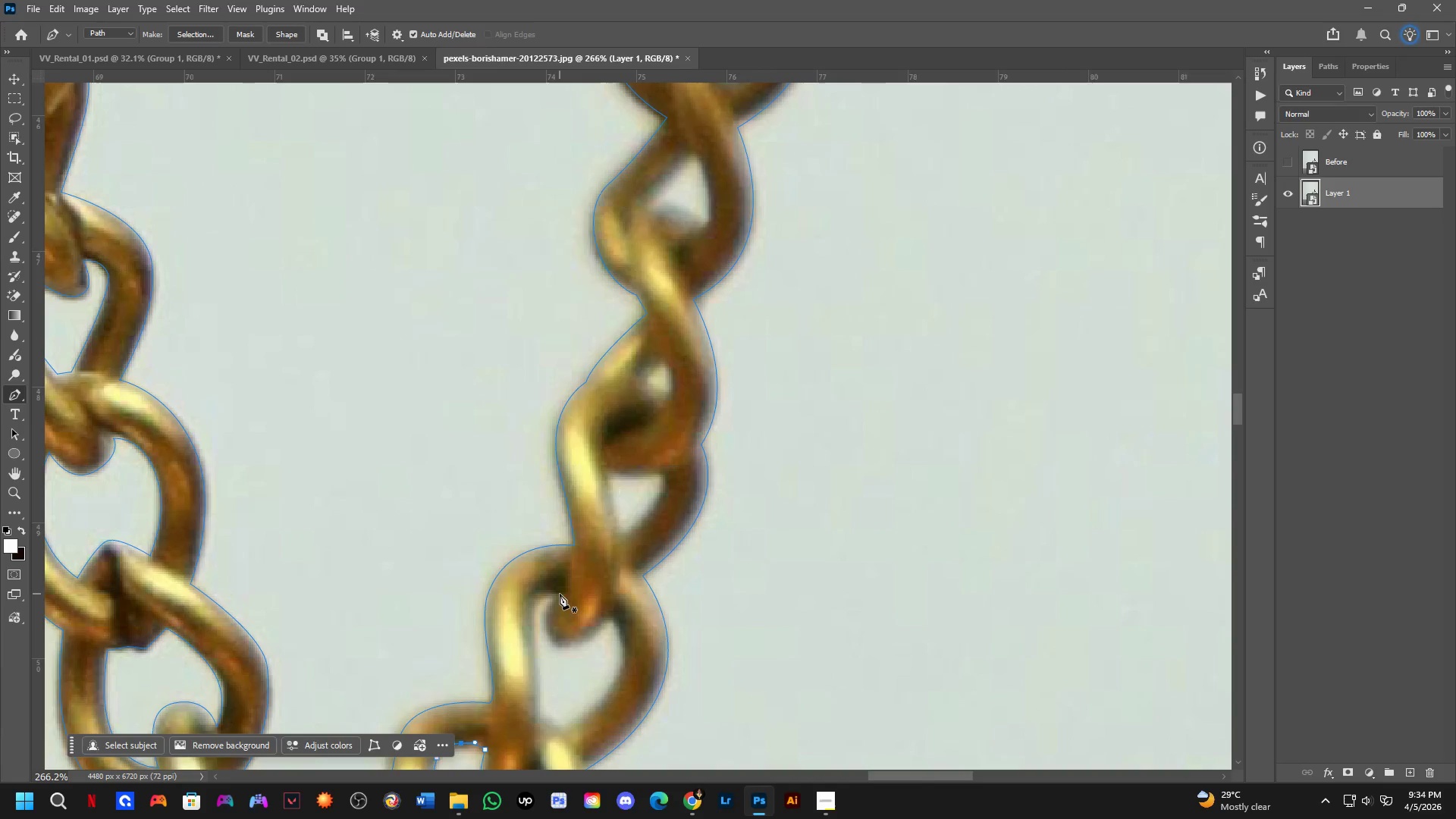 
hold_key(key=Space, duration=0.48)
 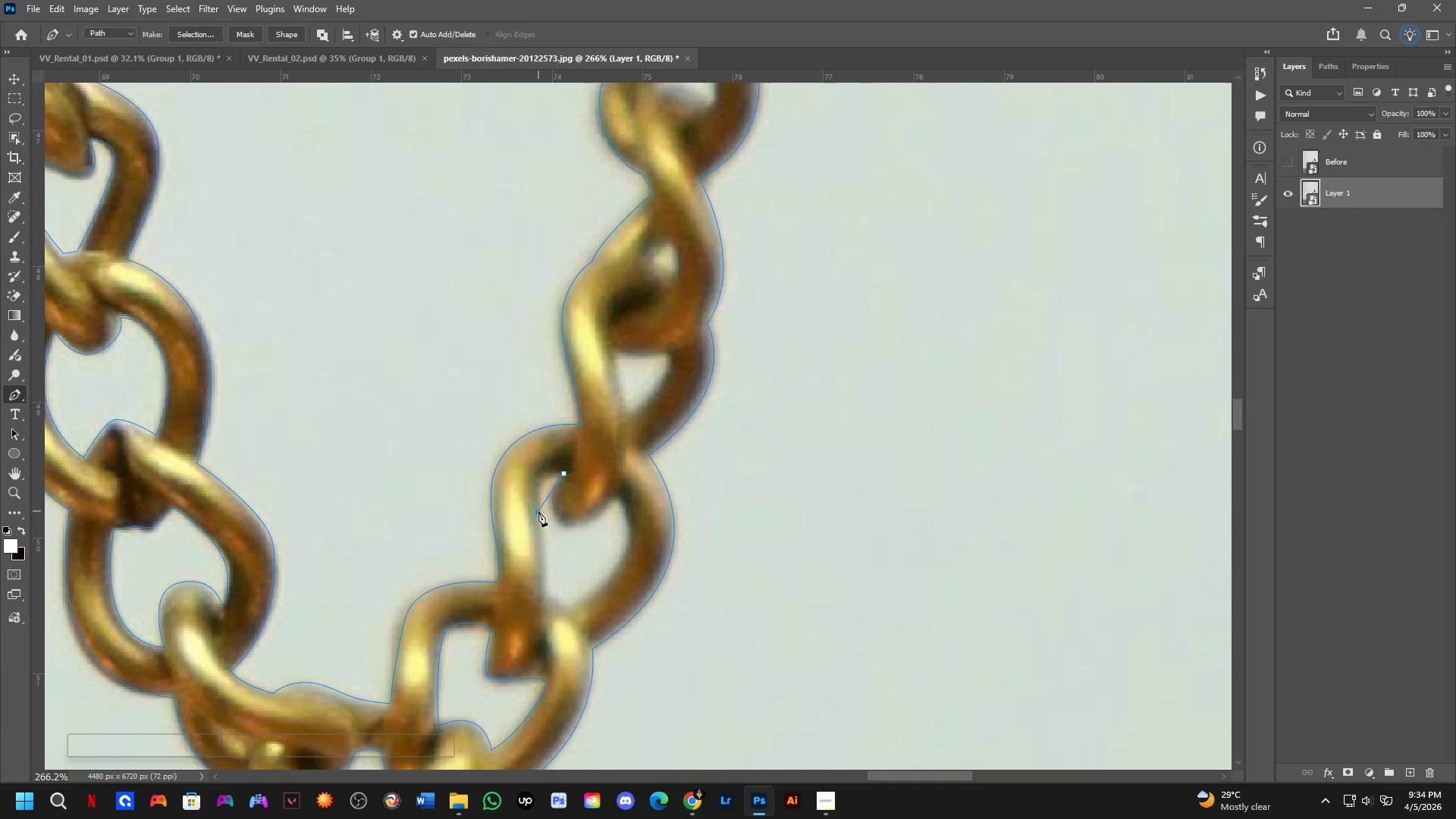 
left_click_drag(start_coordinate=[557, 637], to_coordinate=[563, 516])
 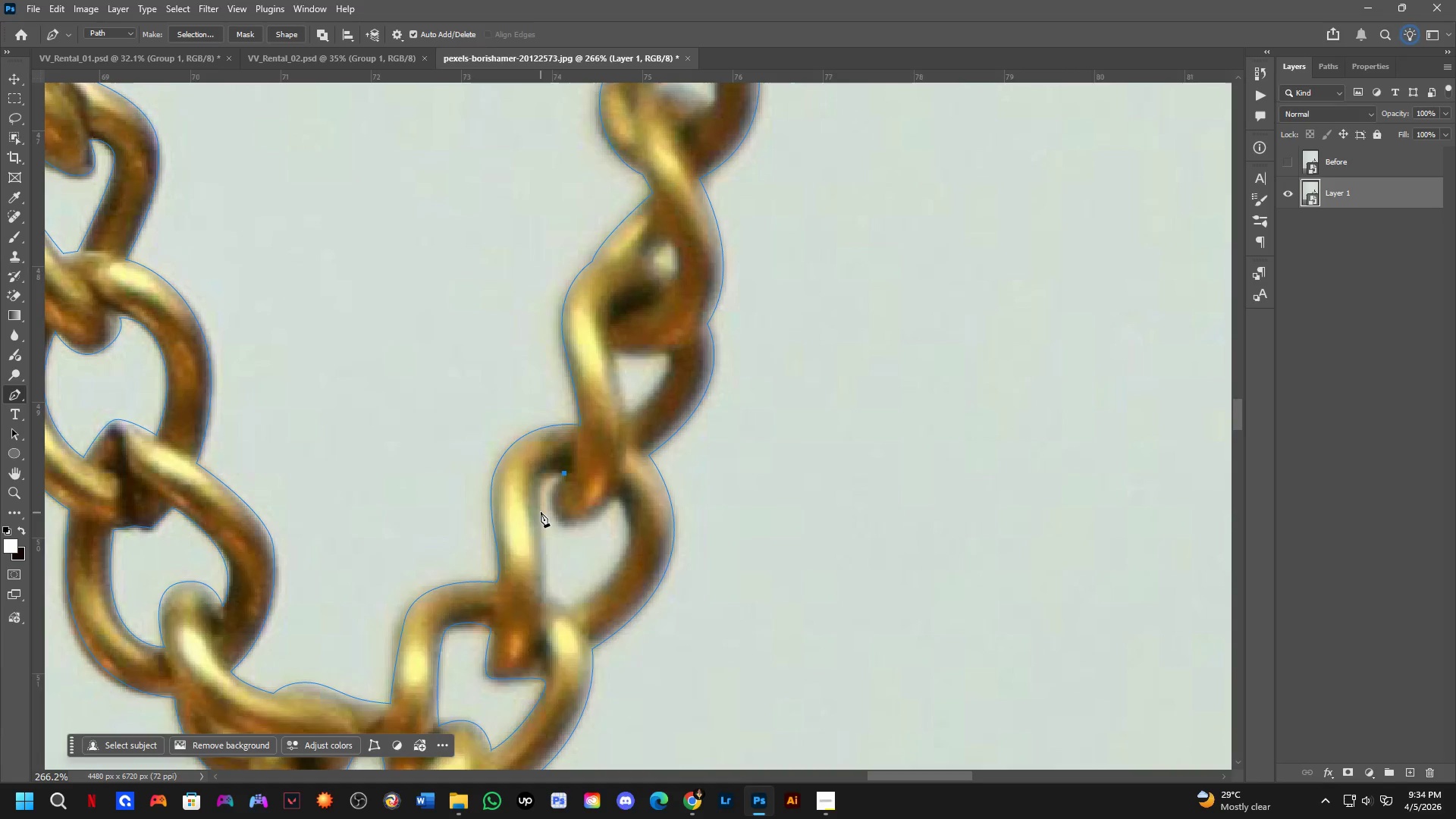 
left_click_drag(start_coordinate=[538, 511], to_coordinate=[541, 566])
 